 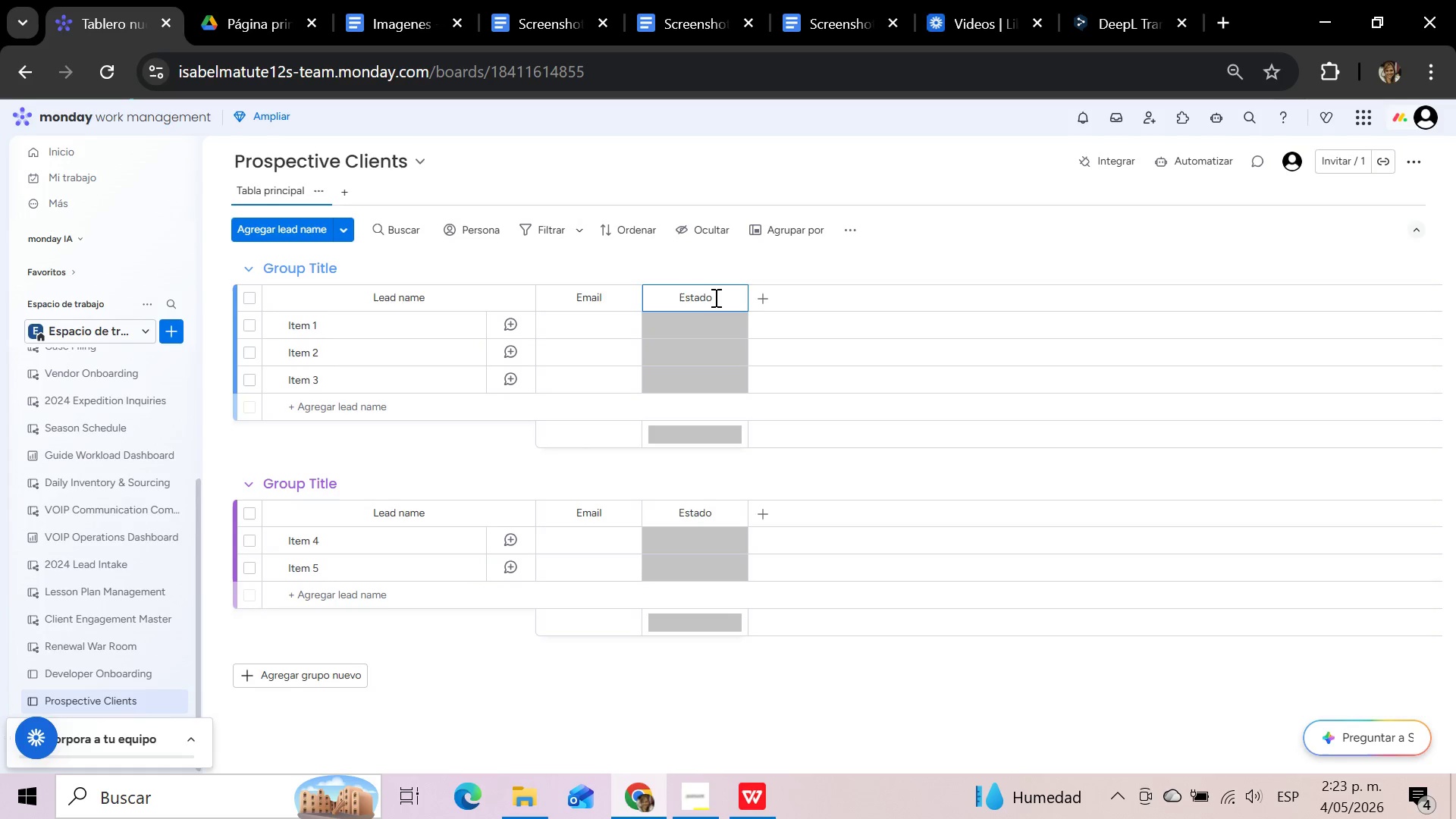 
hold_key(key=Backspace, duration=0.92)
 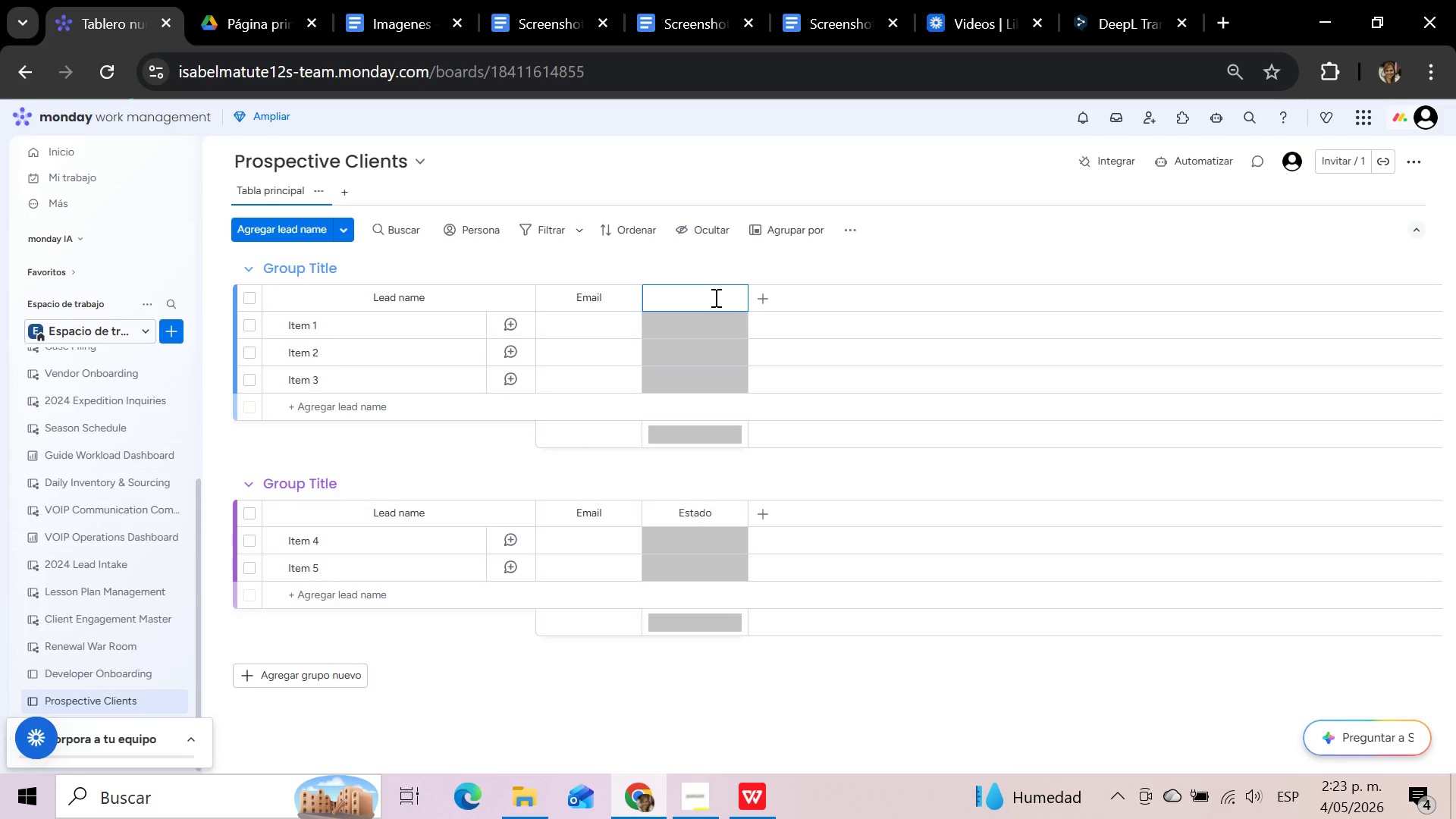 
type(Case Type)
 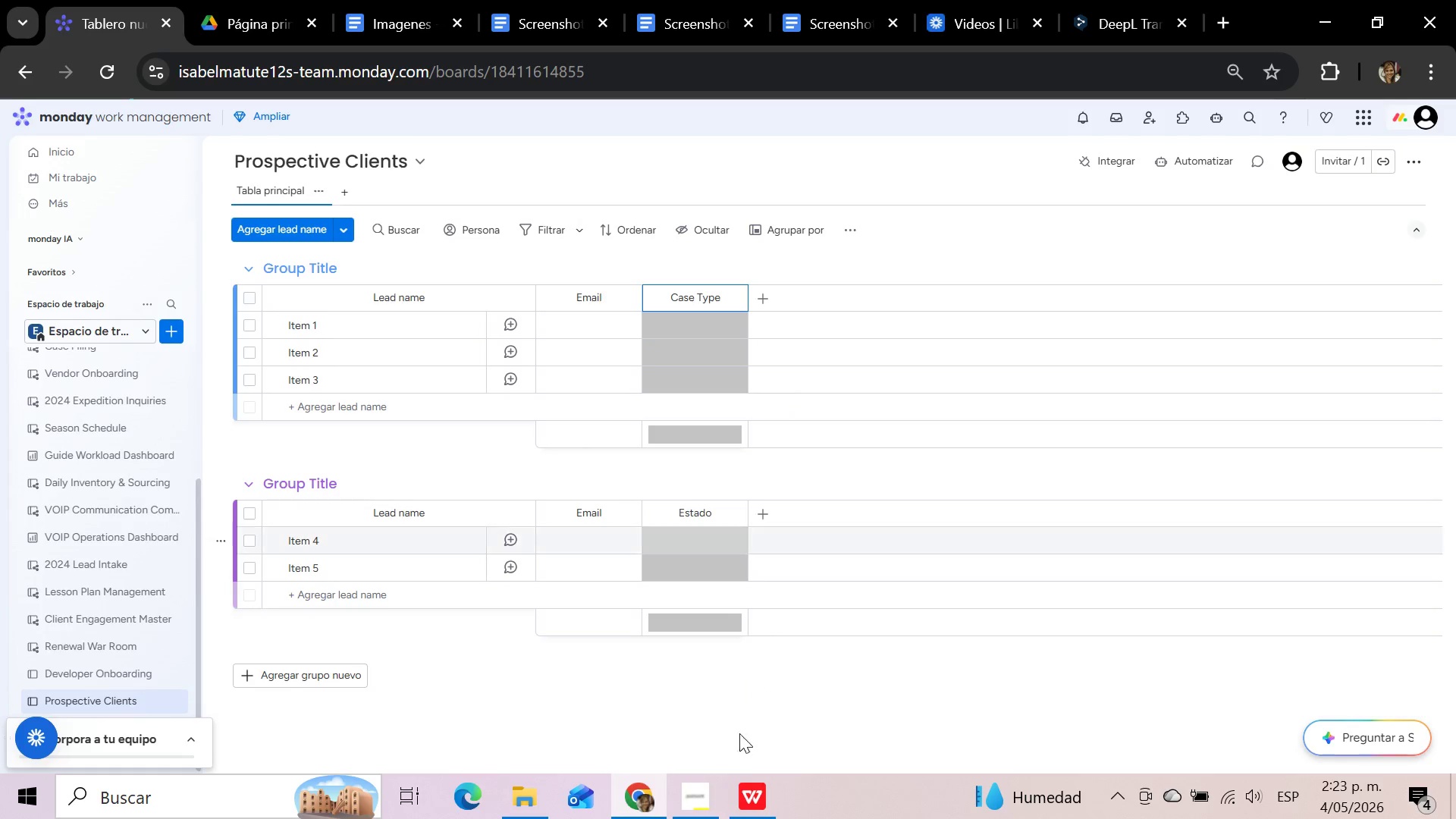 
left_click([749, 800])
 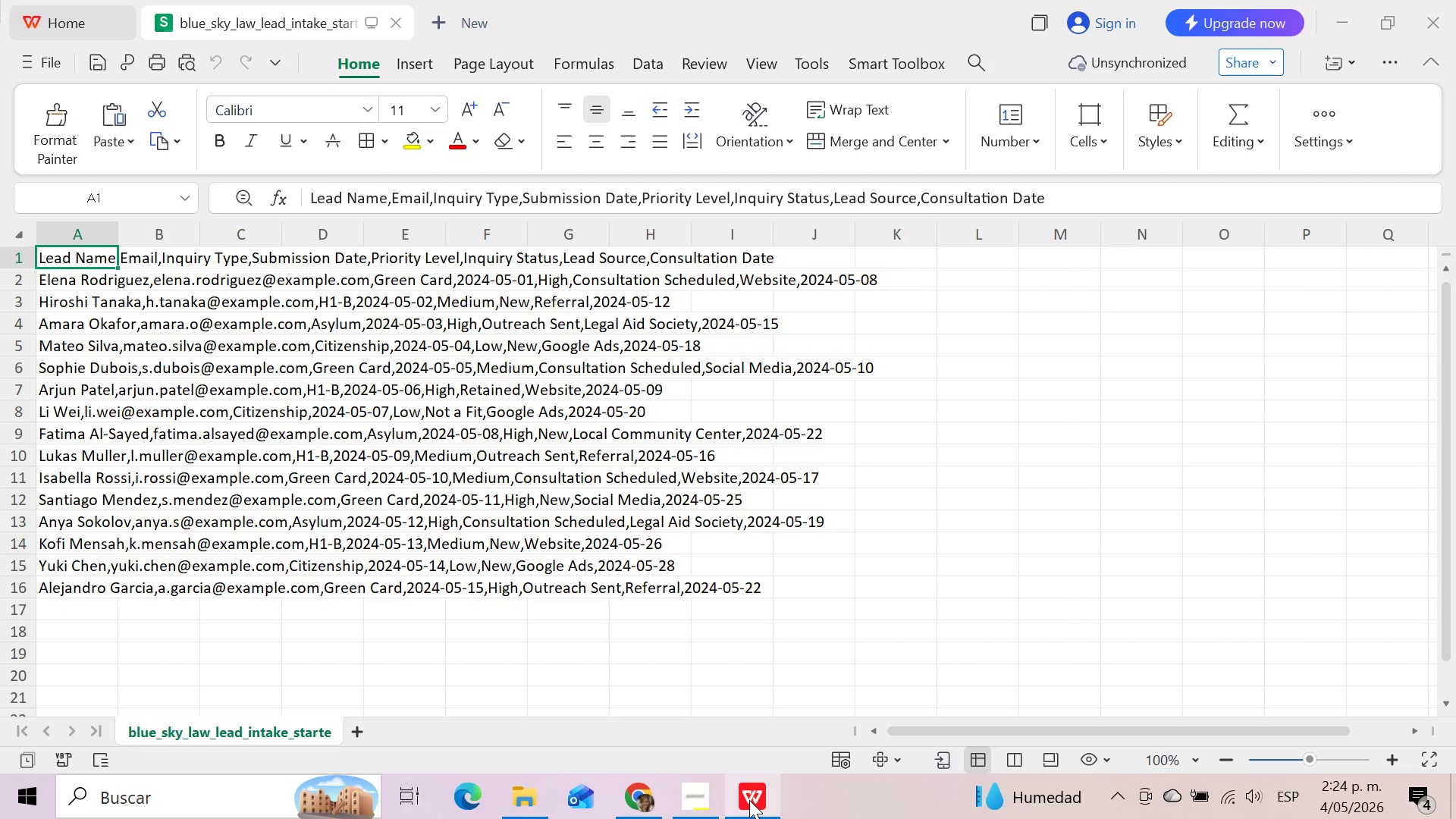 
wait(11.41)
 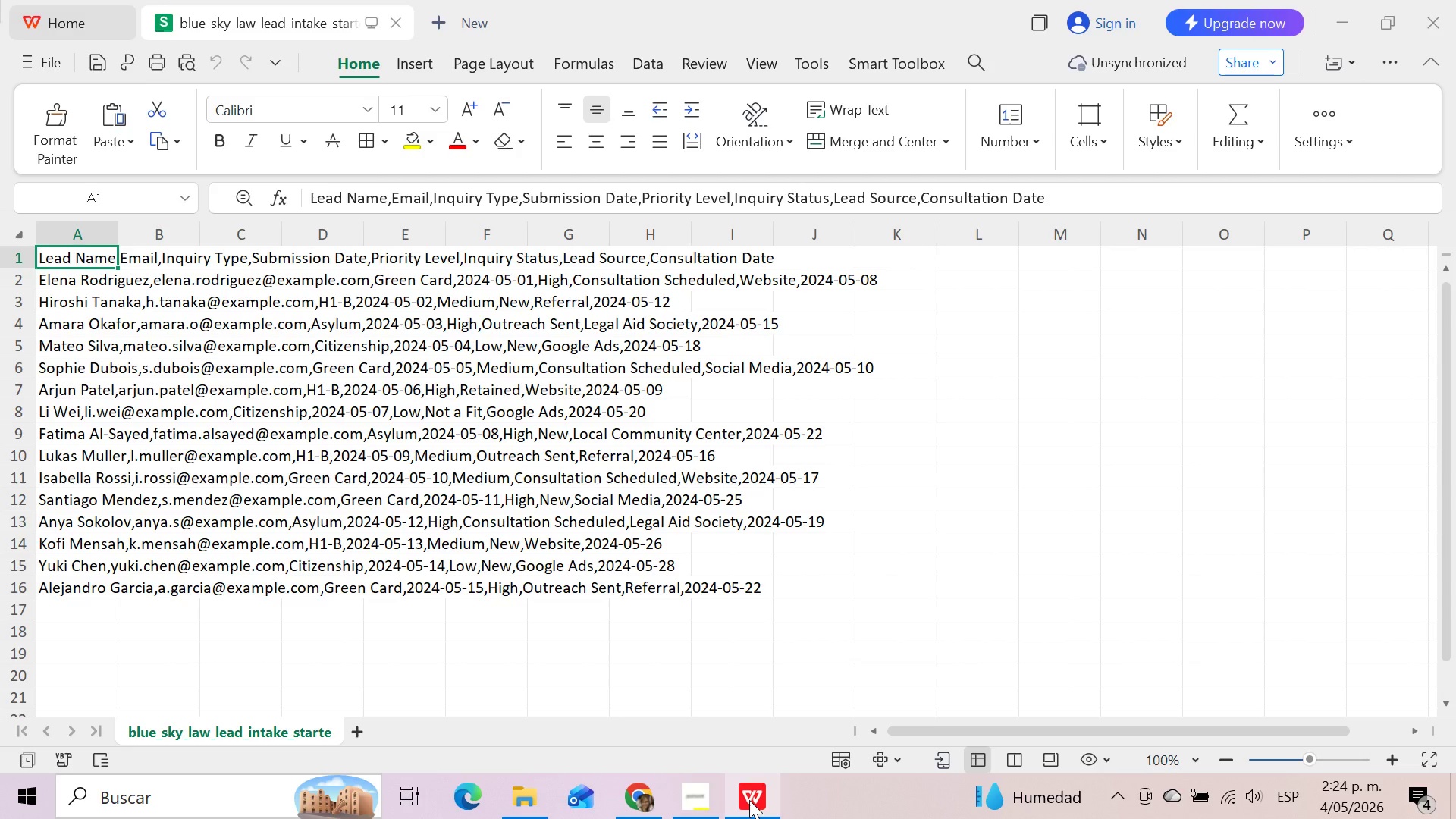 
left_click([749, 800])
 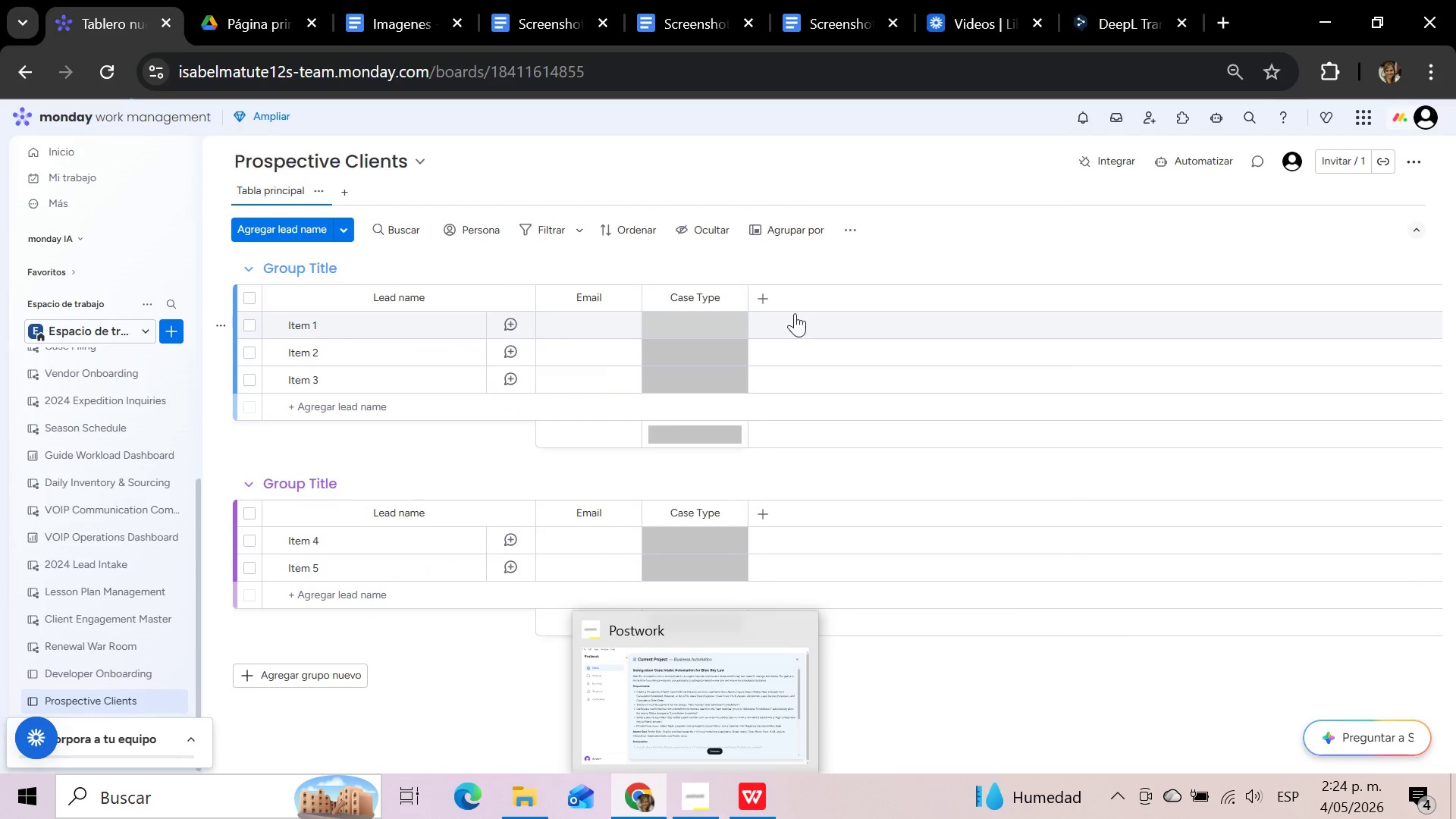 
left_click([761, 296])
 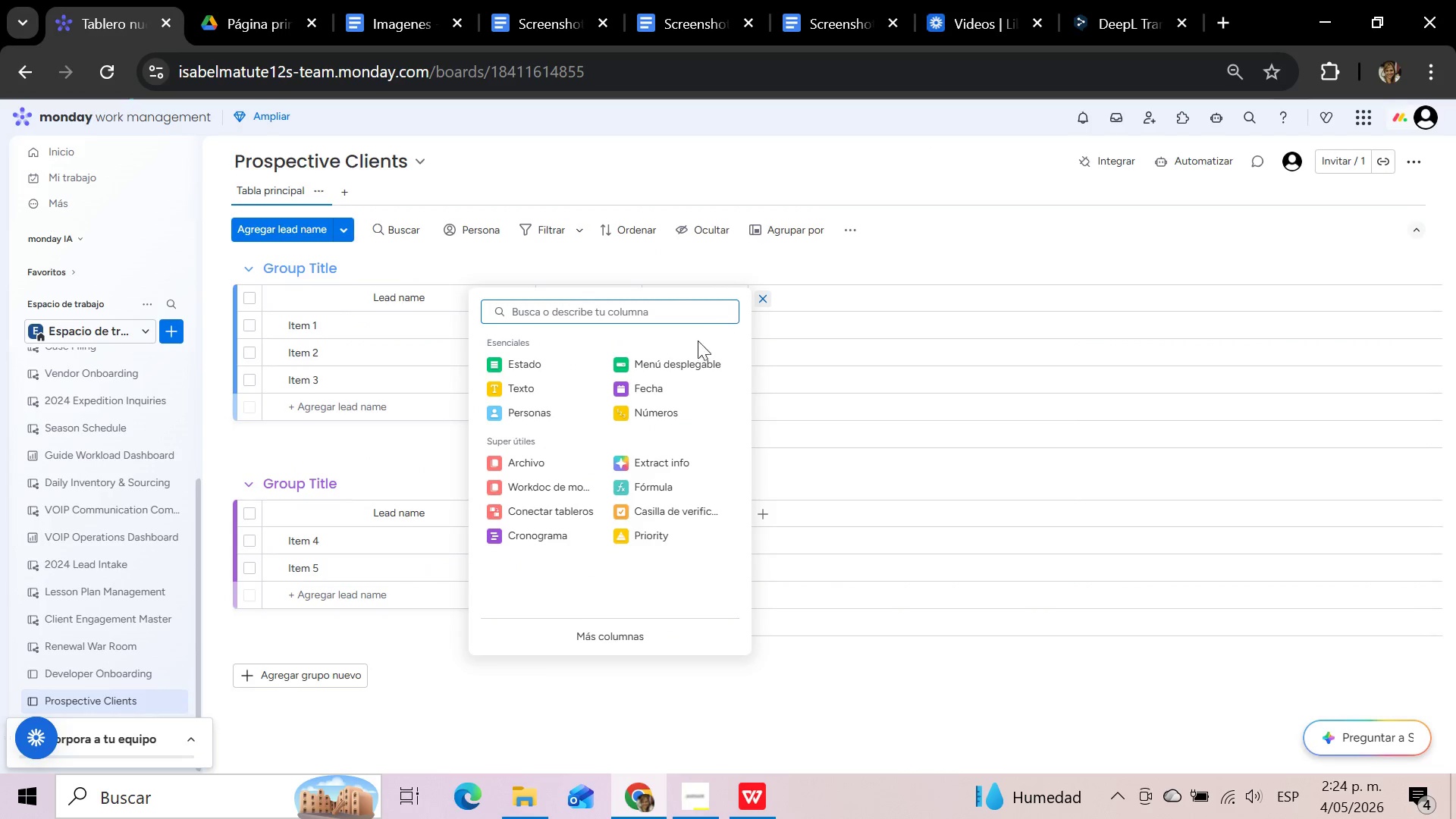 
left_click([663, 390])
 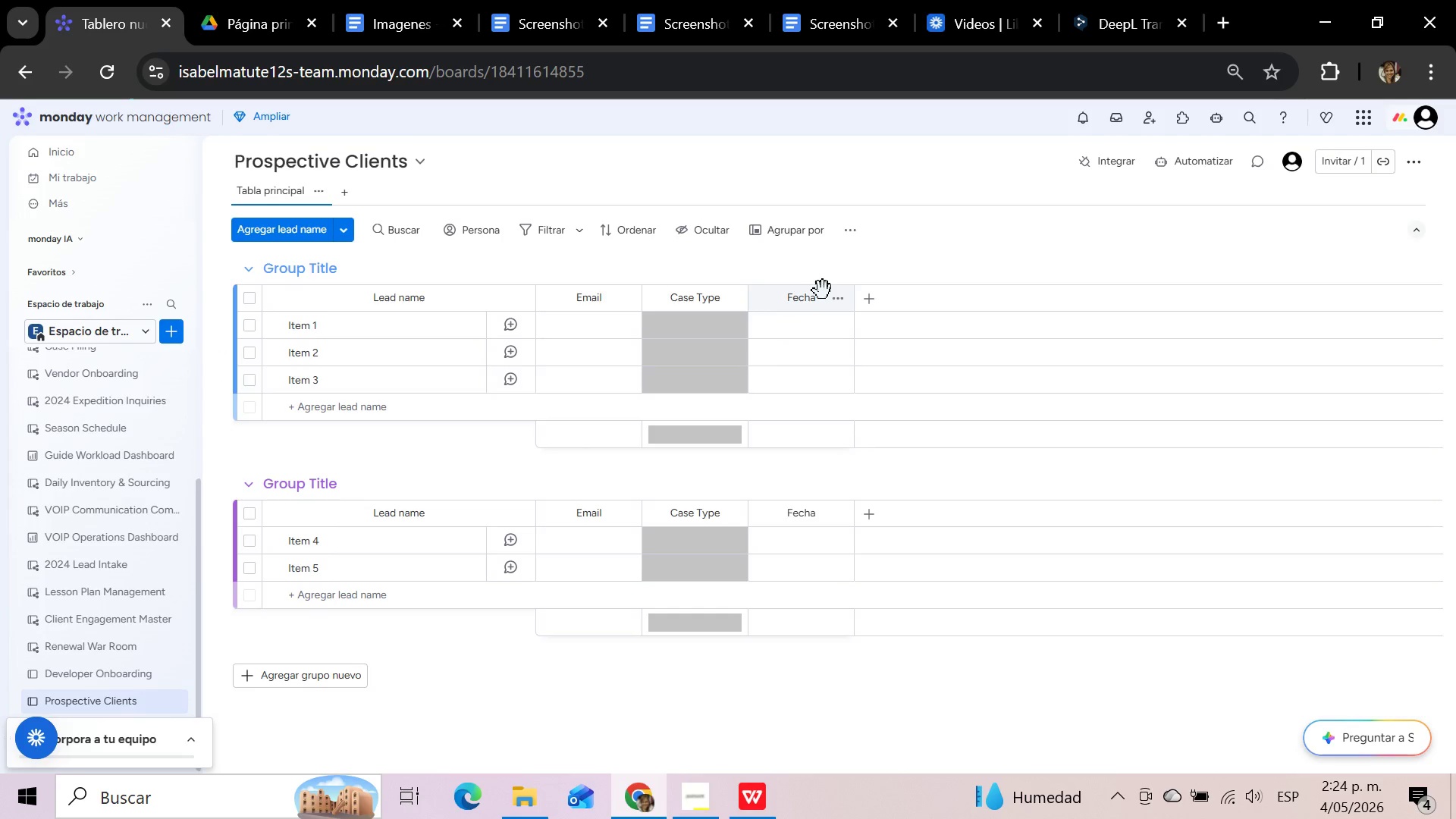 
left_click([815, 296])
 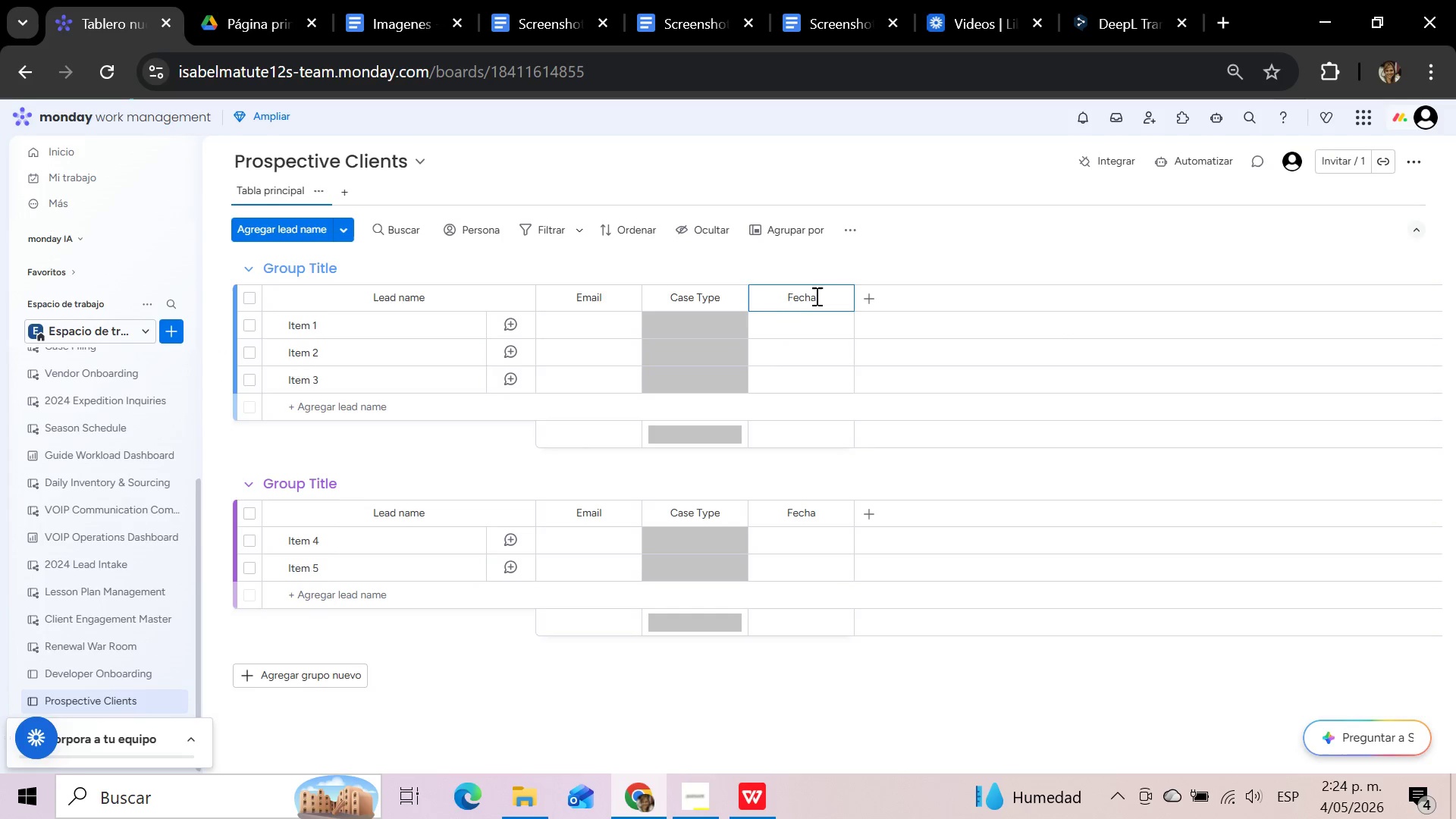 
hold_key(key=Backspace, duration=0.91)
 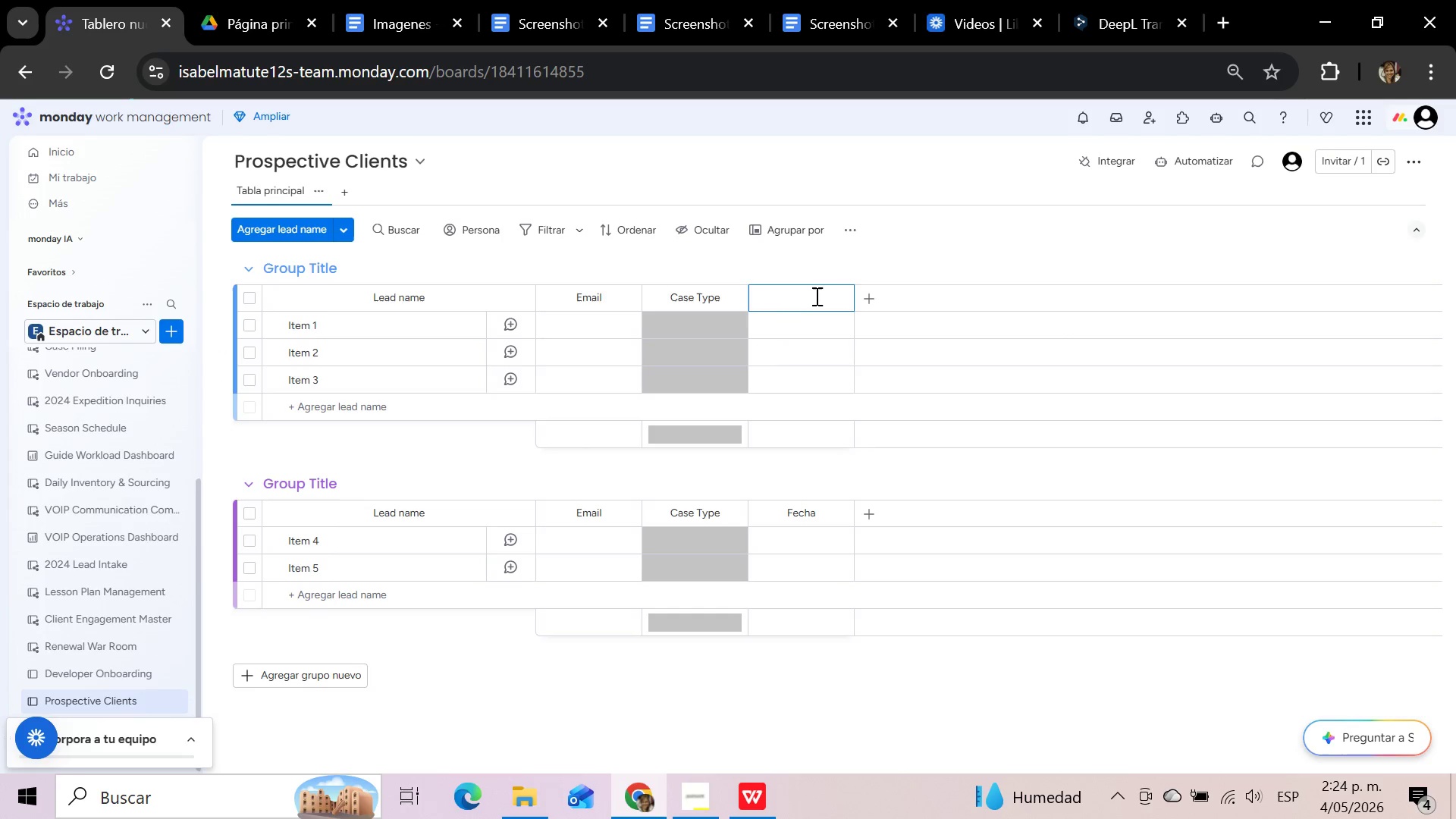 
type(Date)
 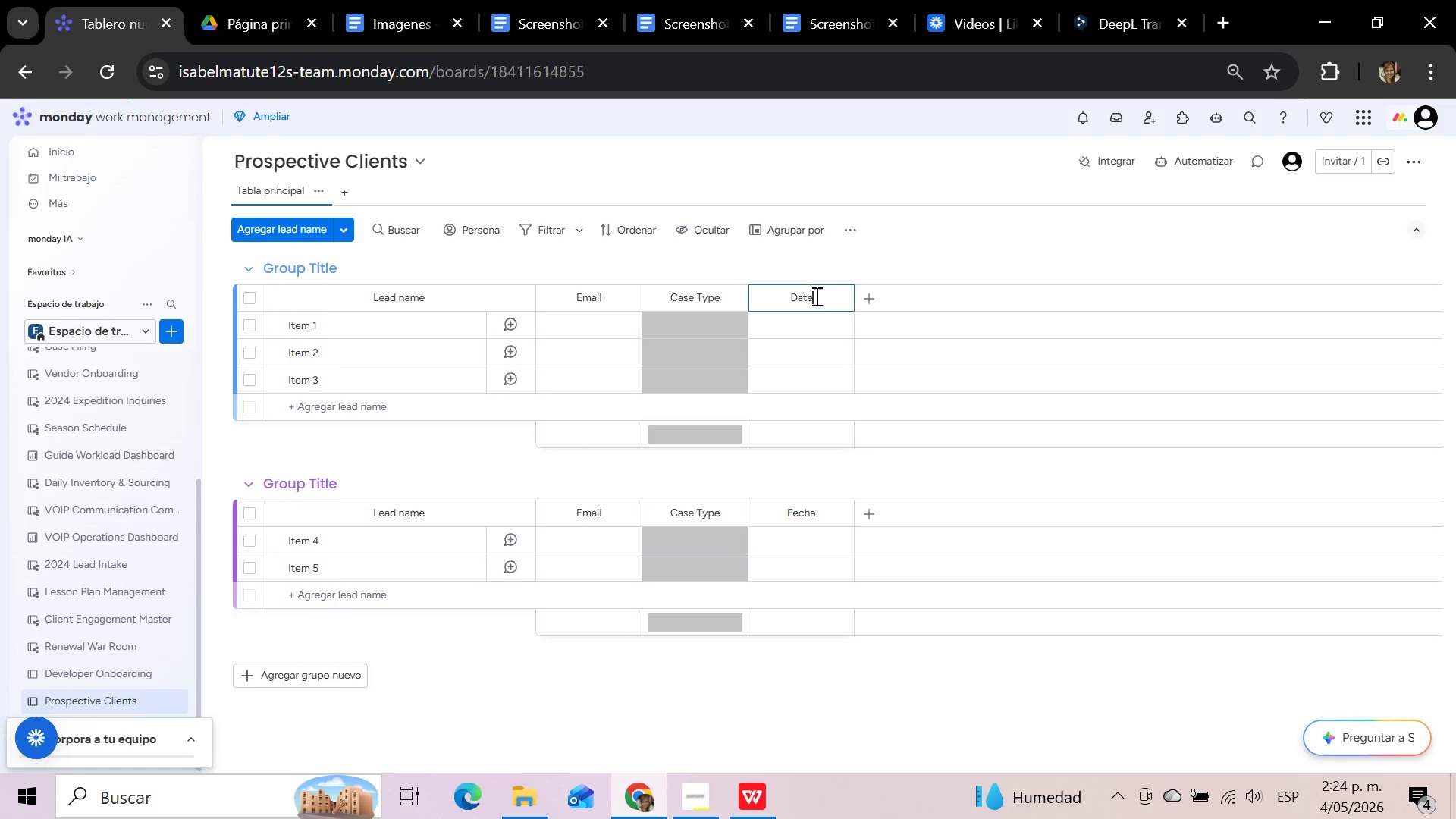 
wait(44.31)
 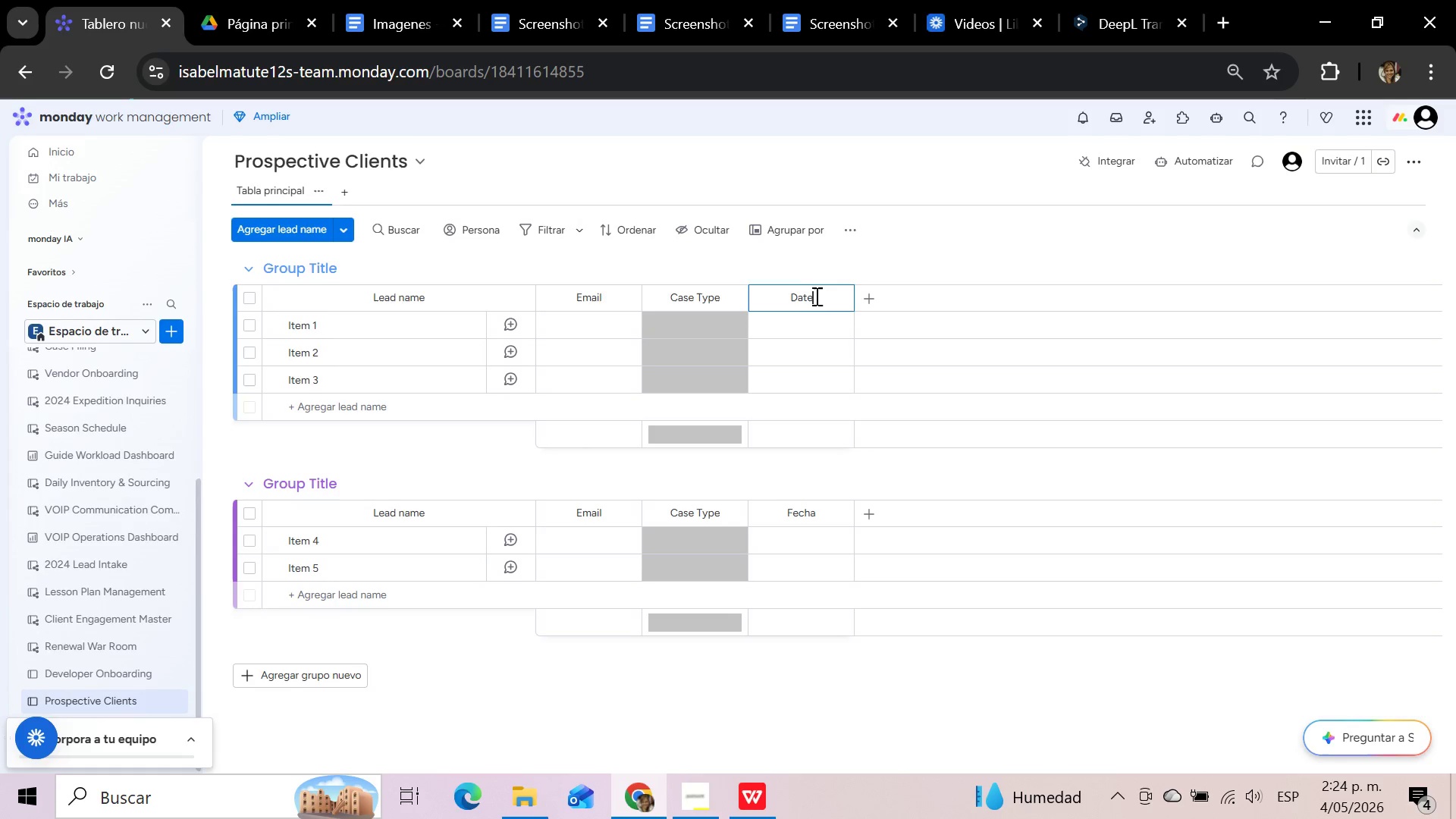 
left_click([874, 295])
 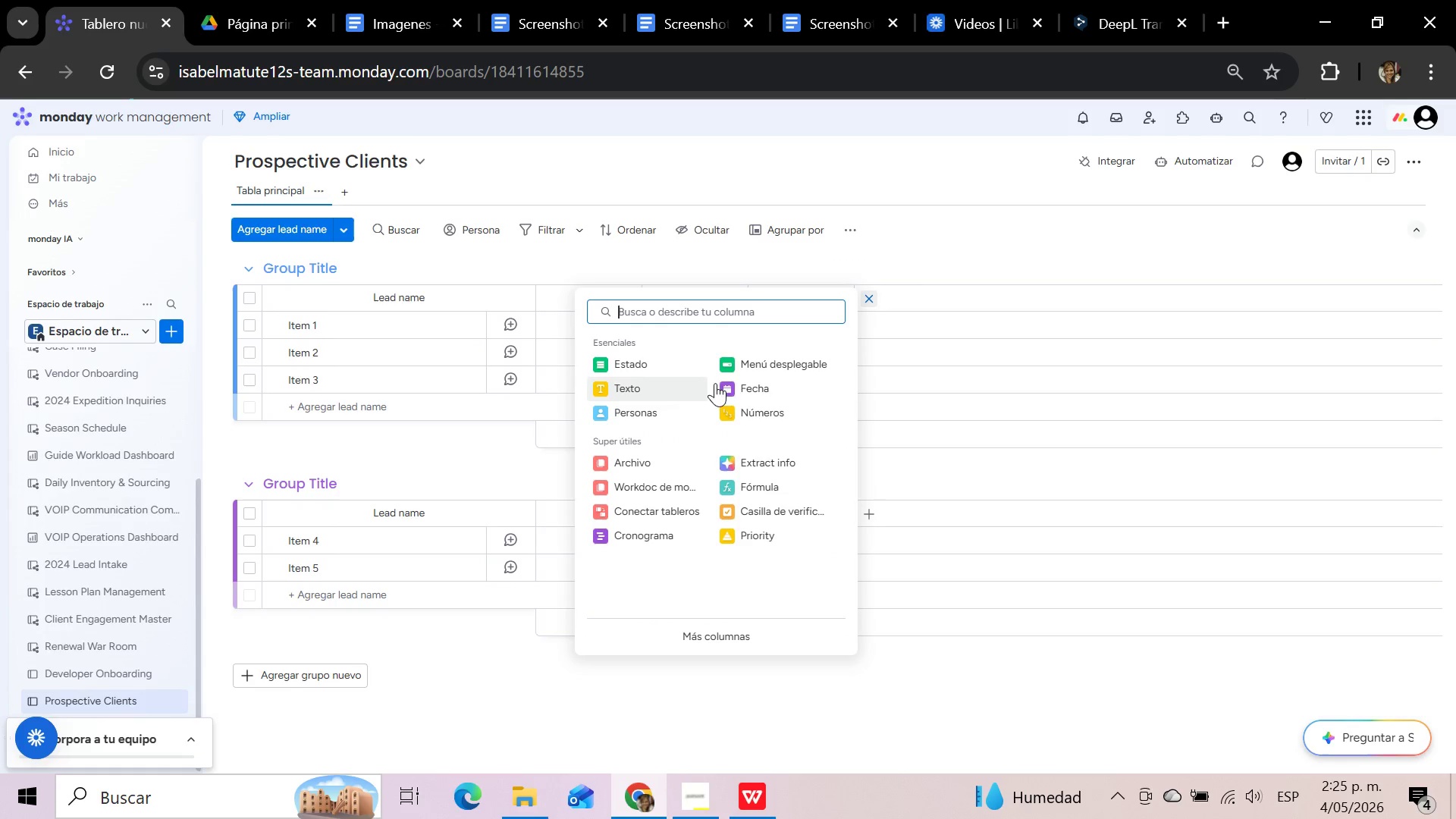 
left_click([664, 366])
 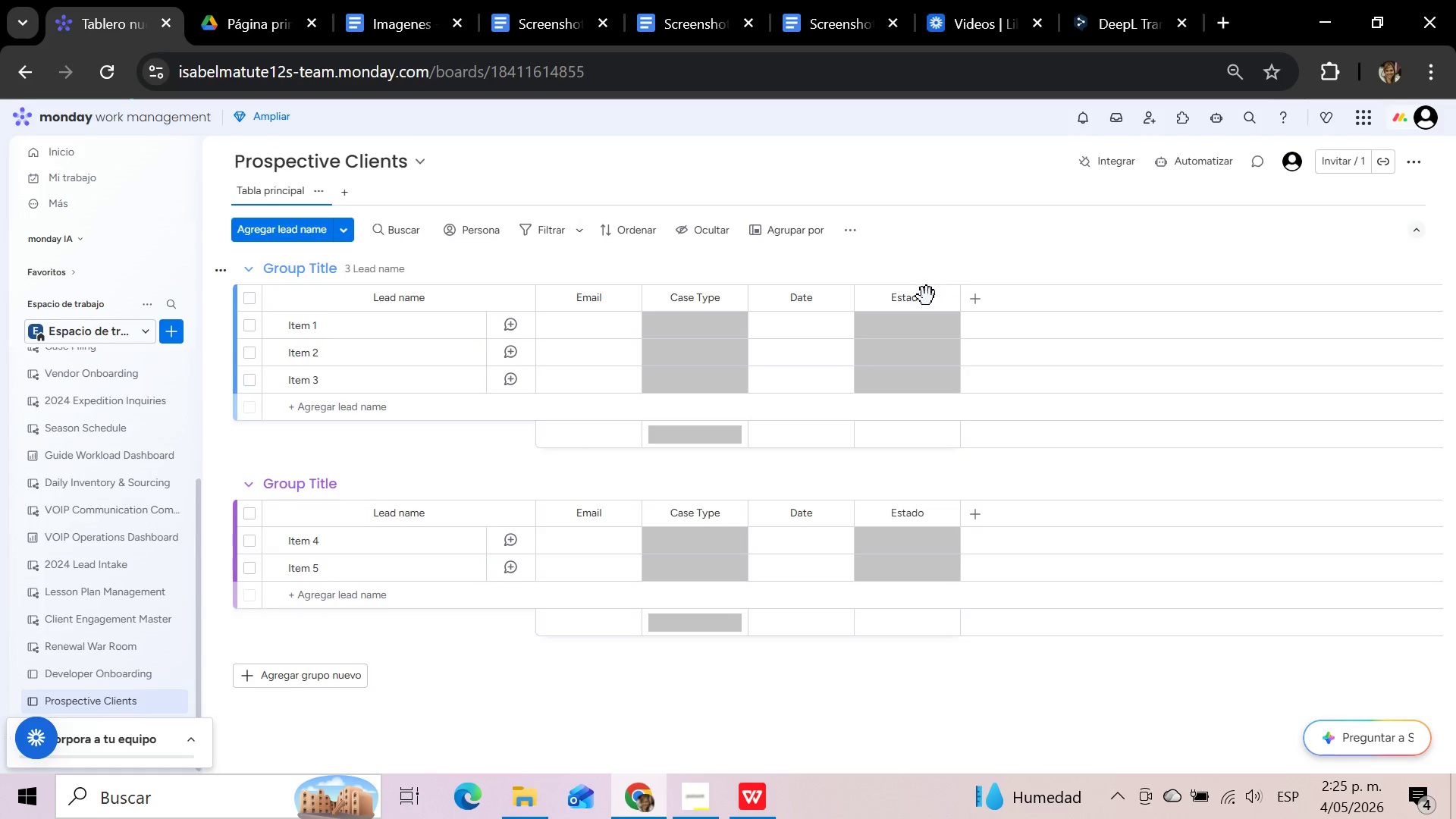 
left_click([922, 304])
 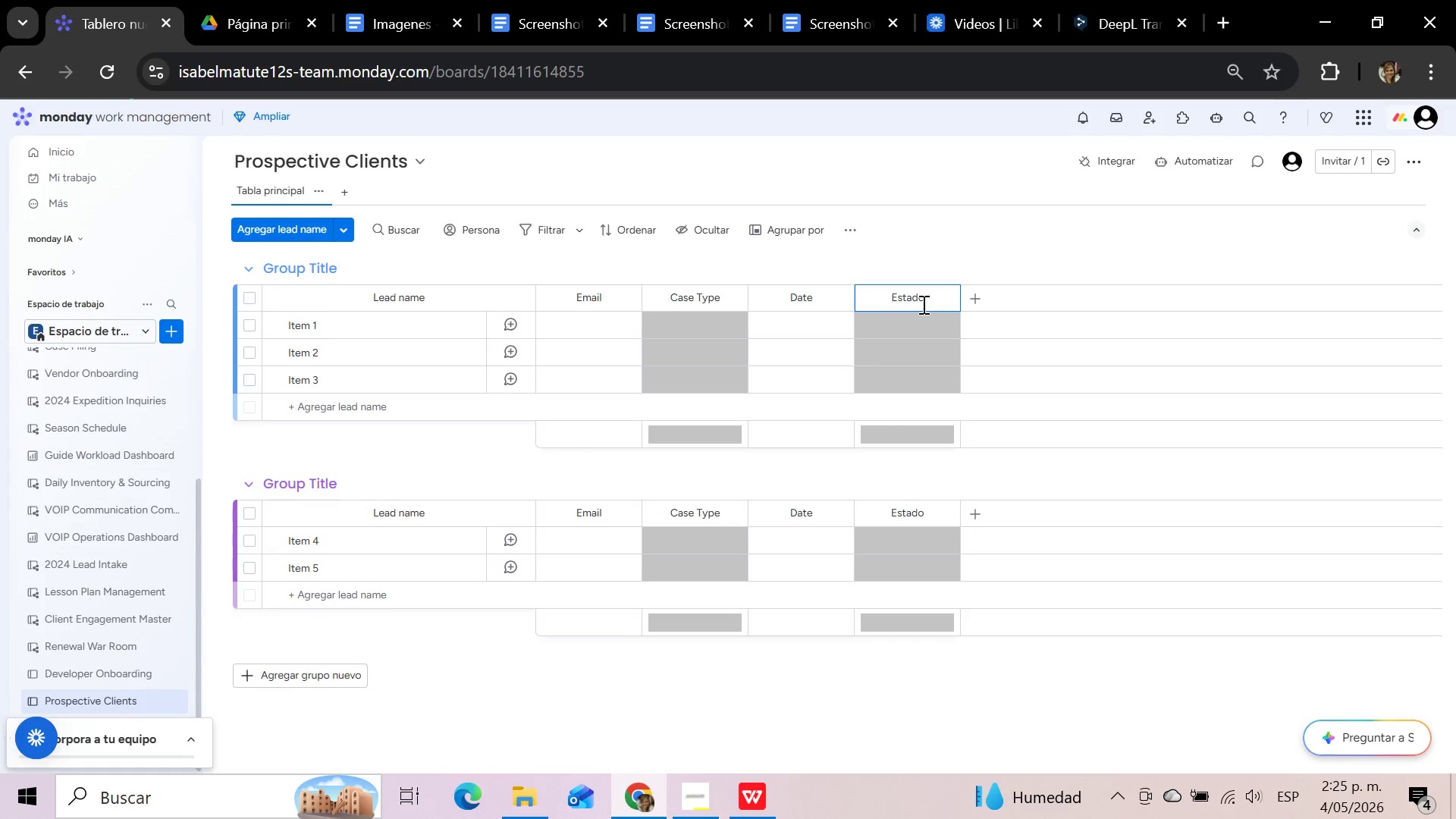 
hold_key(key=Backspace, duration=0.91)
 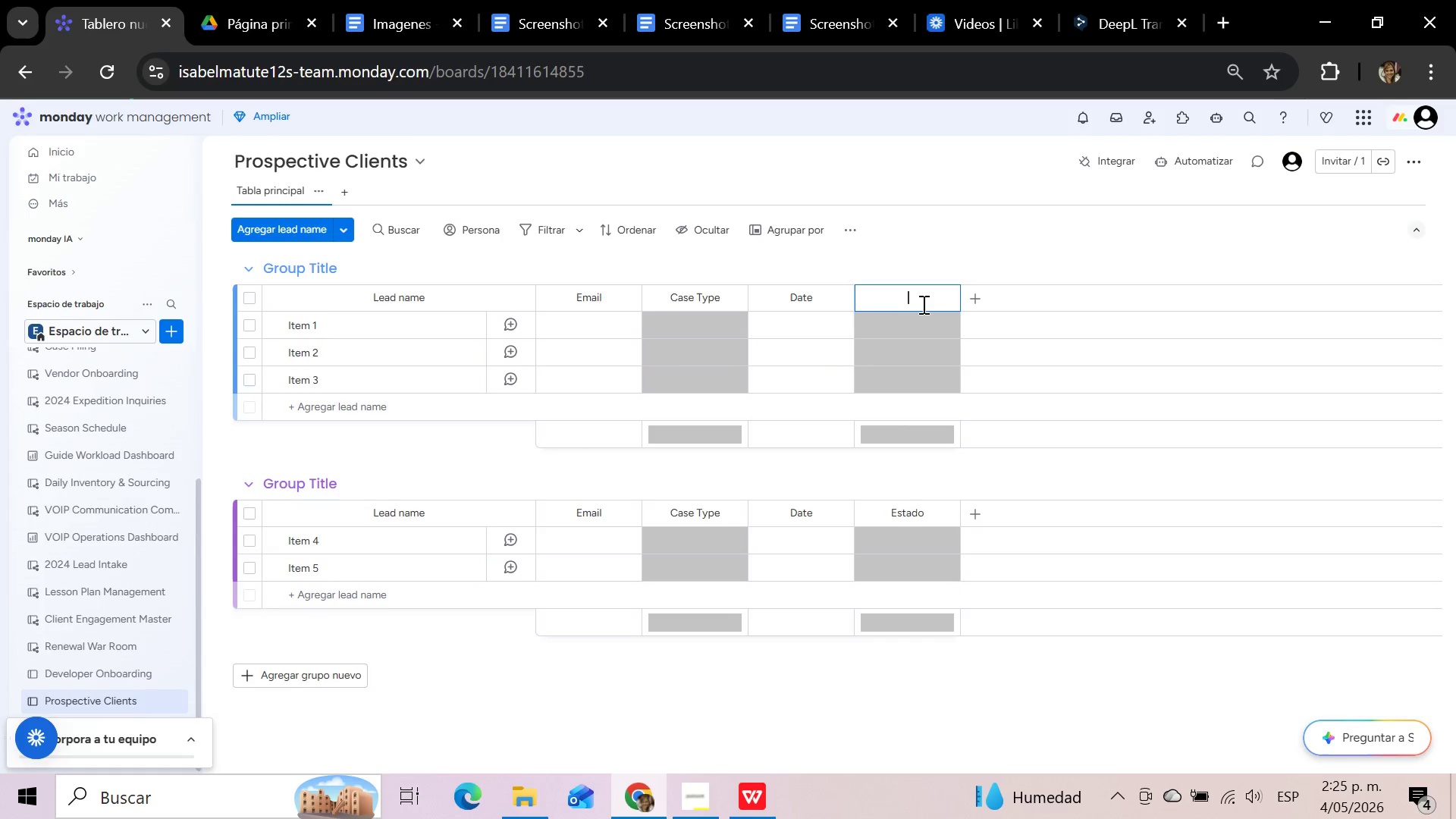 
type(Priority)
 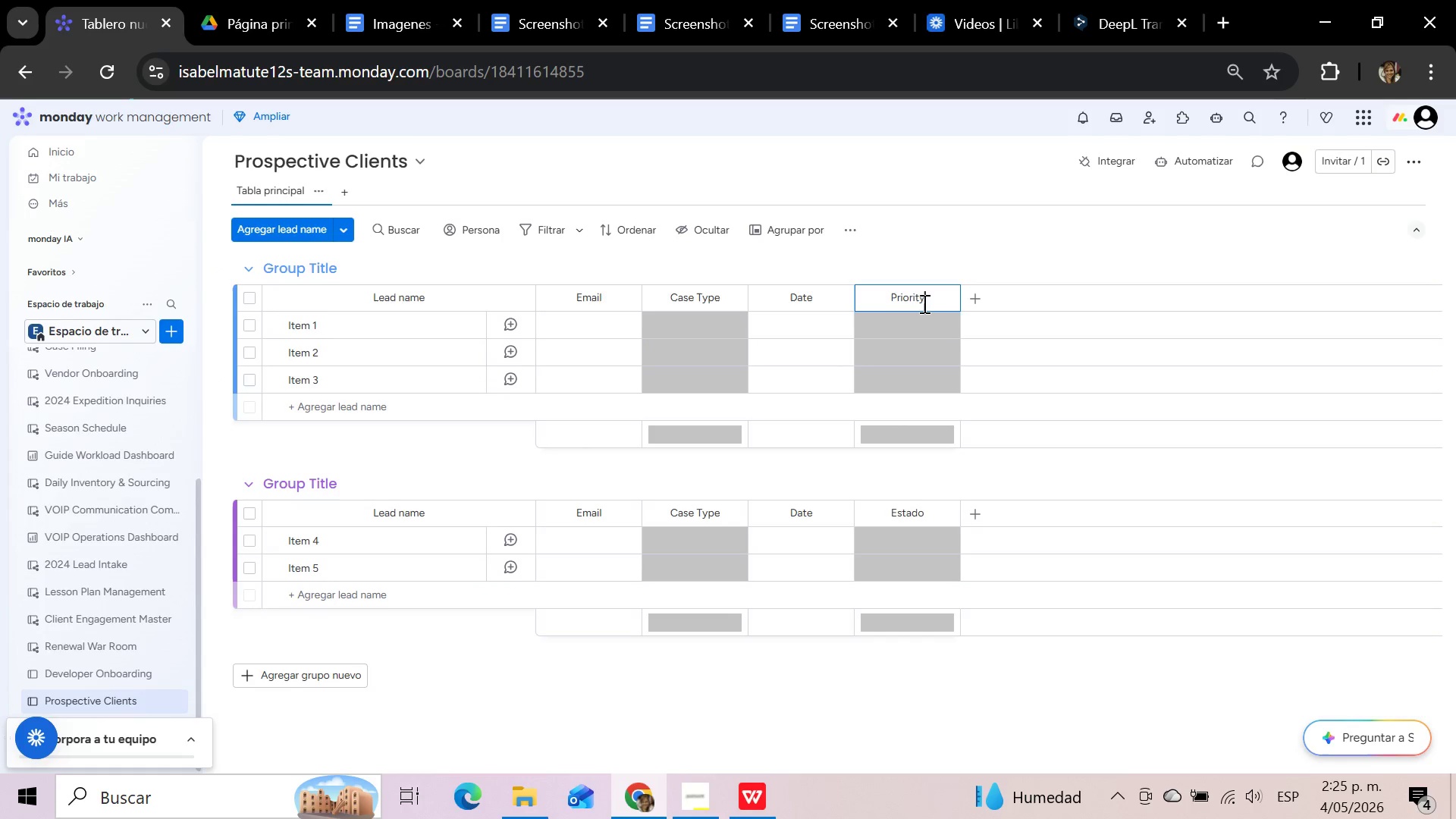 
left_click([968, 252])
 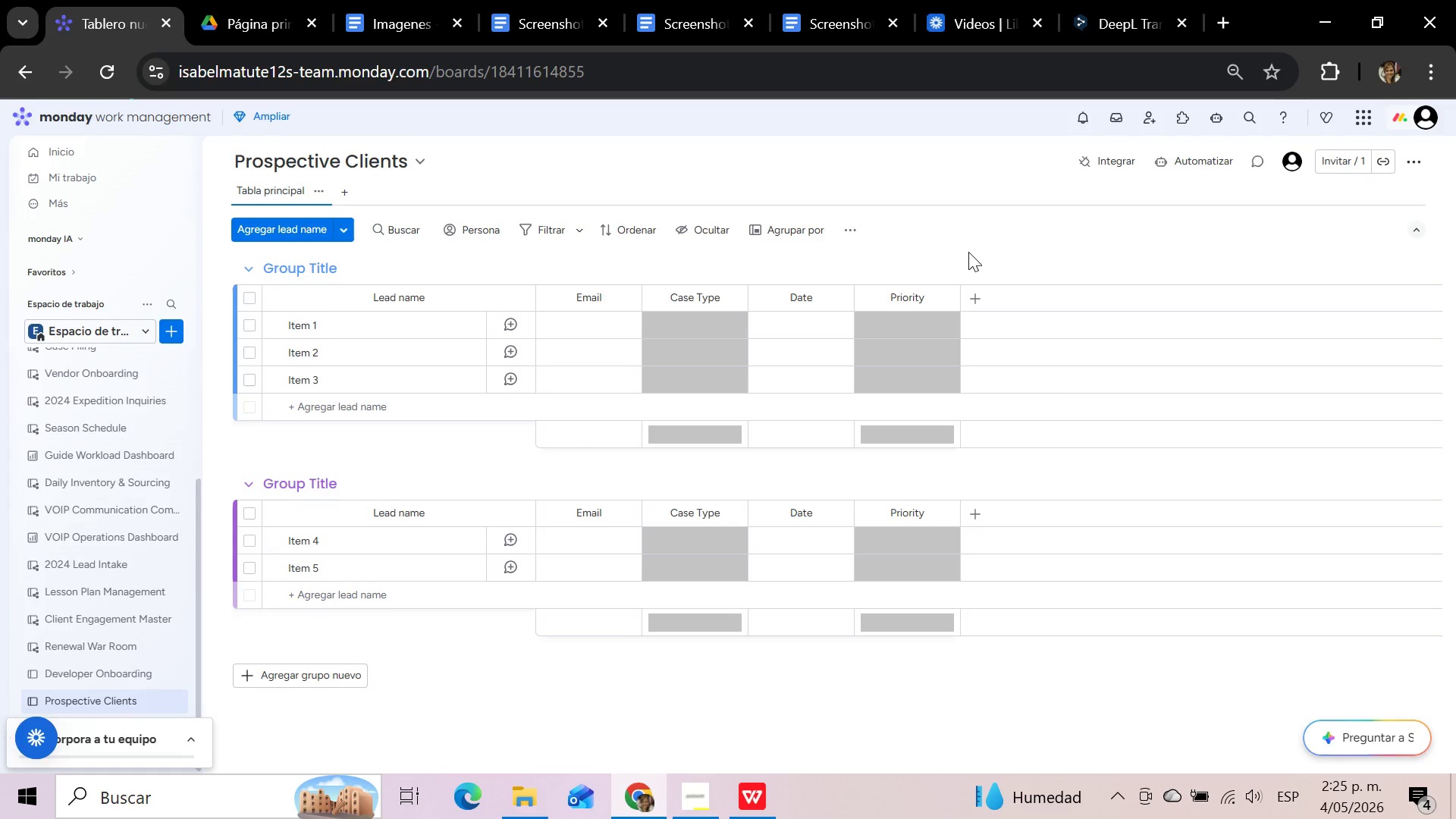 
wait(6.69)
 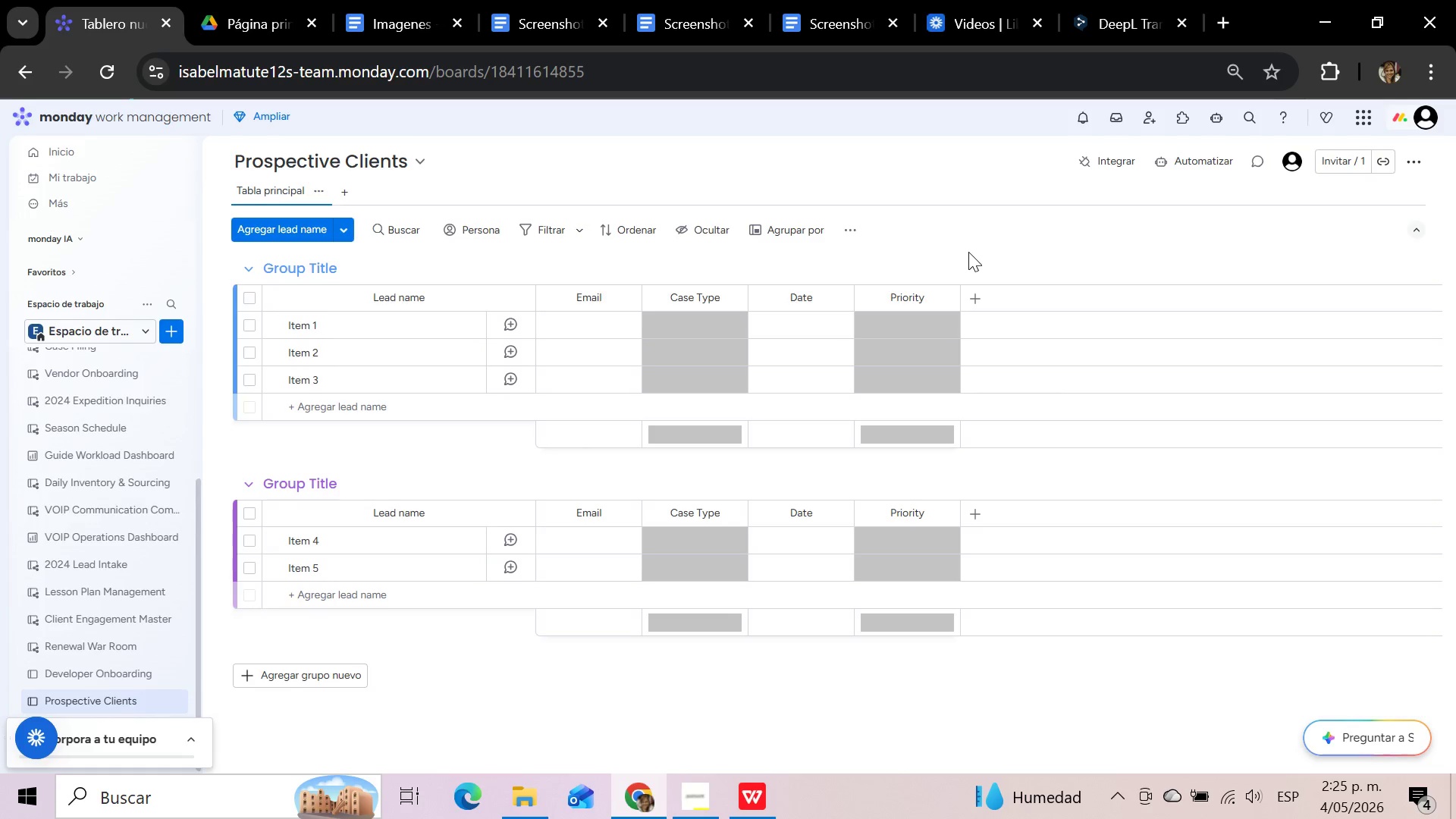 
left_click([984, 294])
 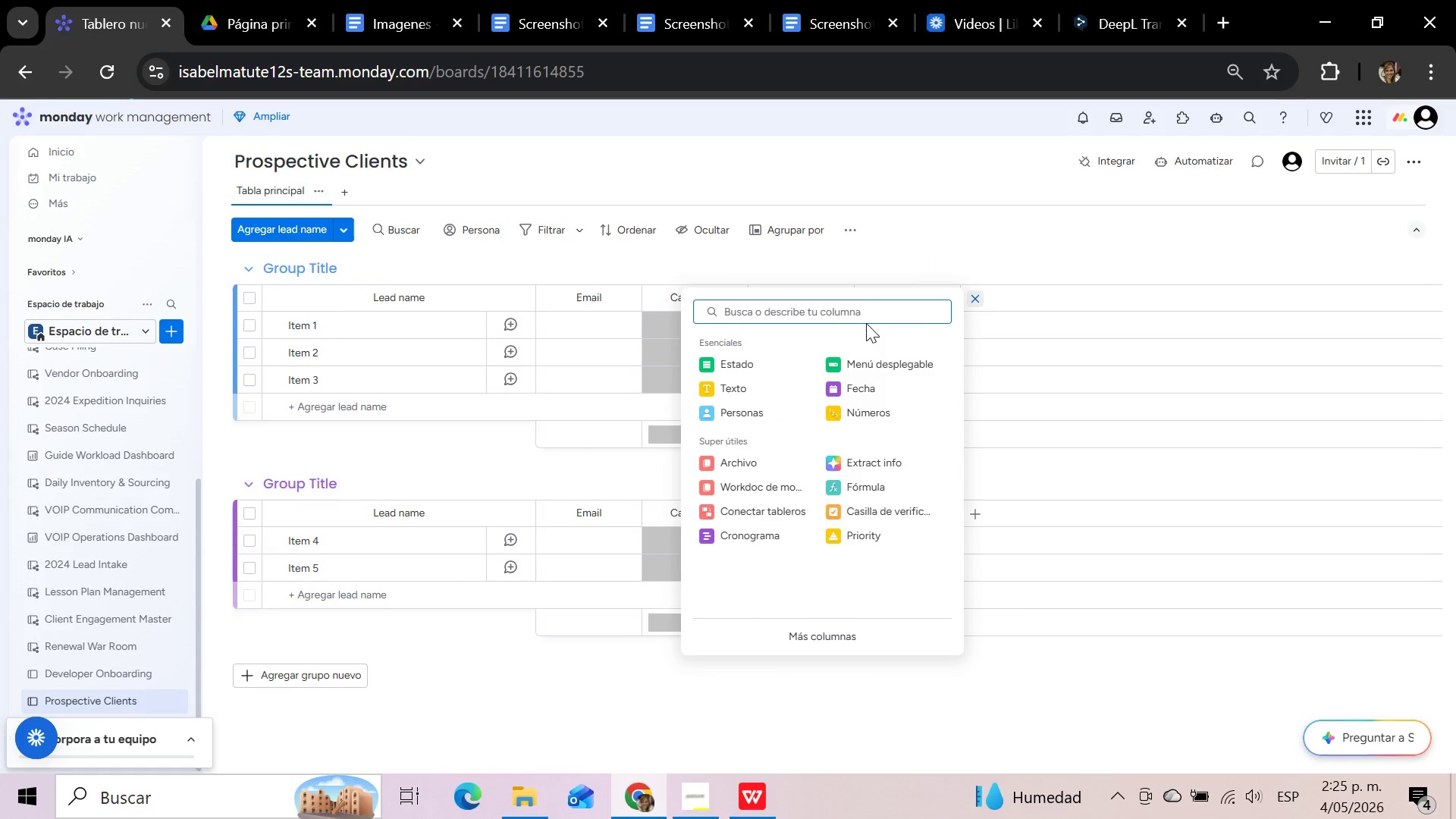 
left_click([752, 361])
 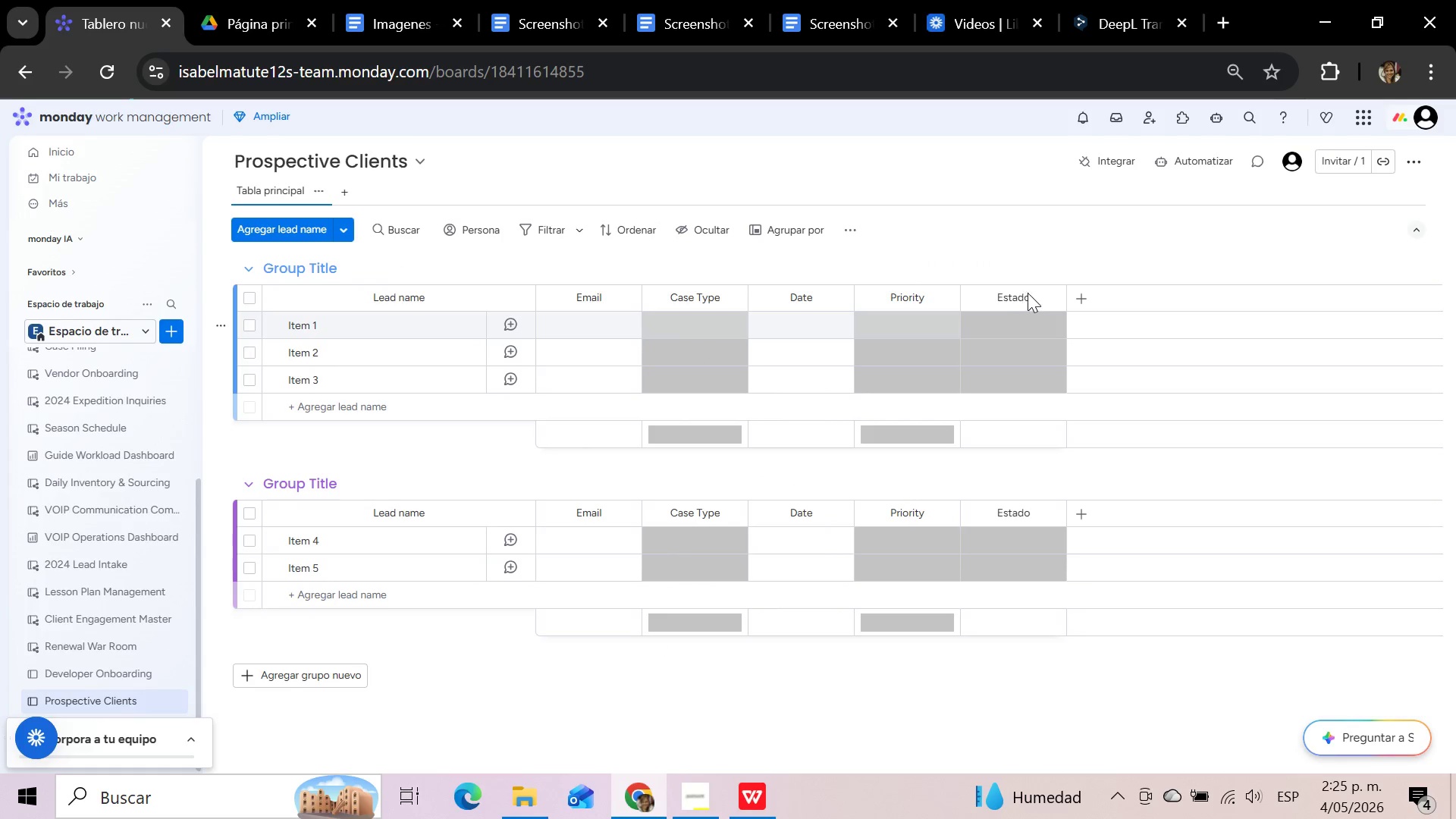 
left_click([1028, 293])
 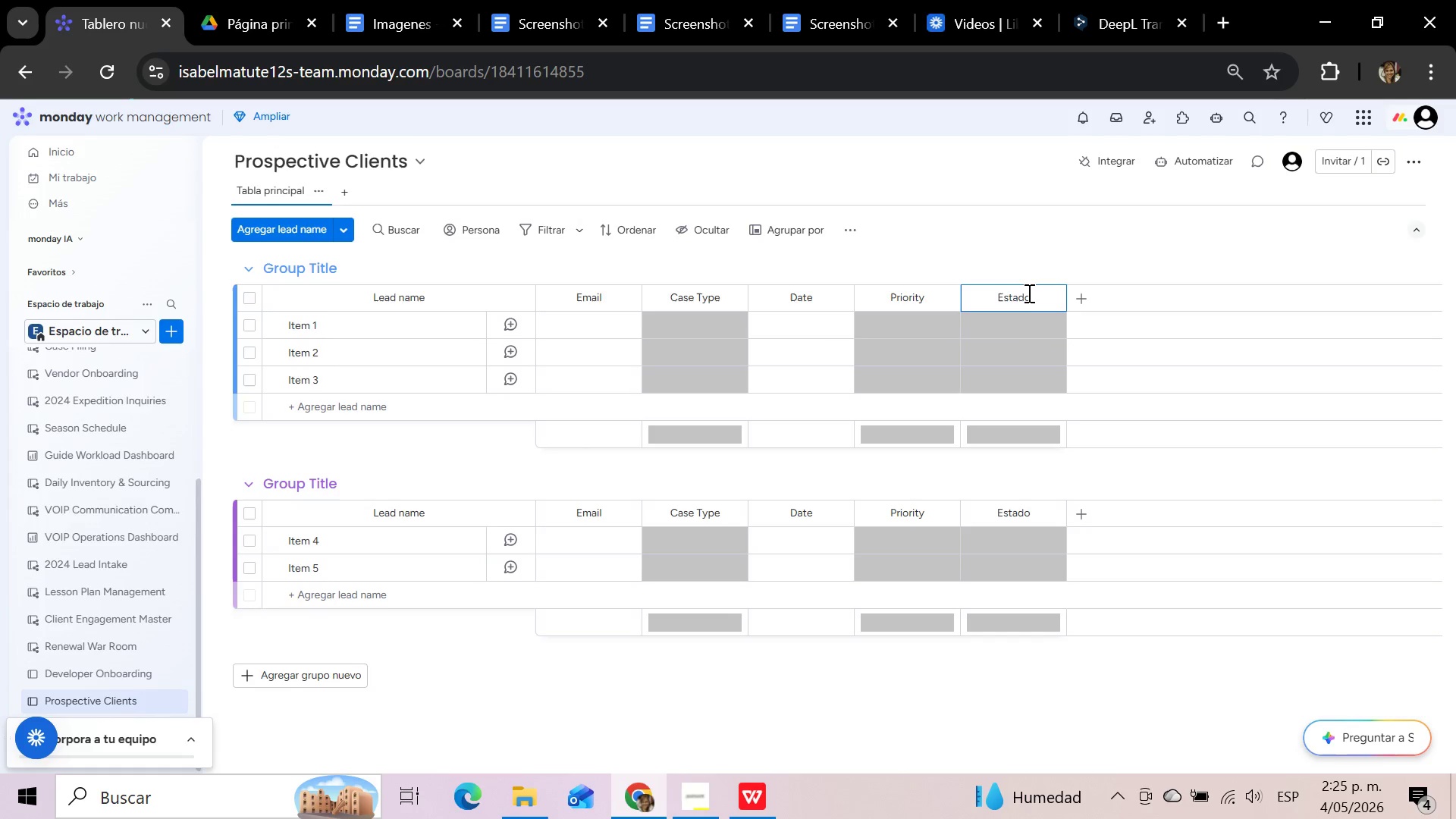 
key(Backspace)
type(Inquiry Status)
 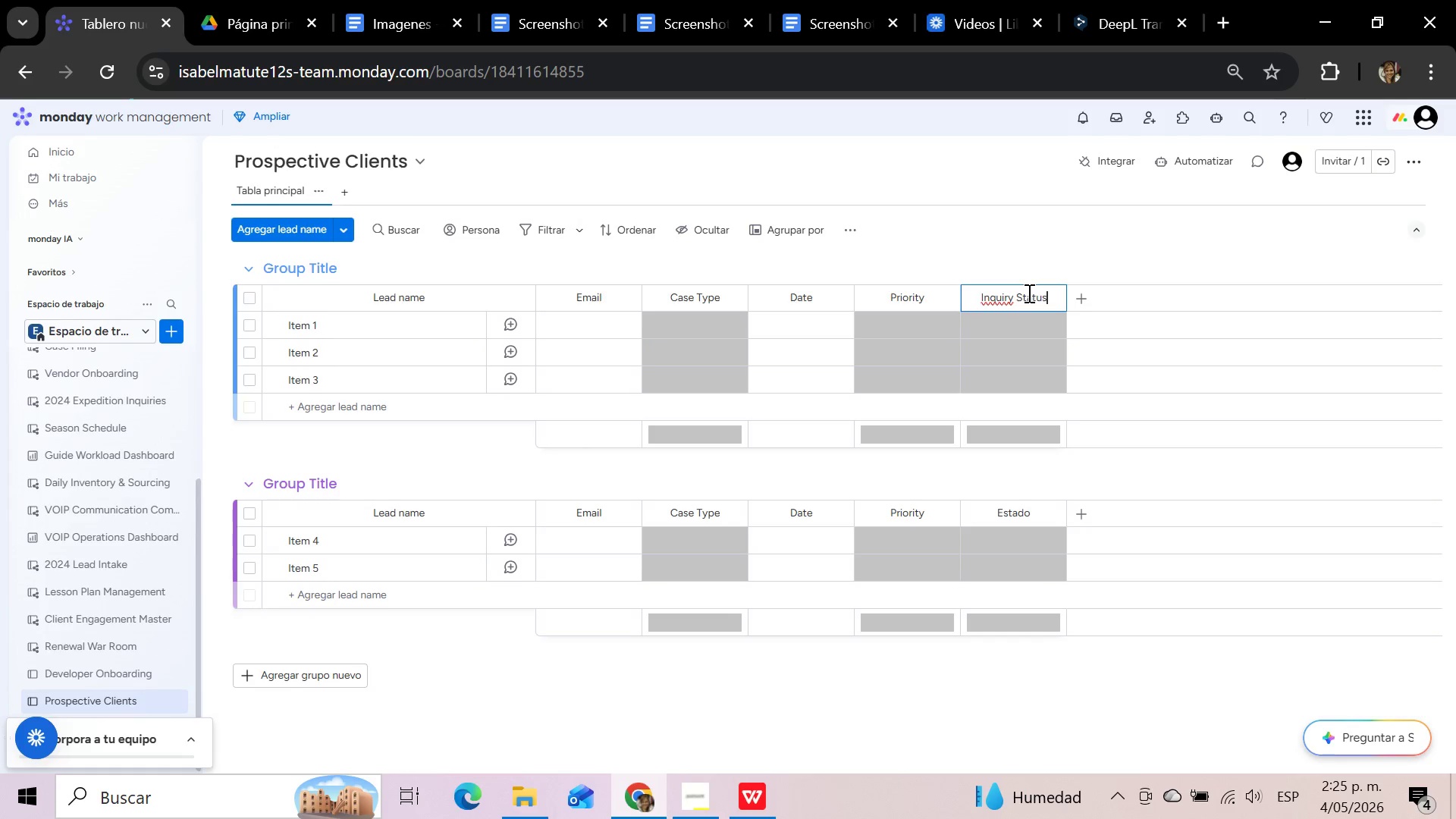 
wait(29.92)
 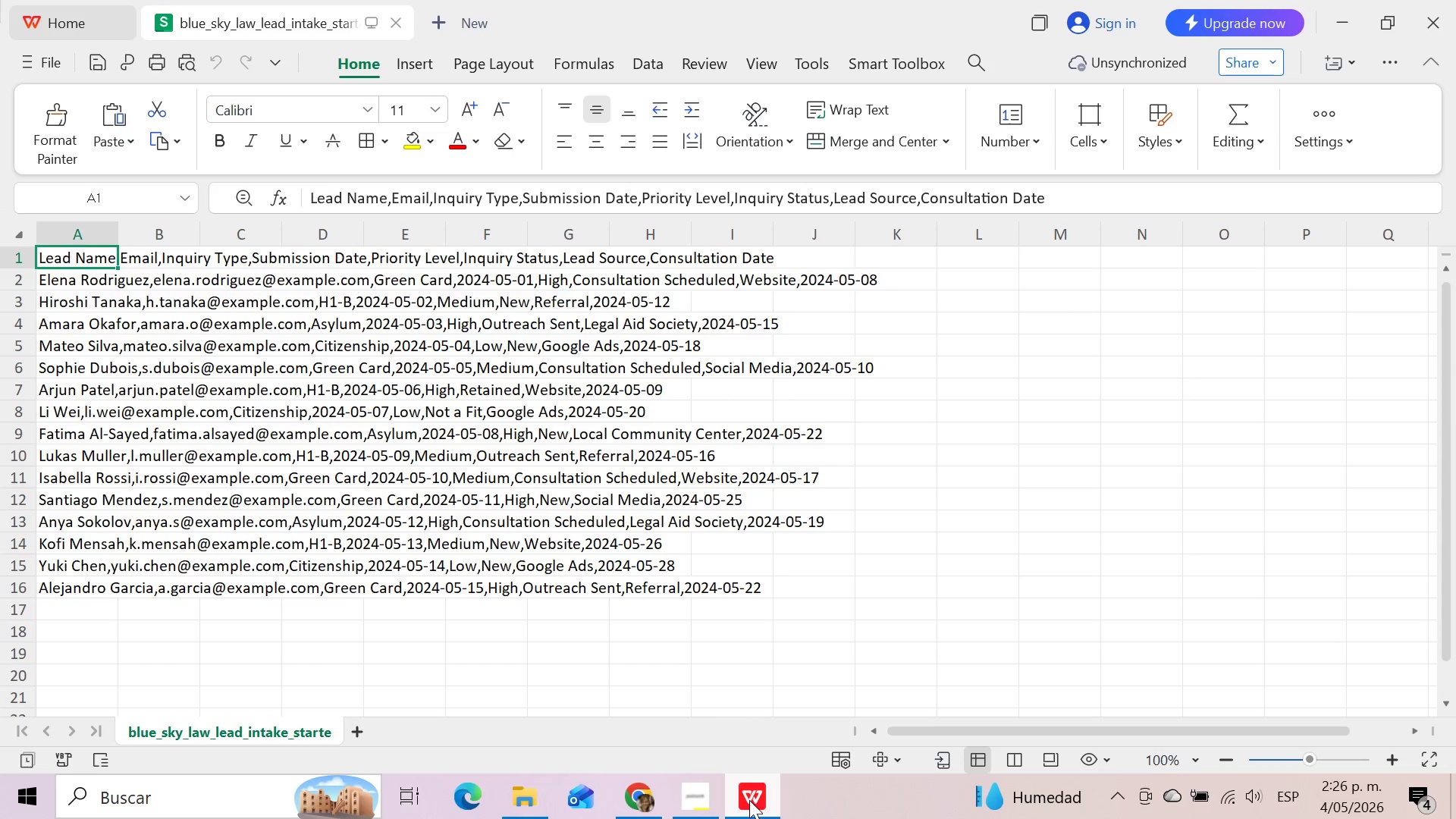 
left_click([749, 800])
 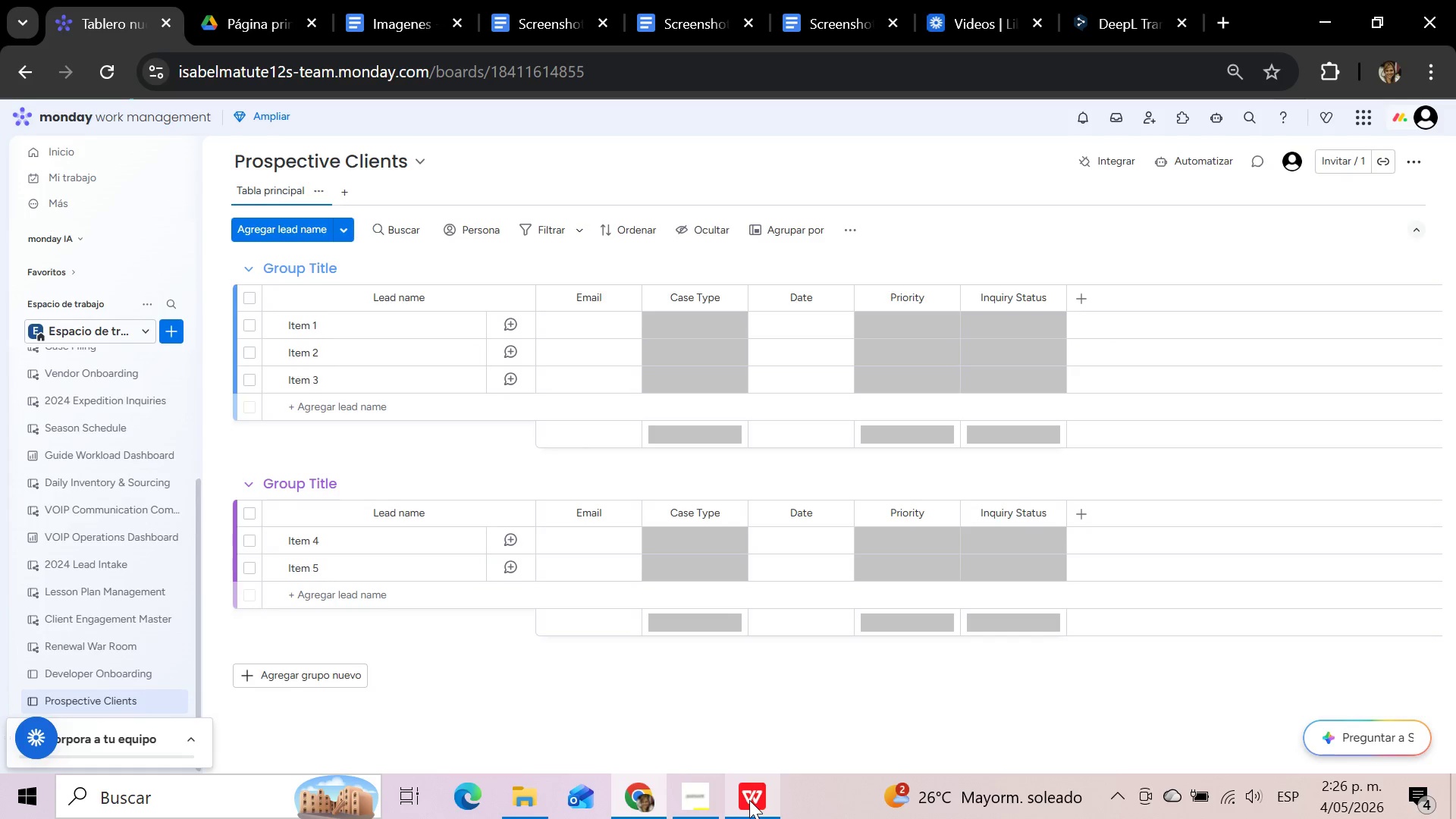 
wait(21.25)
 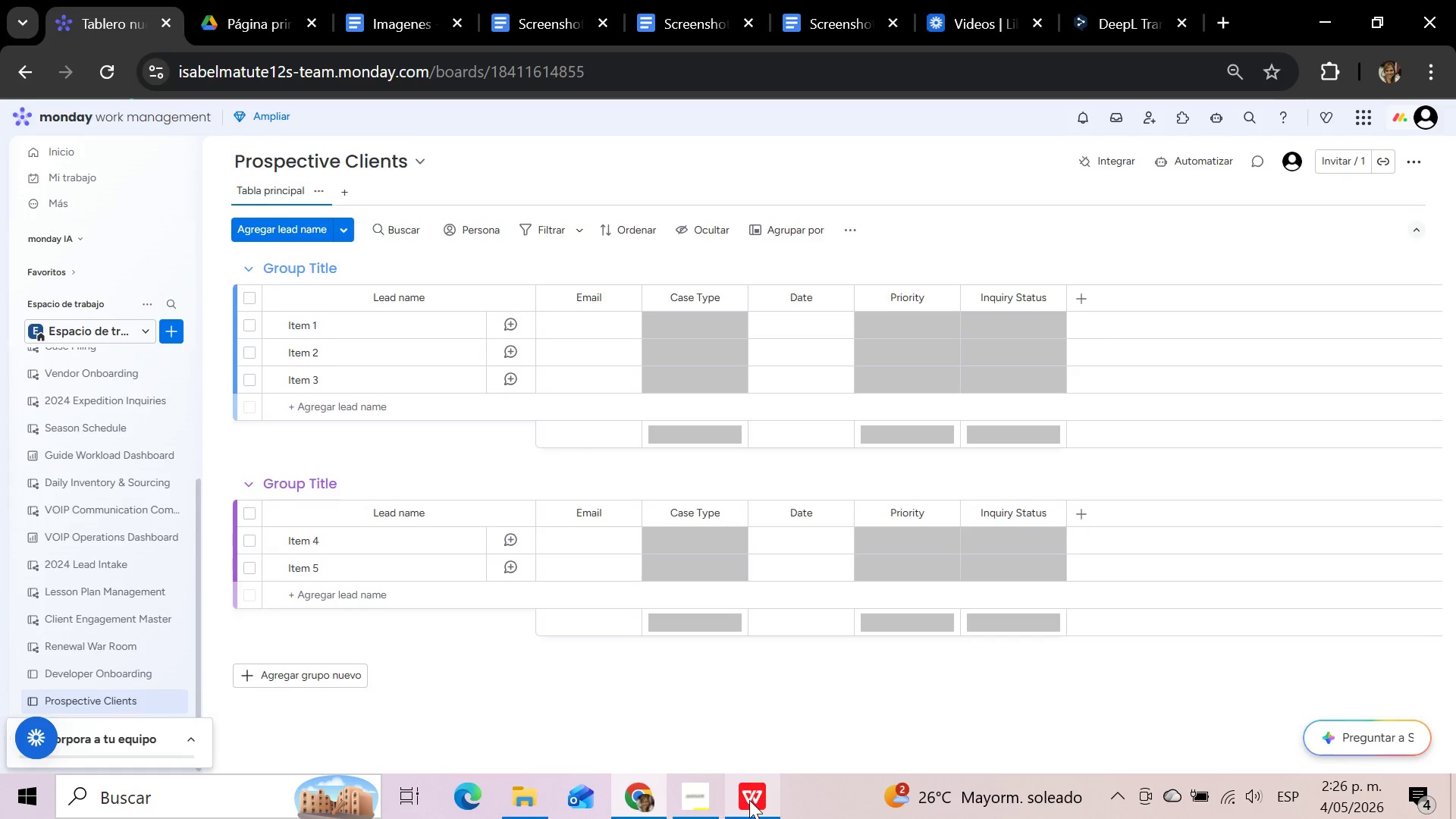 
left_click([1083, 301])
 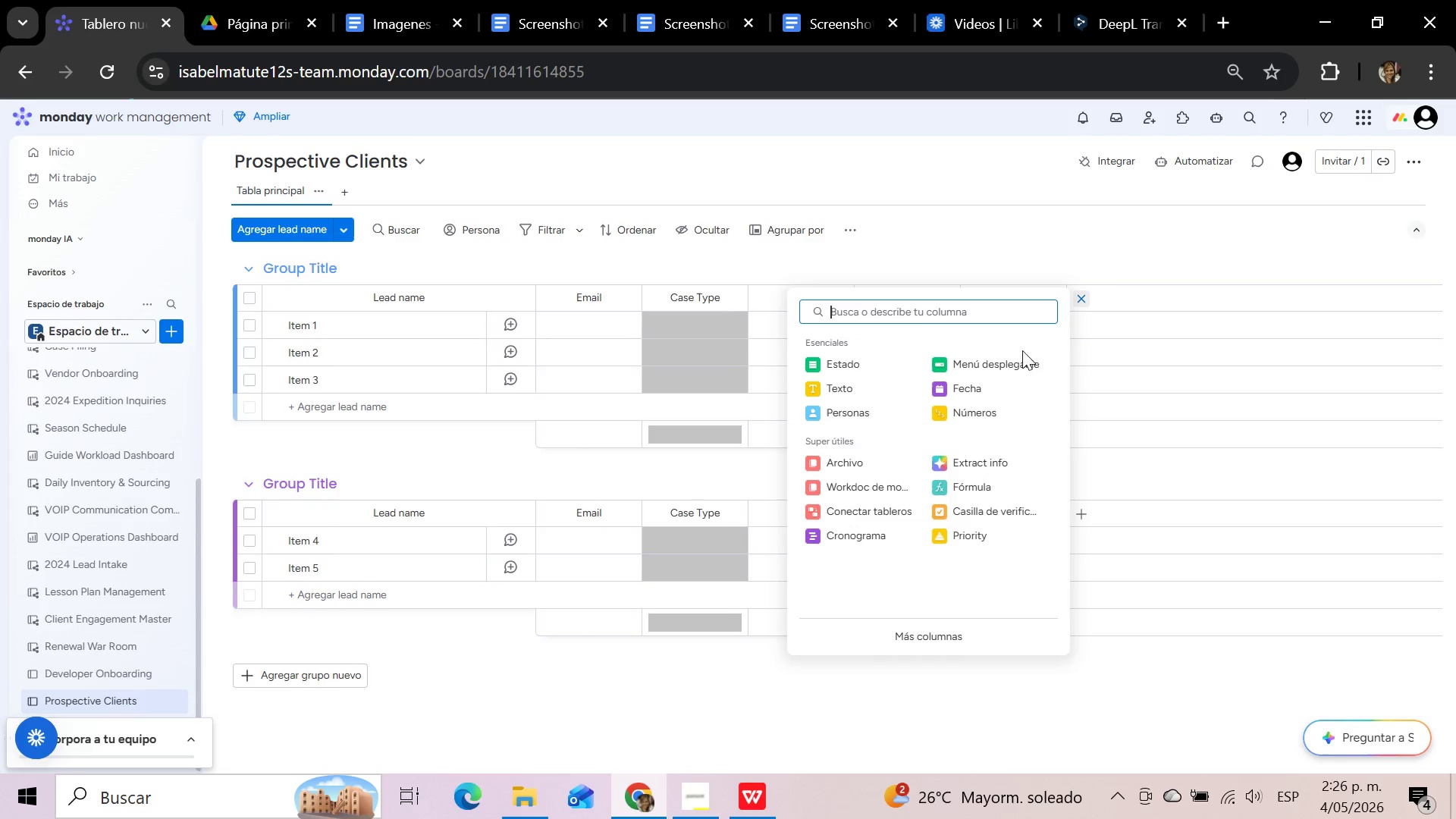 
left_click([1020, 358])
 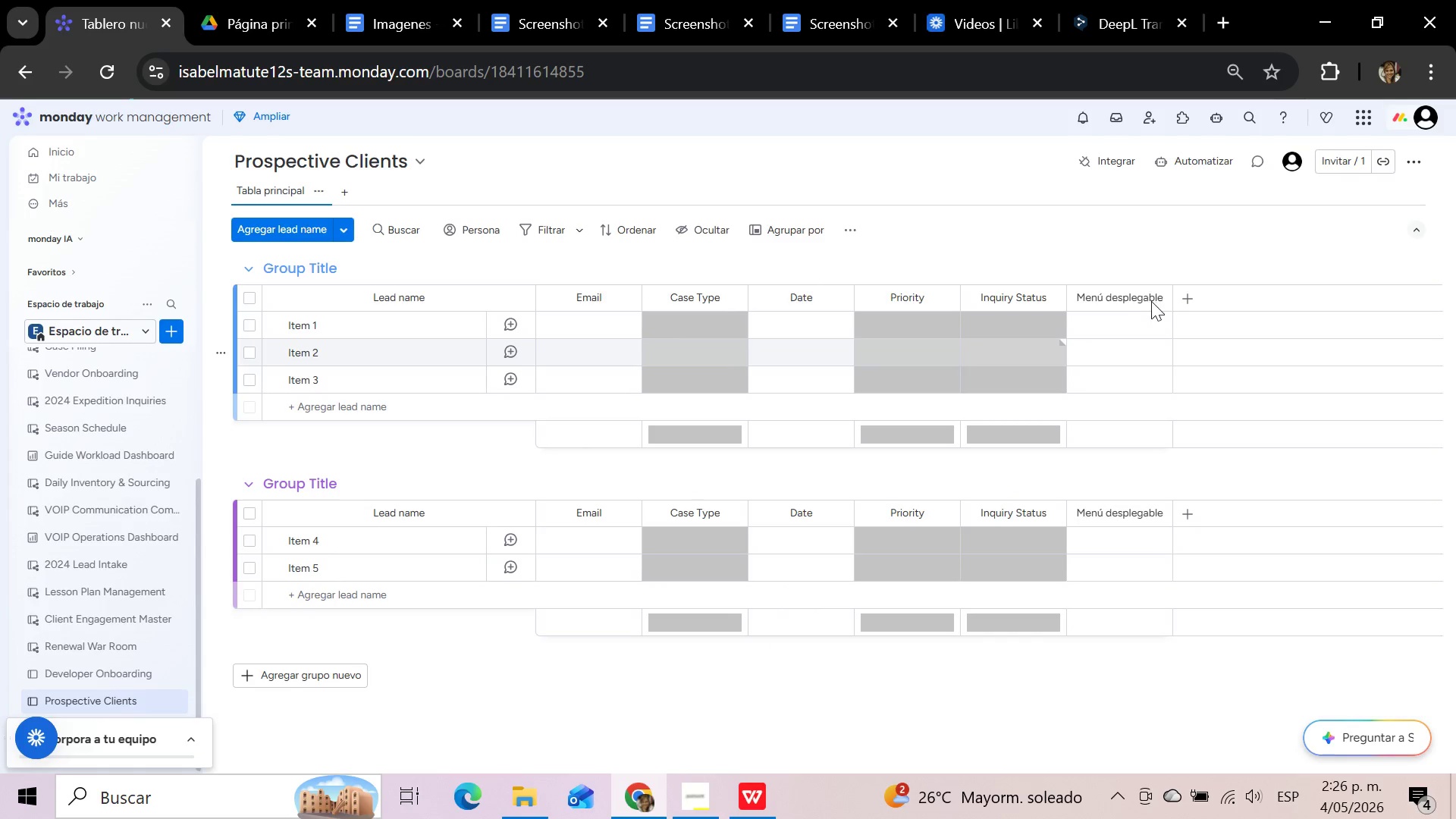 
left_click([1139, 297])
 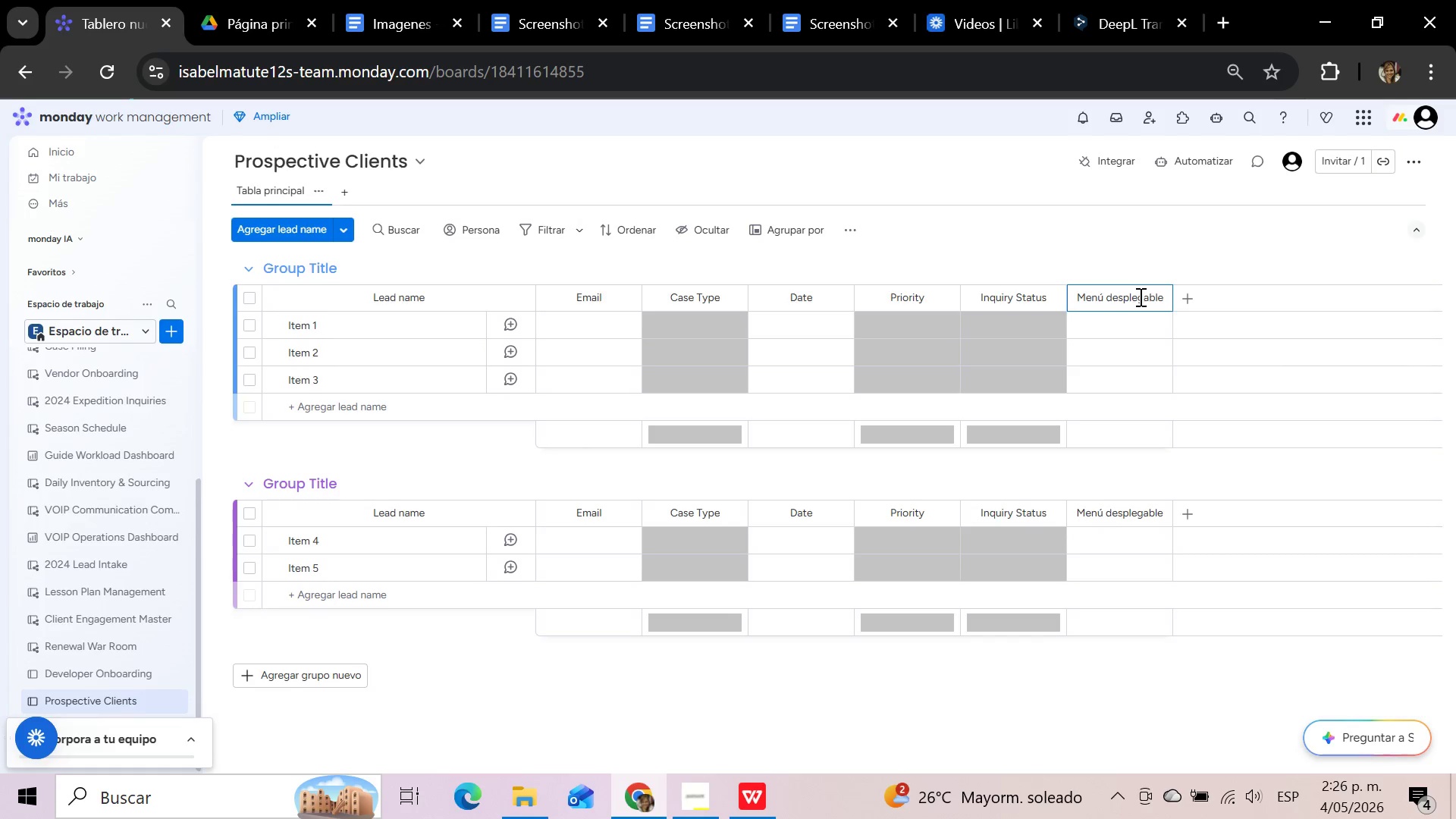 
hold_key(key=Backspace, duration=1.5)
 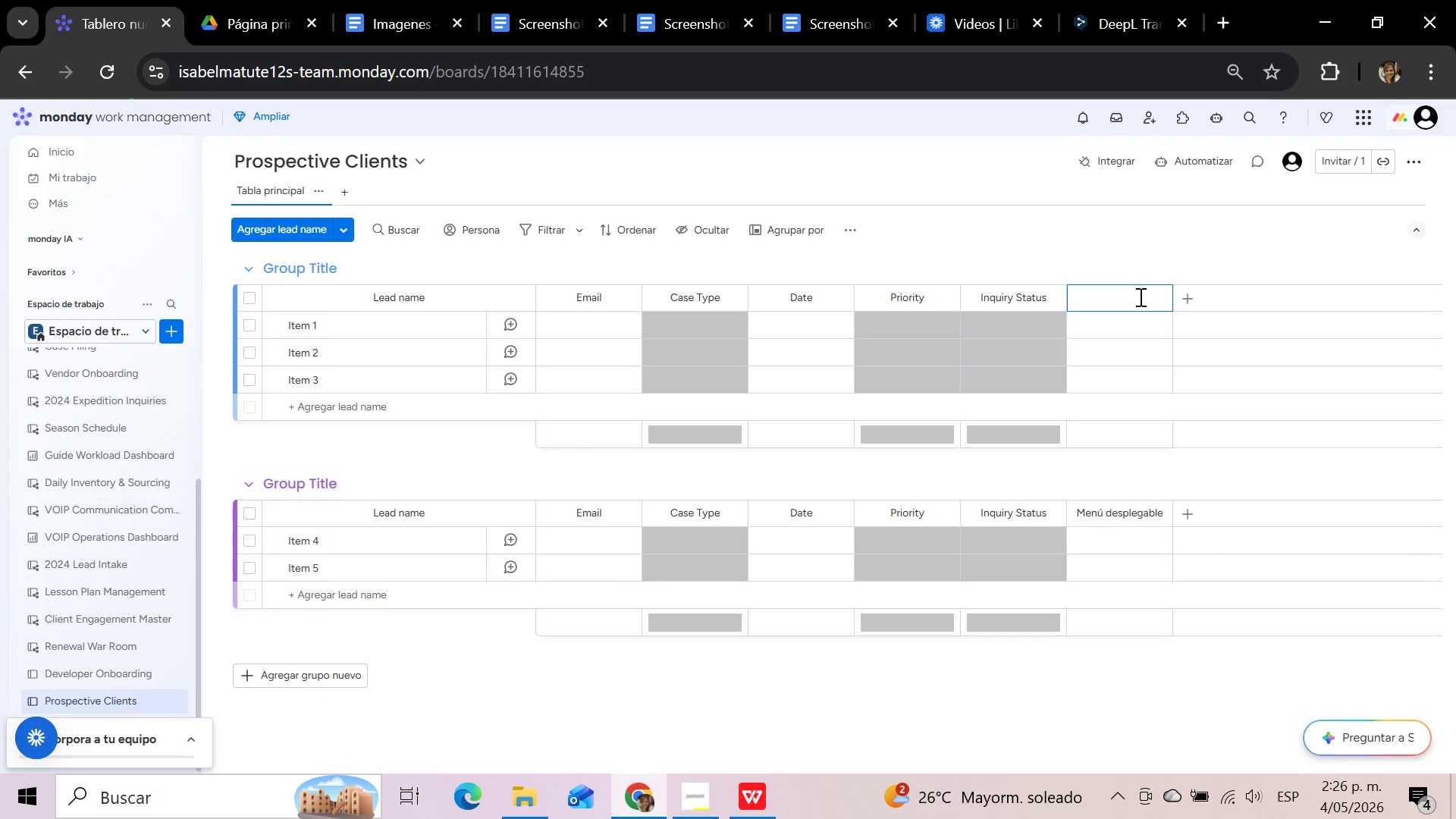 
key(Backspace)
key(Backspace)
key(Backspace)
key(Backspace)
key(Backspace)
type(Lead Soruce)
 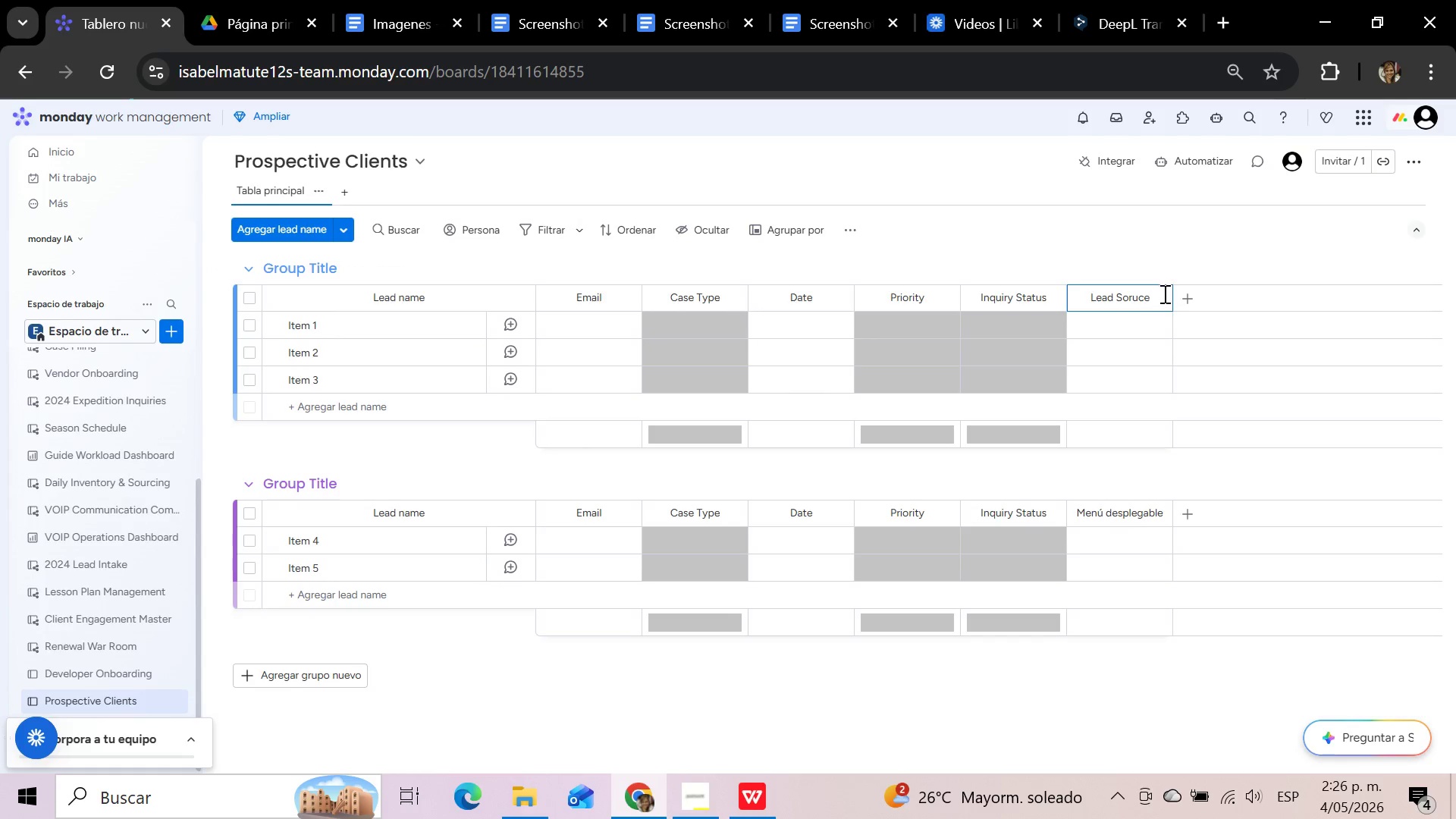 
key(Backspace)
key(Backspace)
key(Backspace)
key(Backspace)
type(urce)
 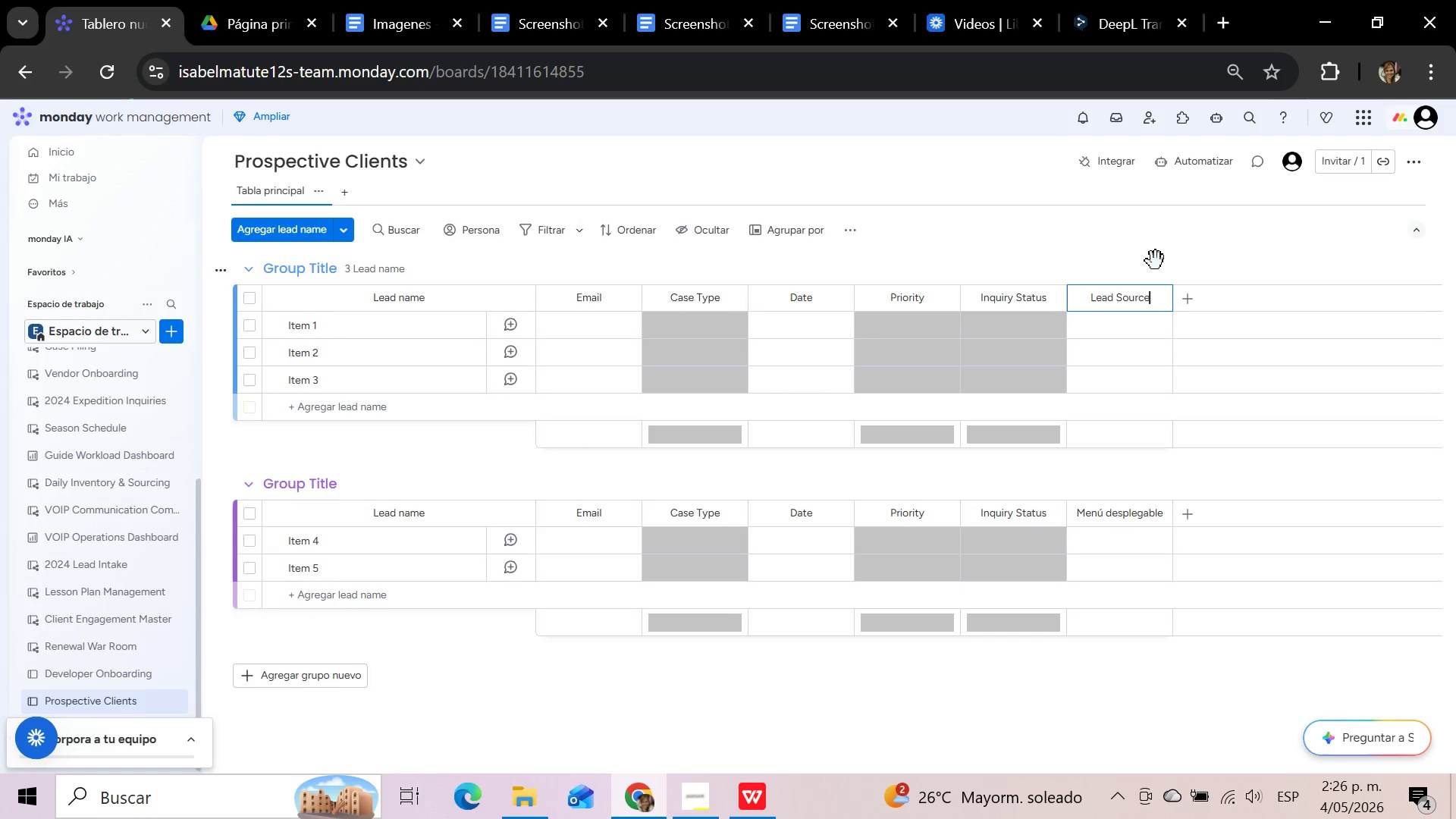 
left_click([1186, 306])
 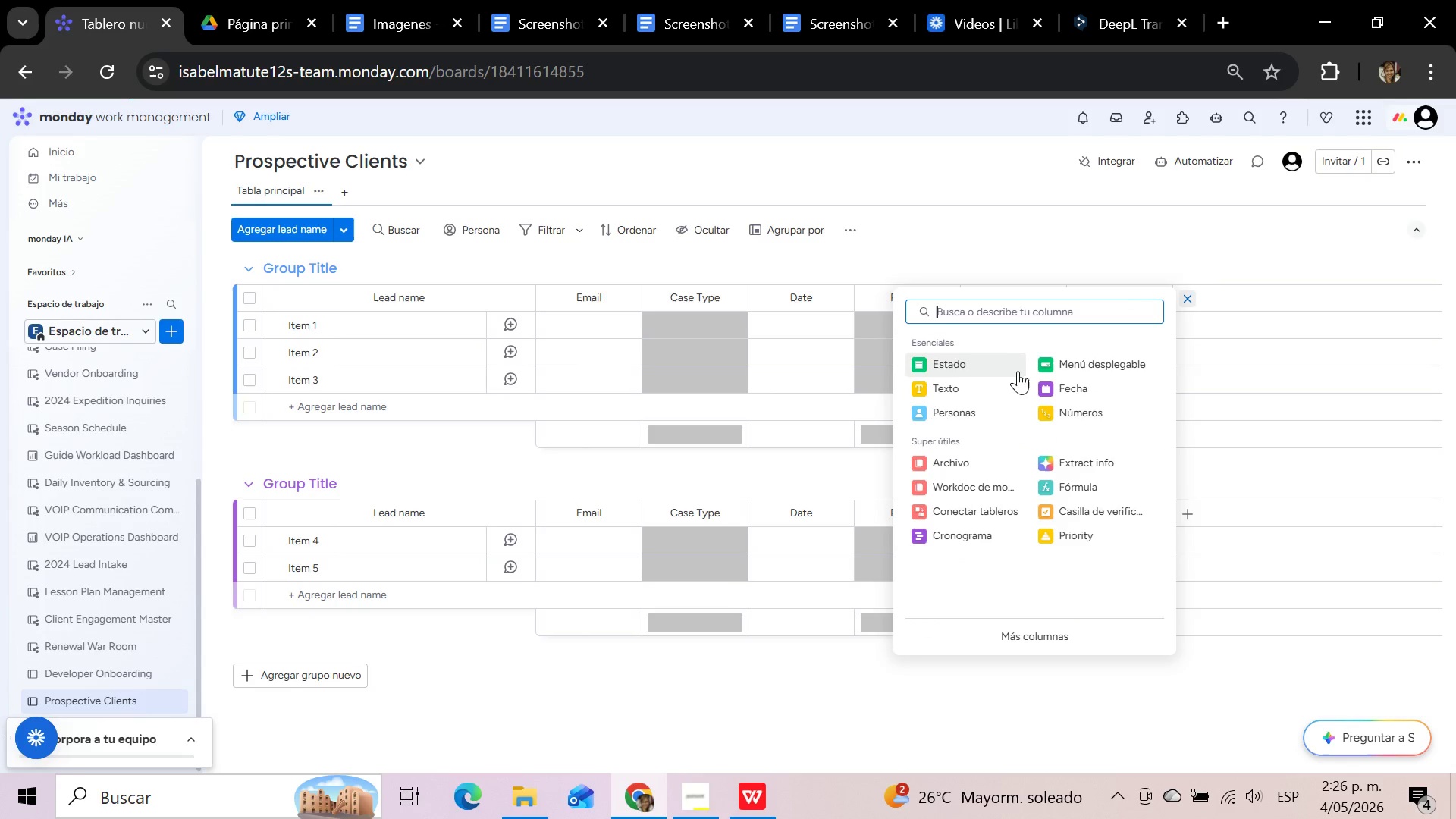 
left_click([1059, 385])
 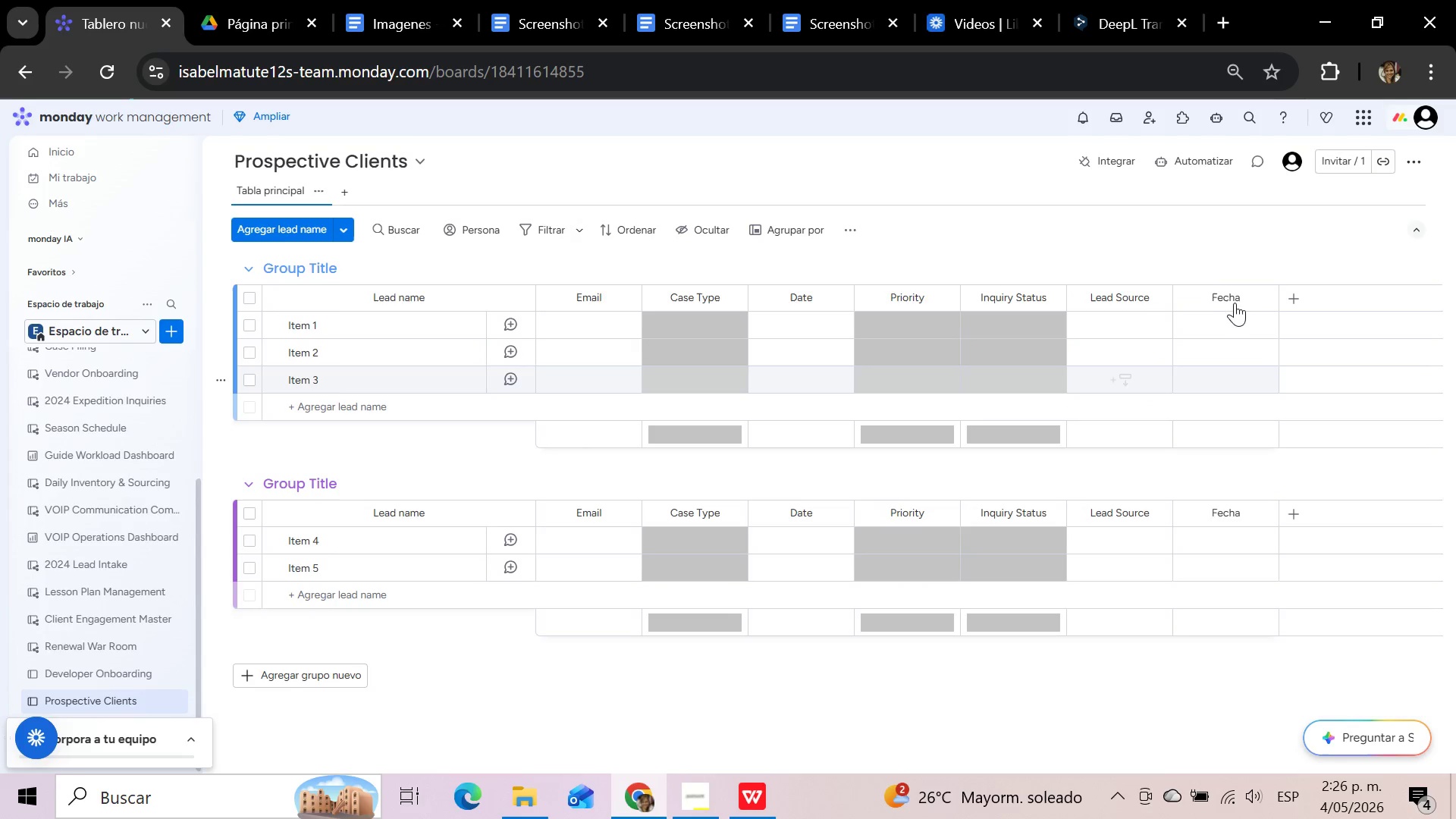 
left_click([1238, 290])
 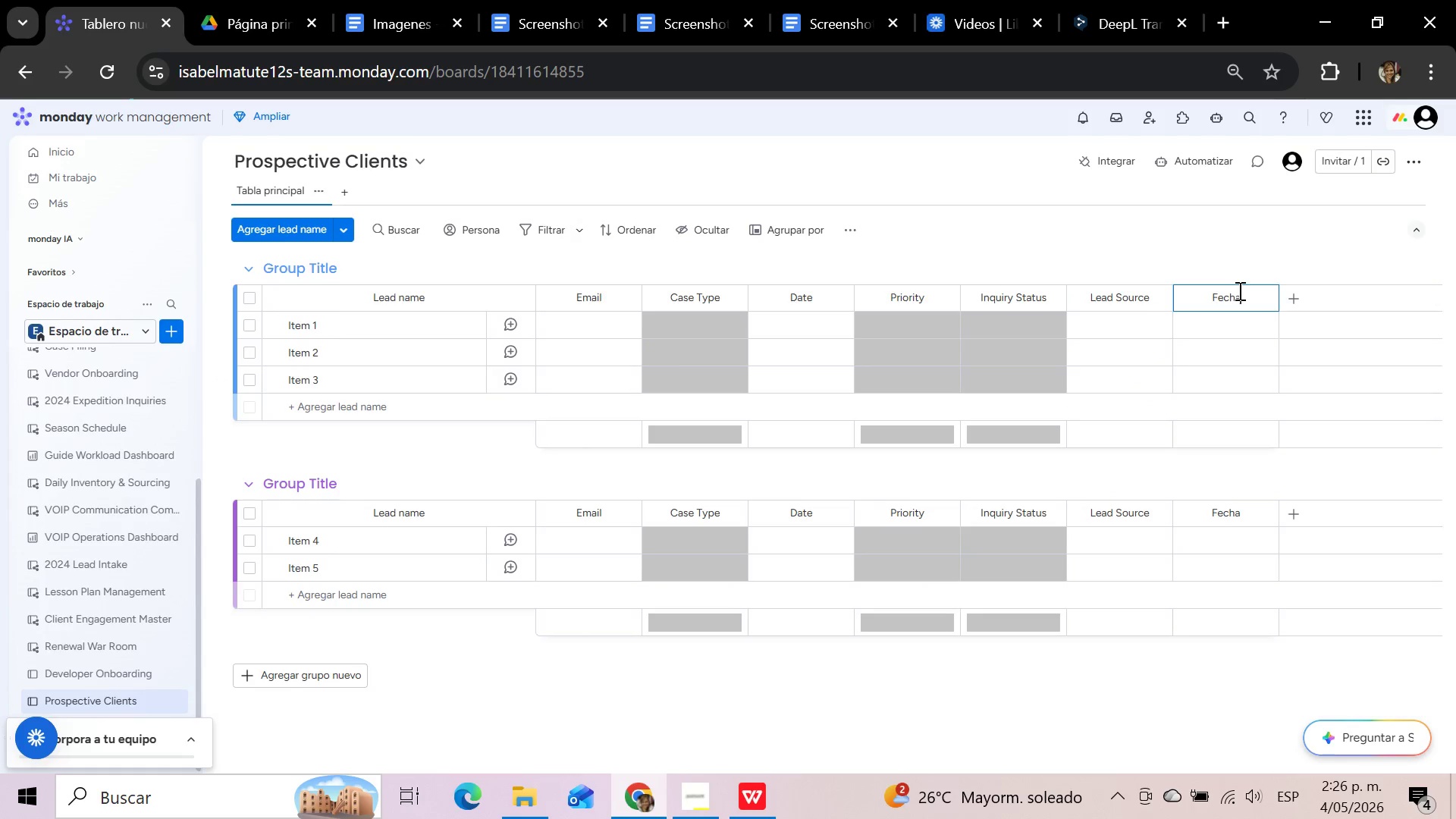 
left_click([1238, 290])
 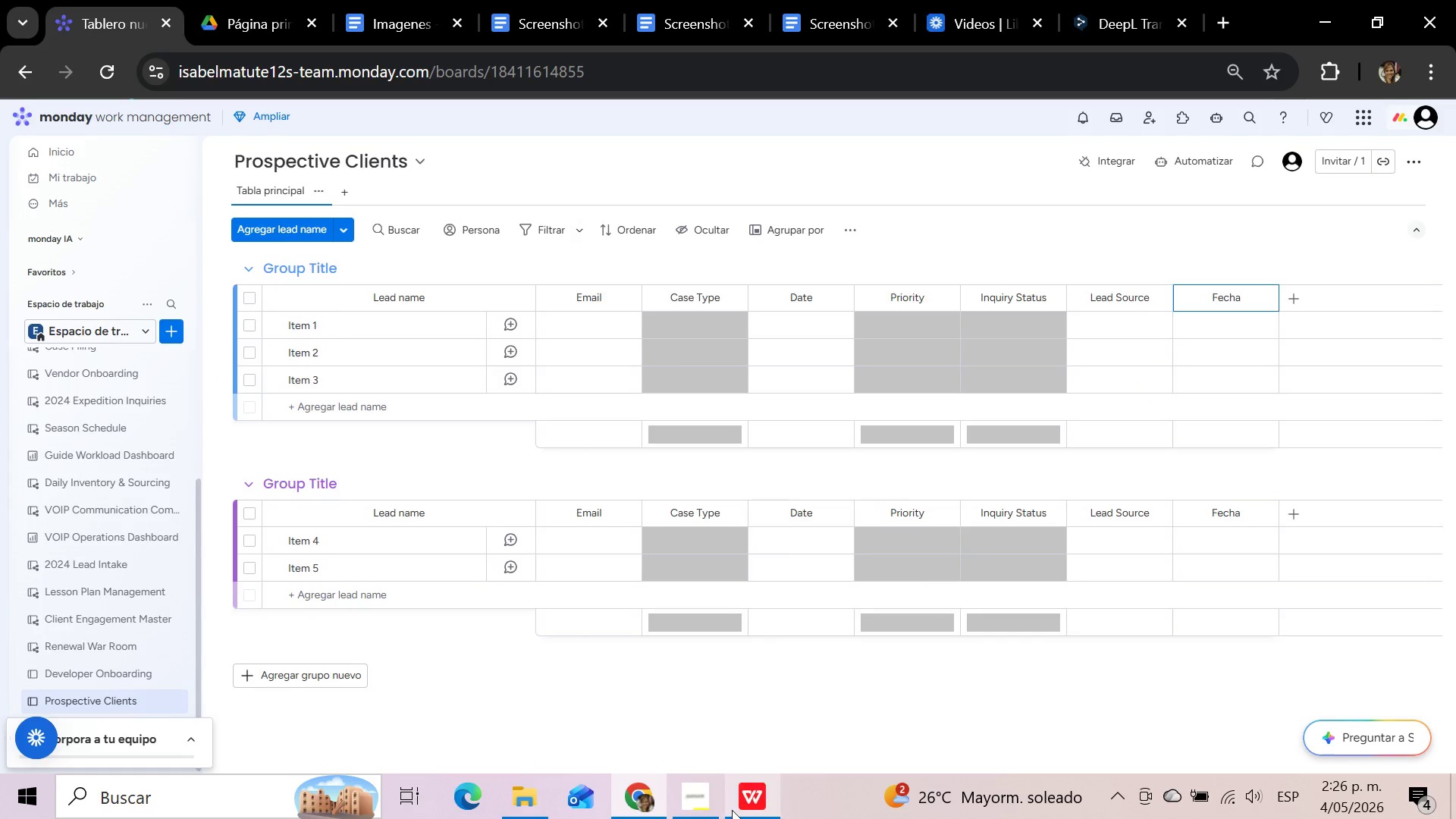 
left_click([755, 808])
 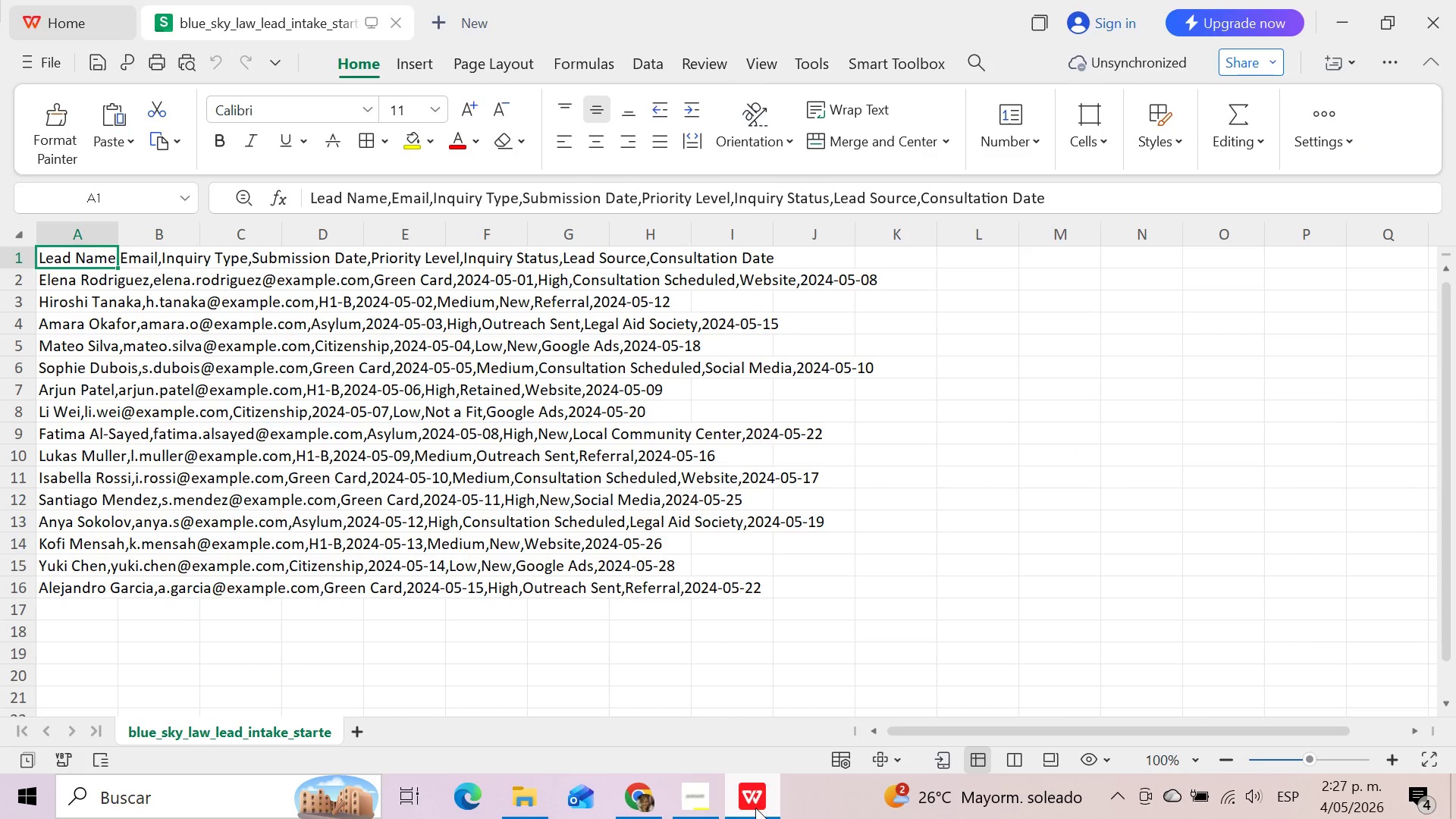 
left_click([755, 808])
 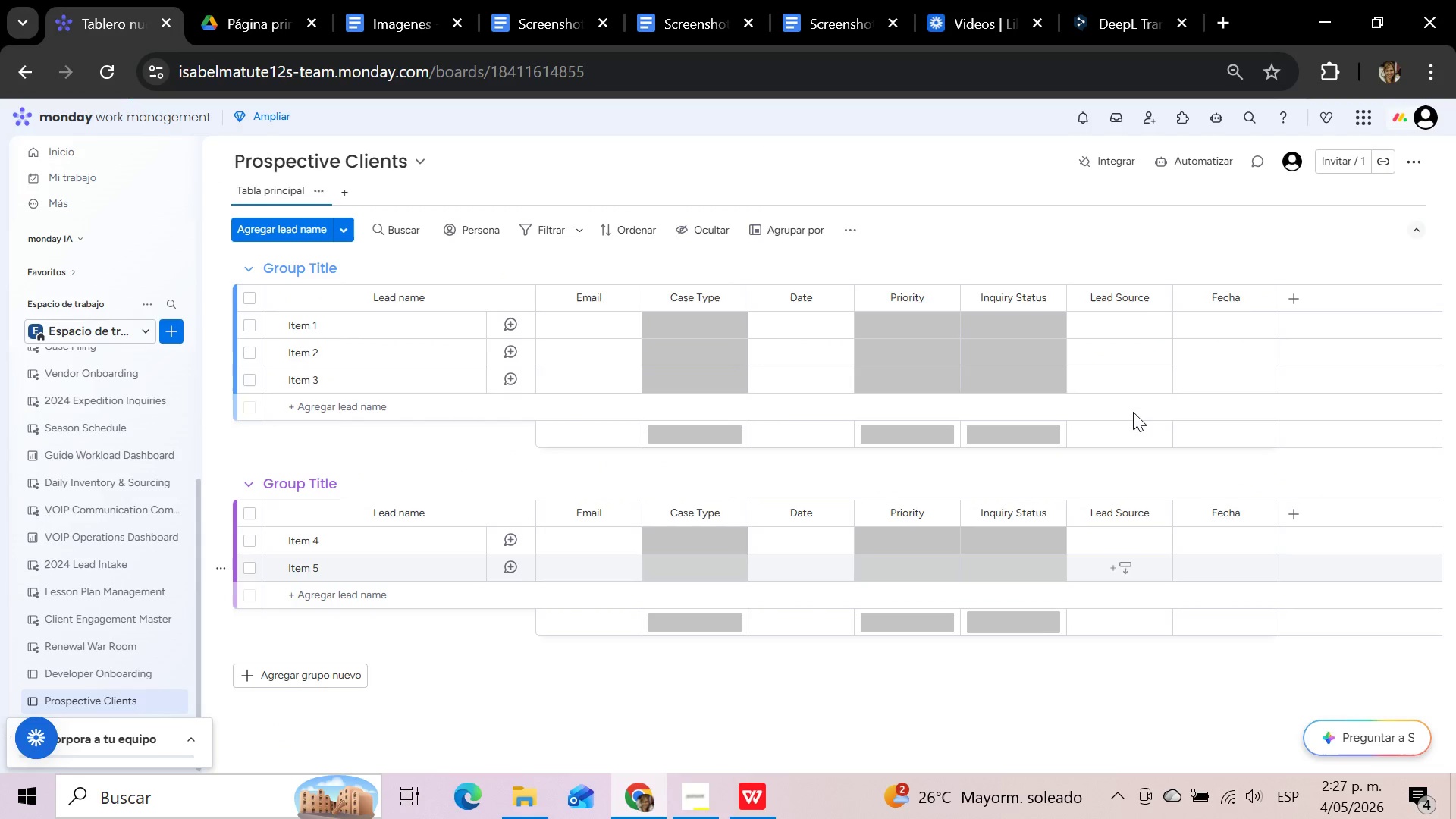 
mouse_move([1247, 300])
 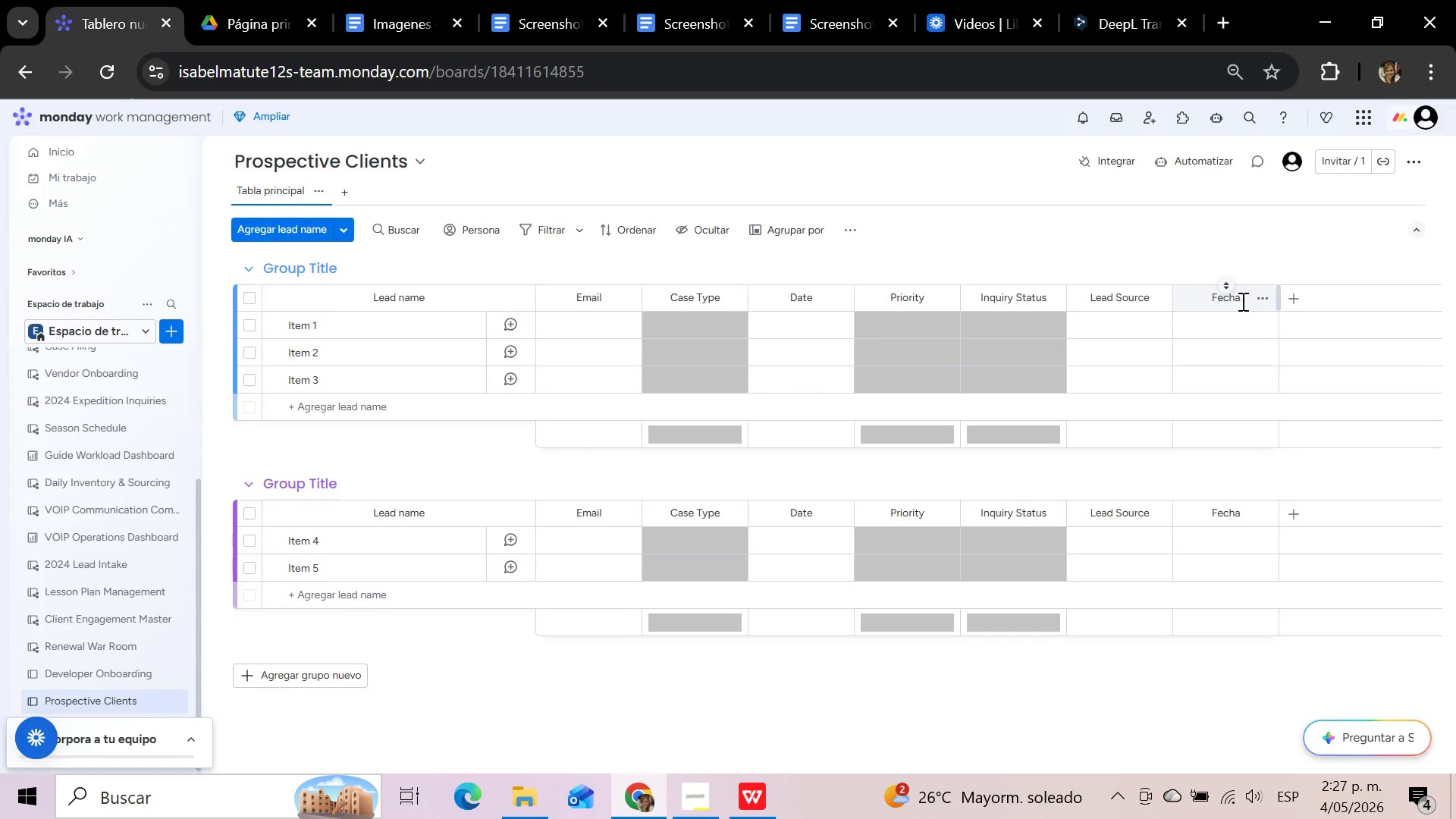 
left_click([1240, 301])
 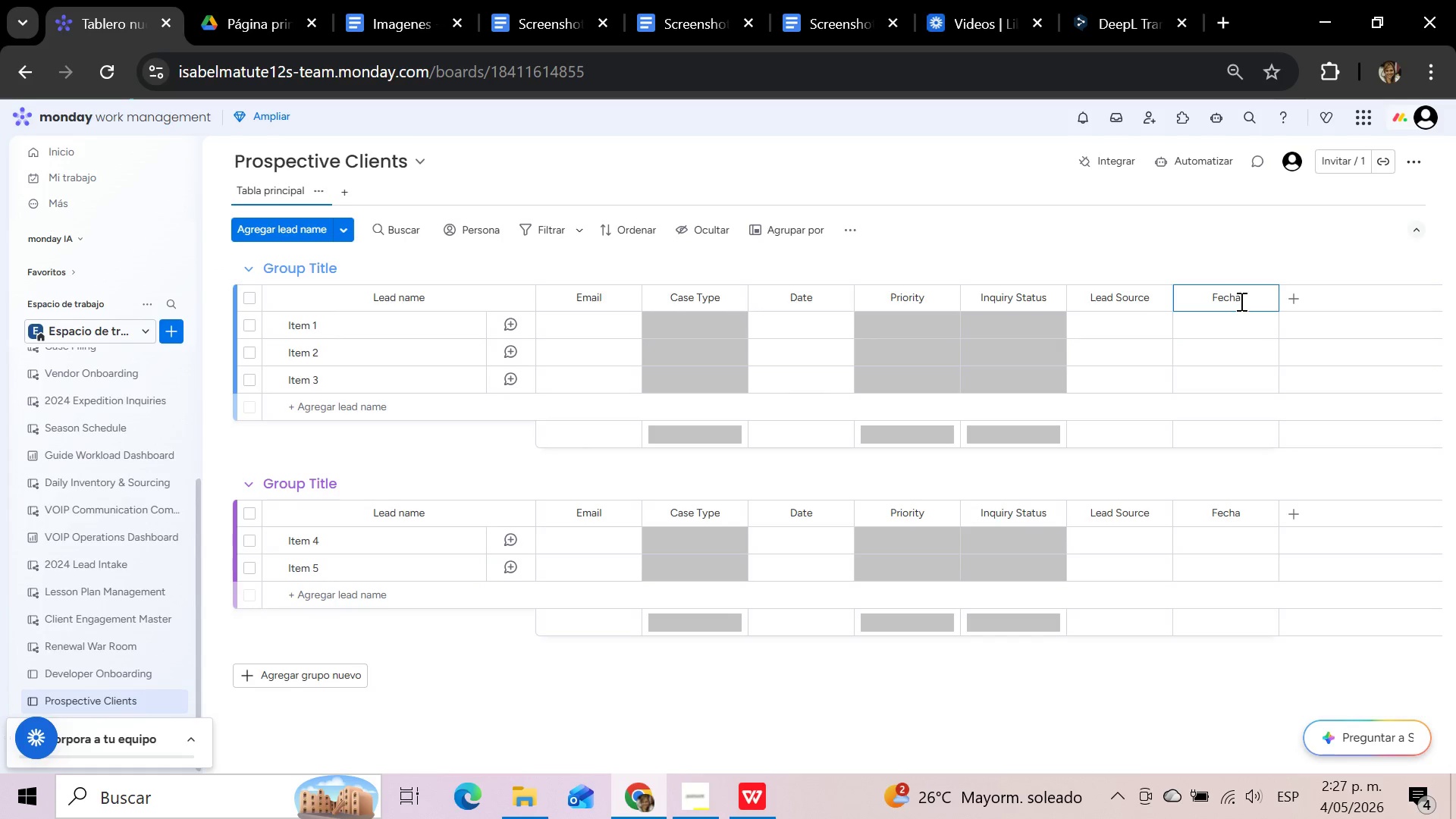 
hold_key(key=Backspace, duration=0.88)
 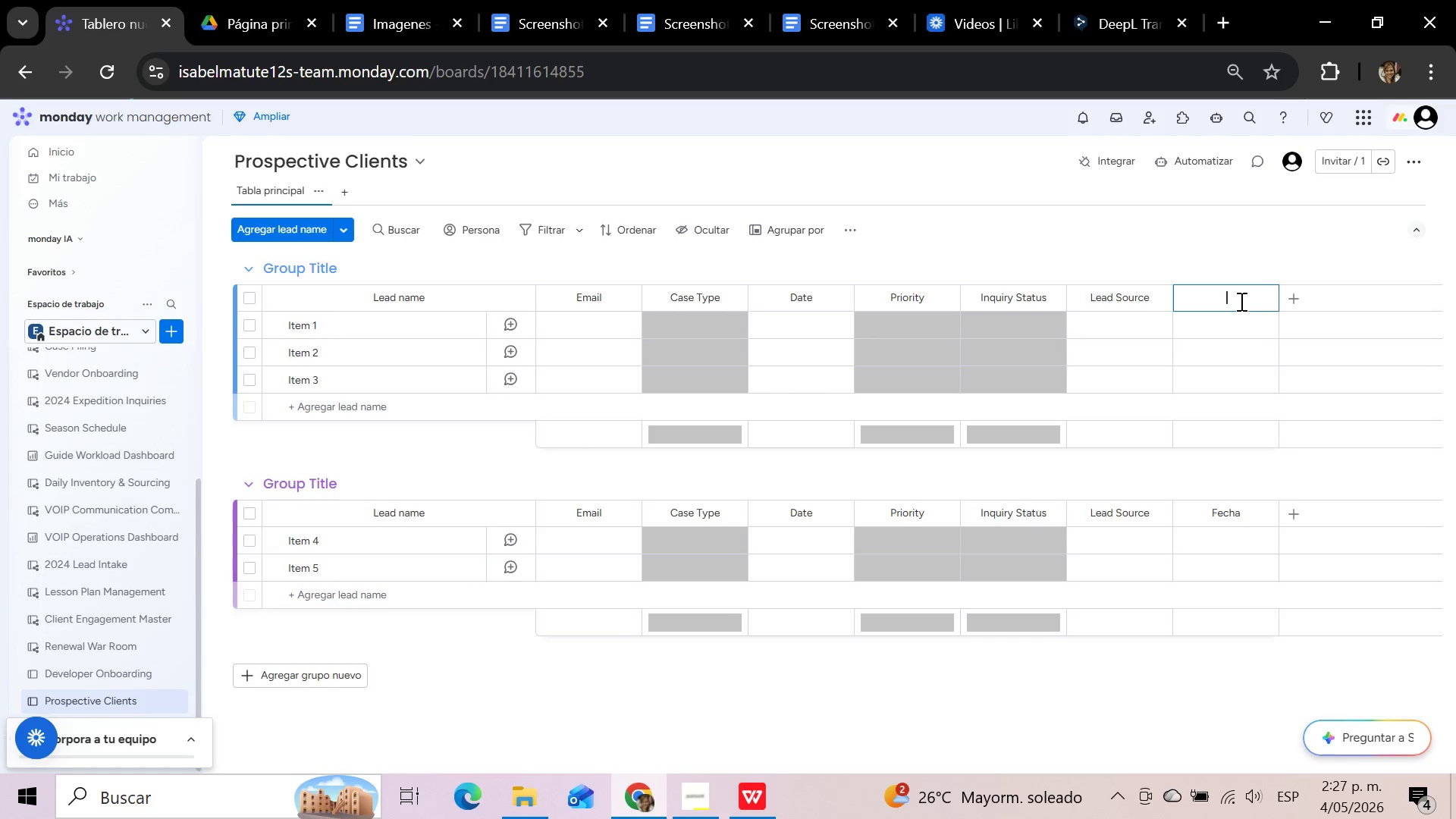 
type(Consultation Date)
 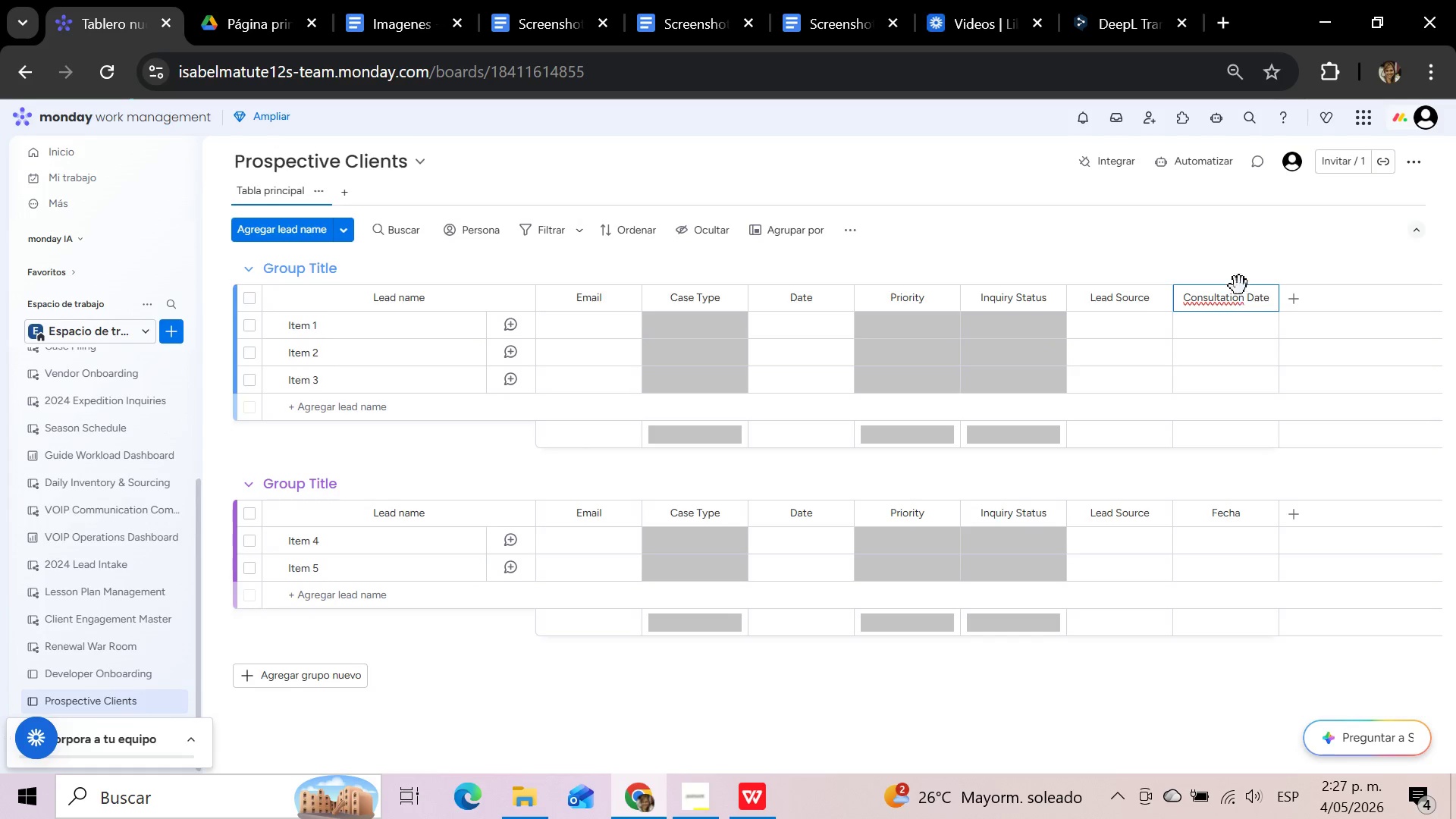 
left_click([1230, 250])
 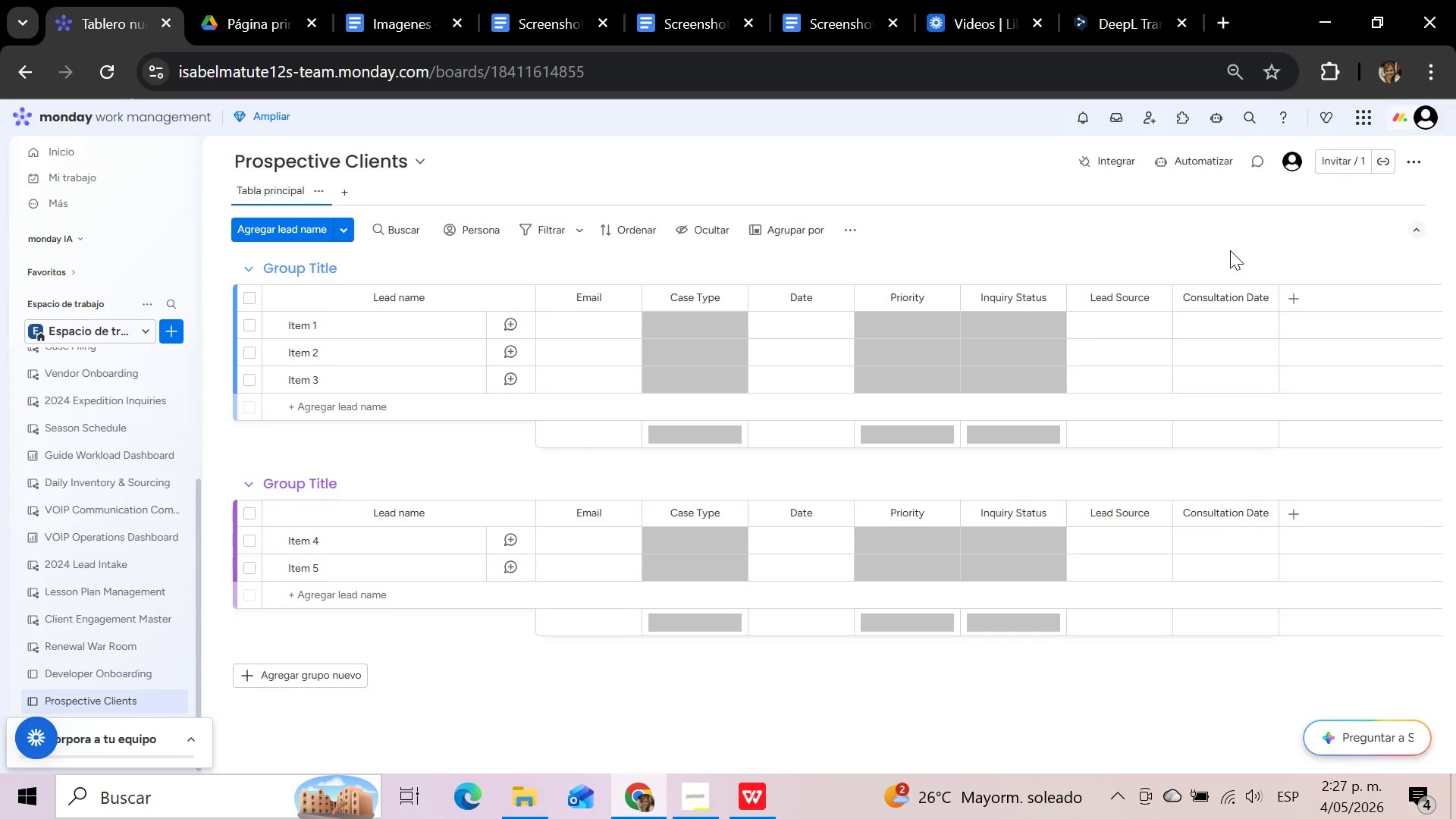 
wait(8.88)
 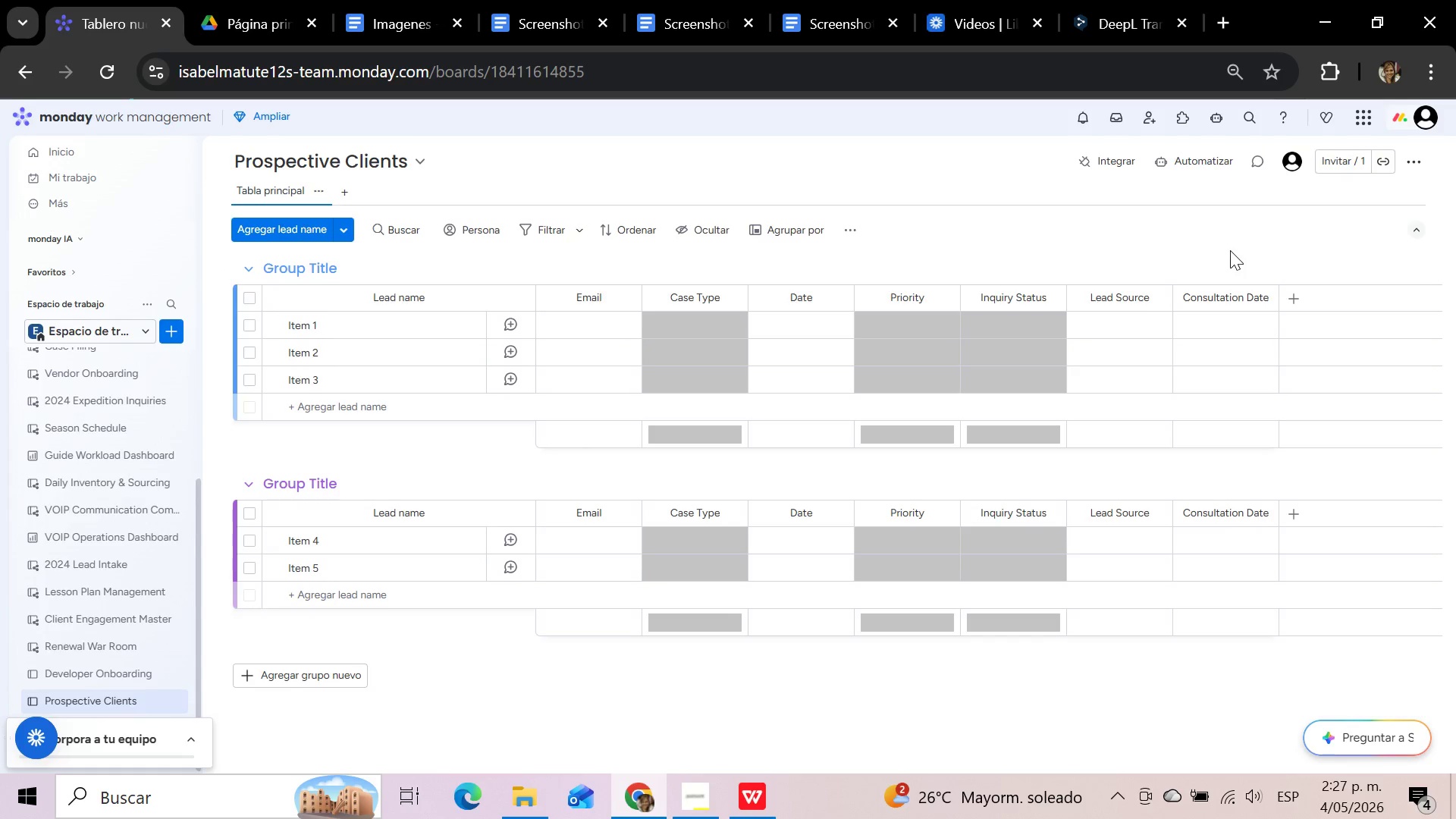 
left_click([1230, 250])
 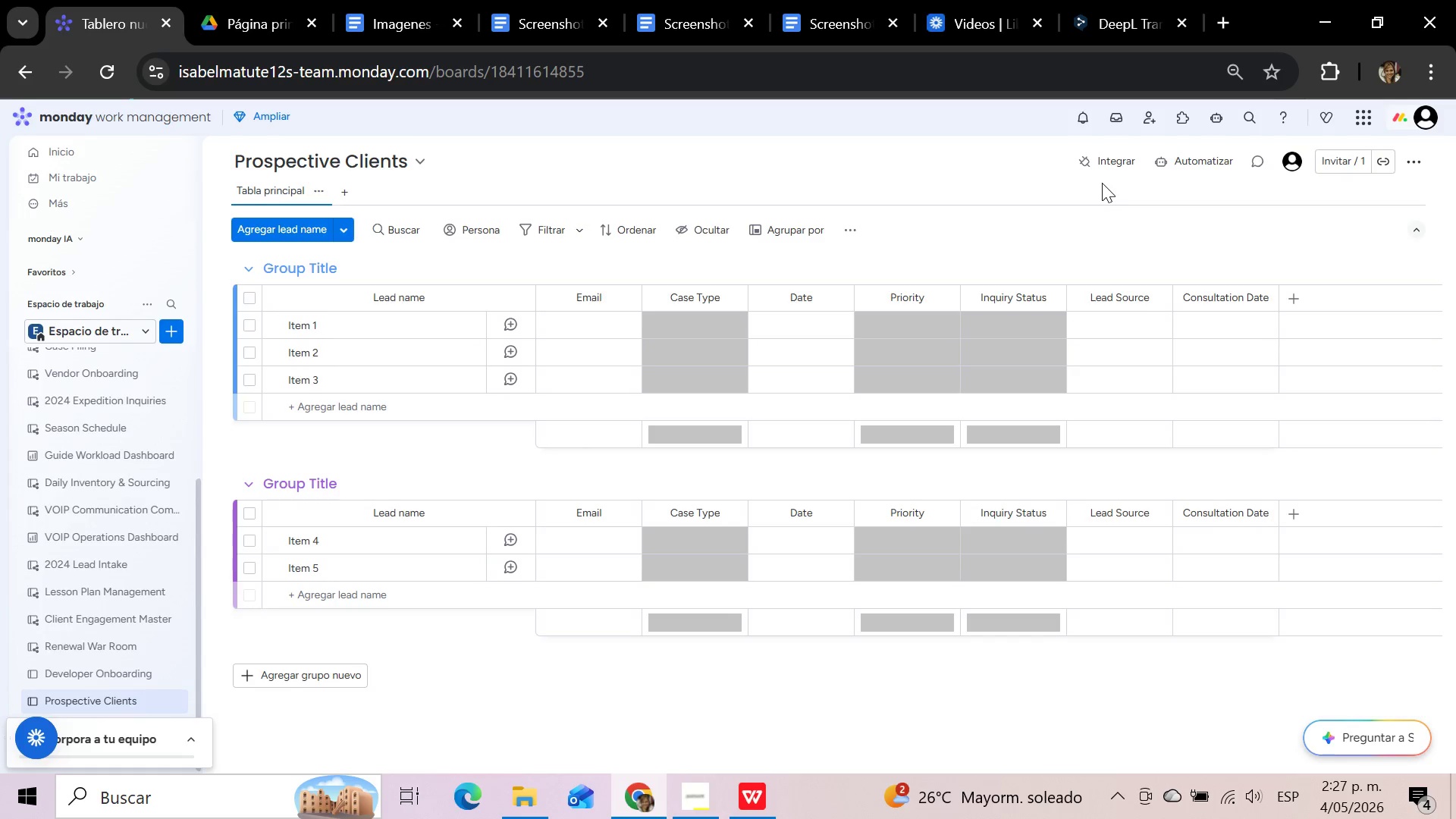 
wait(24.61)
 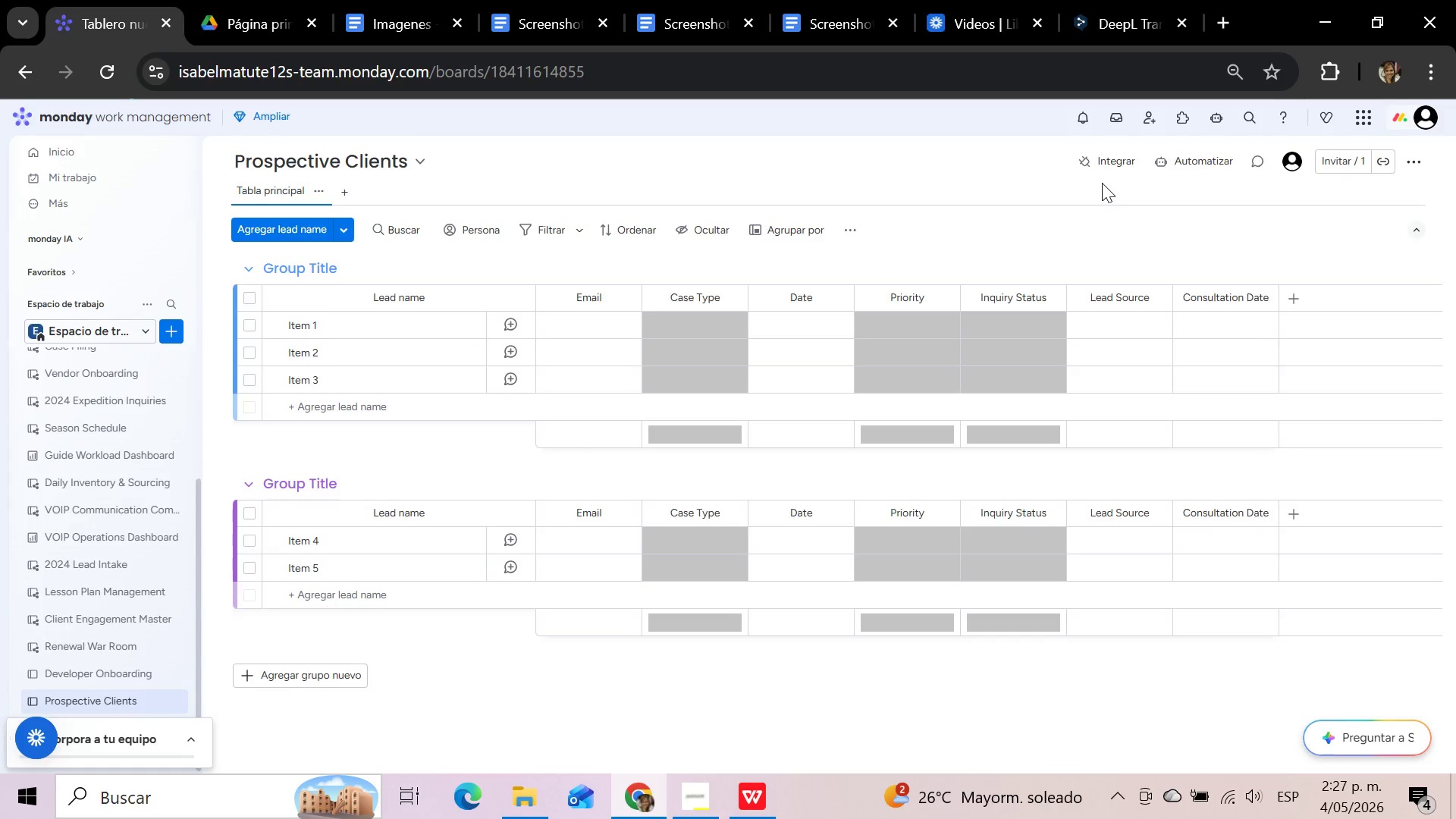 
left_click([1021, 314])
 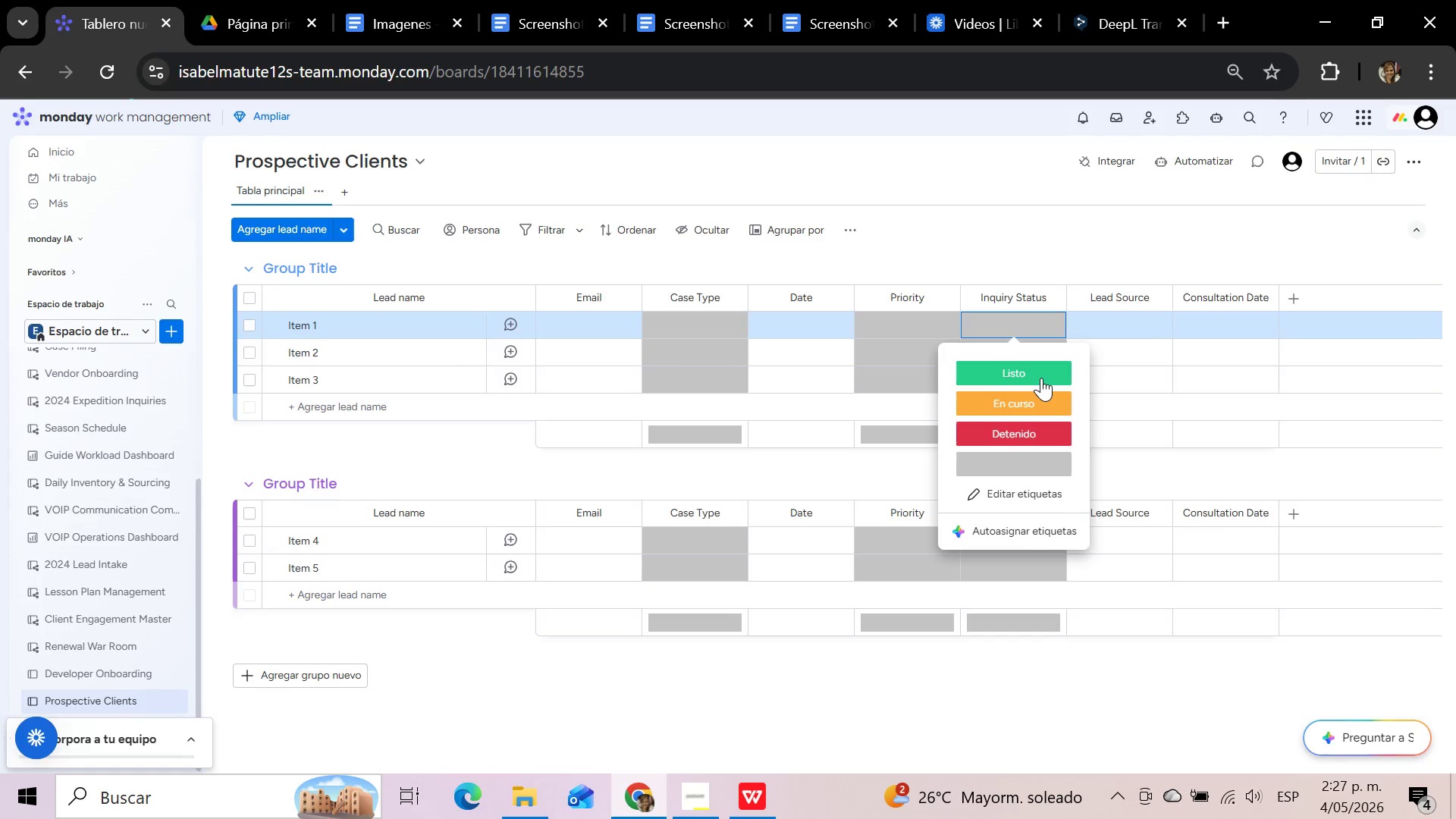 
left_click([1038, 377])
 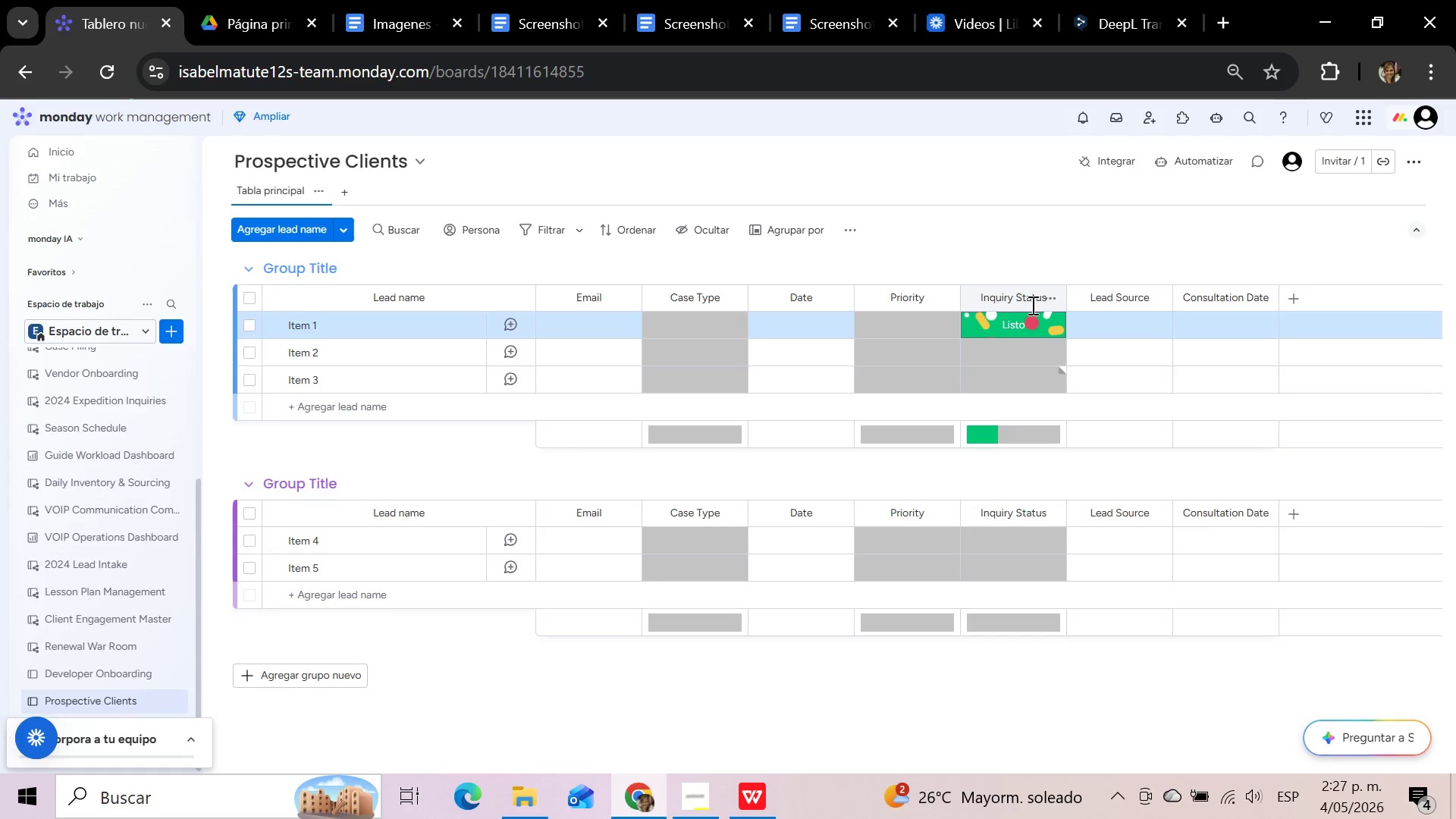 
left_click([1031, 325])
 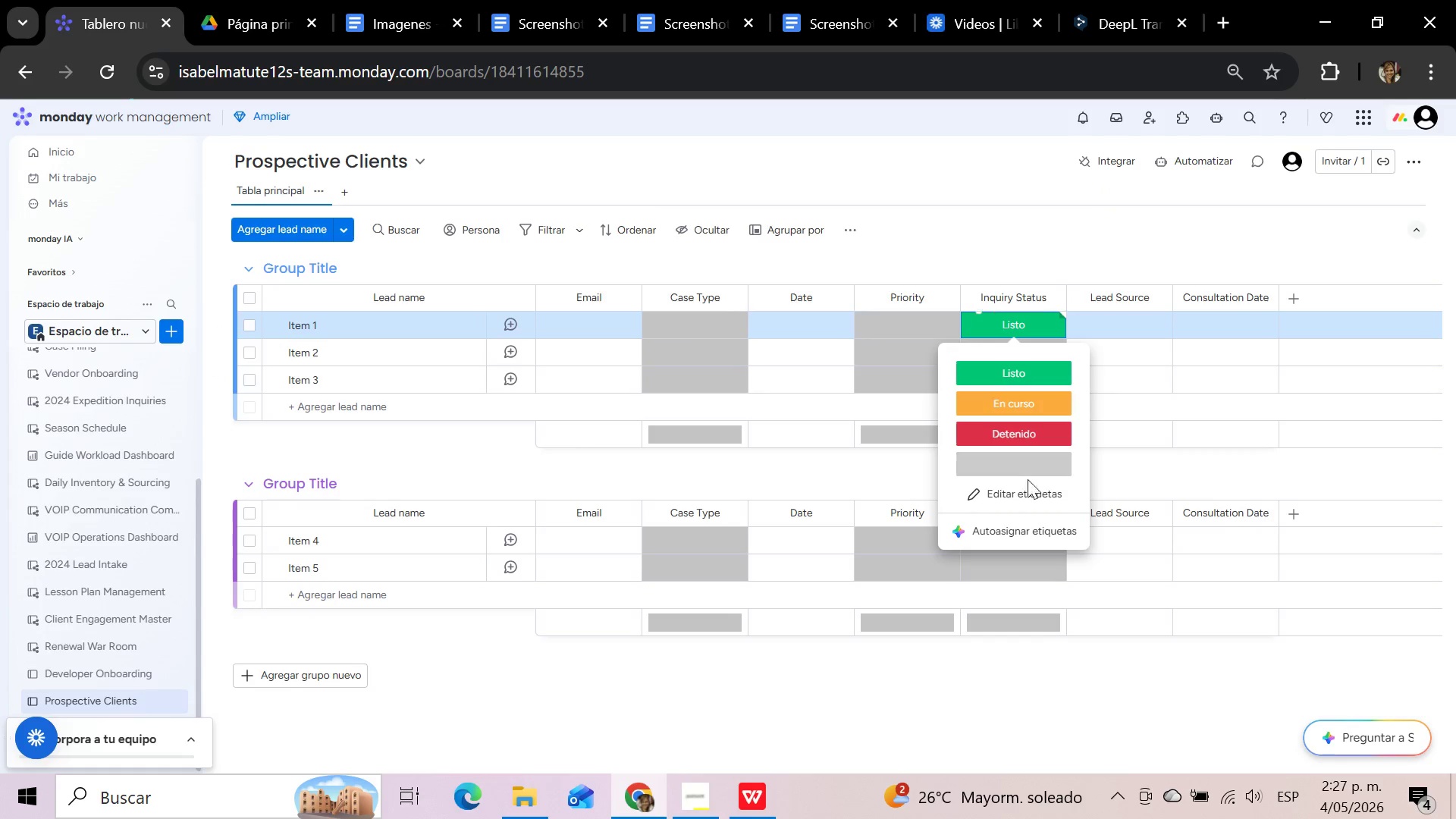 
left_click([1025, 488])
 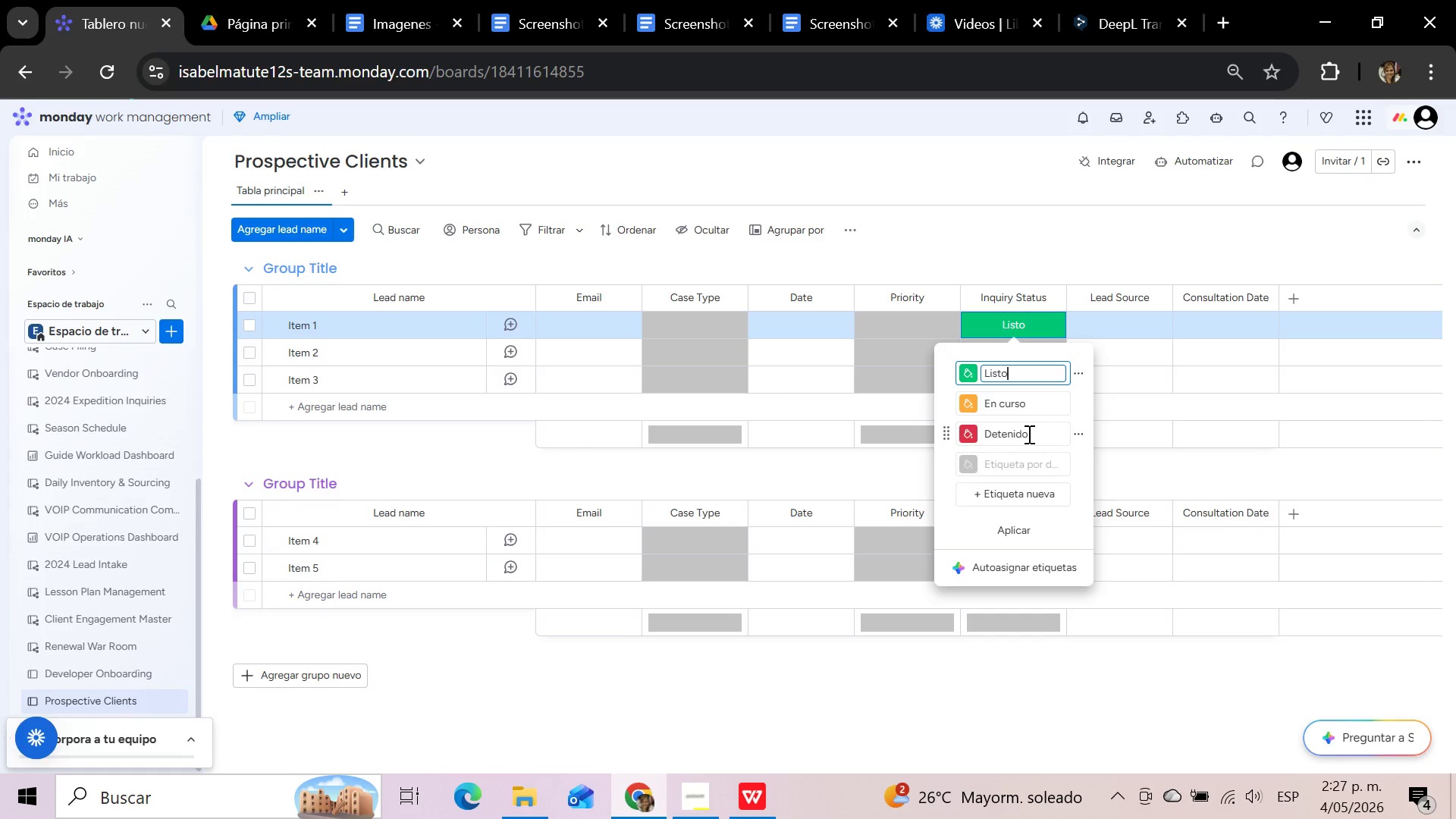 
hold_key(key=Backspace, duration=1.5)
 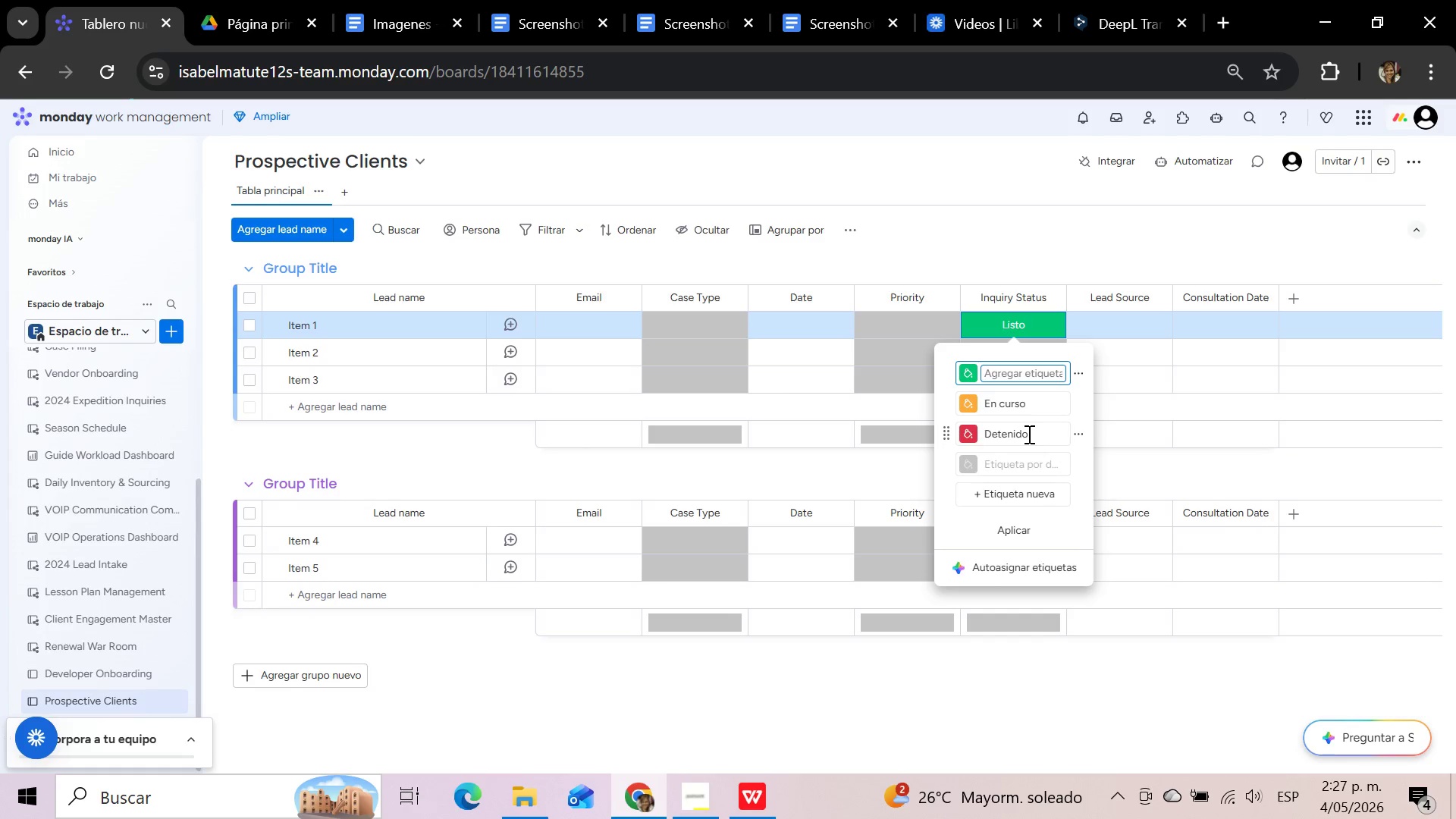 
key(CapsLock)
 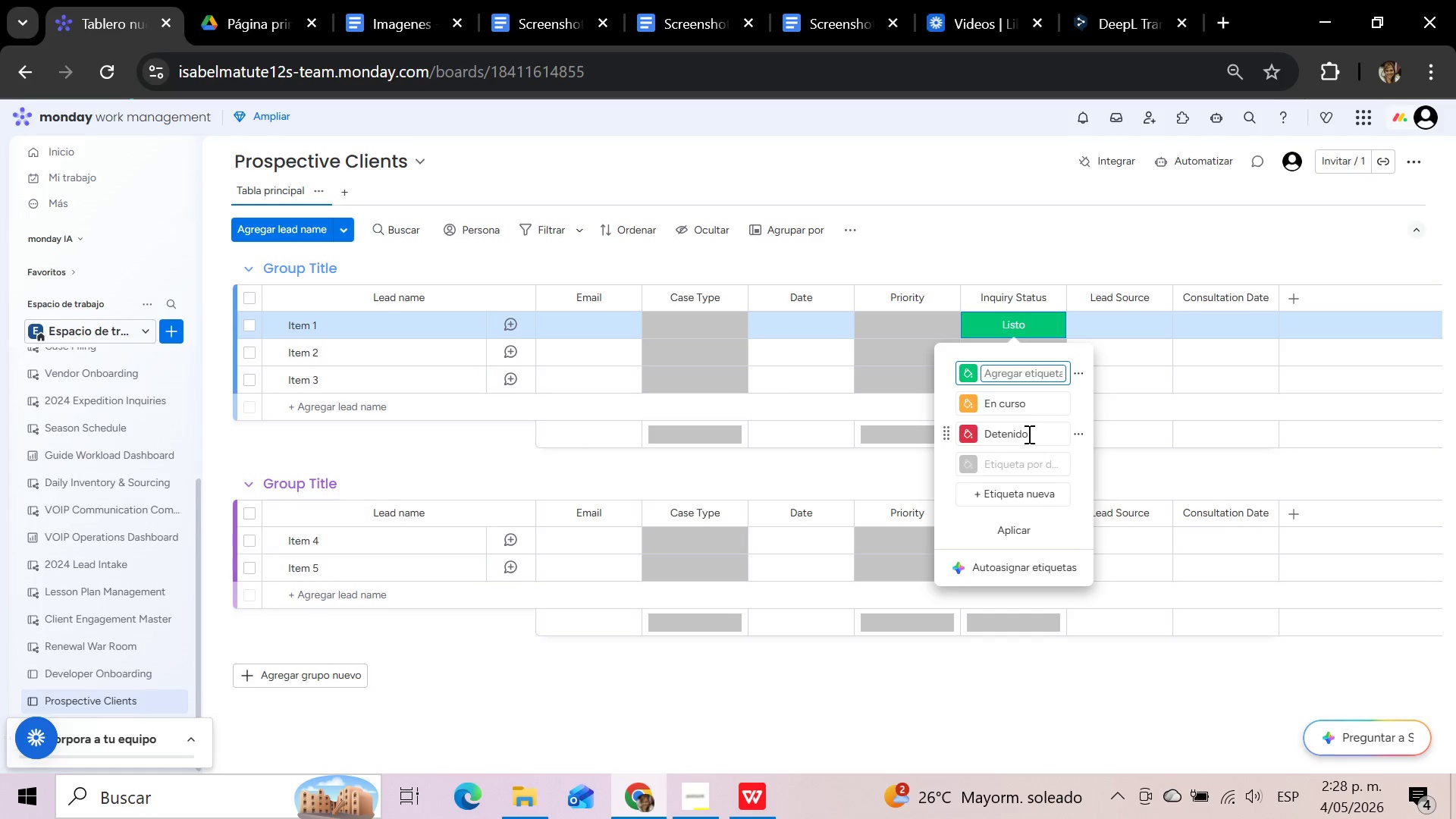 
key(R)
 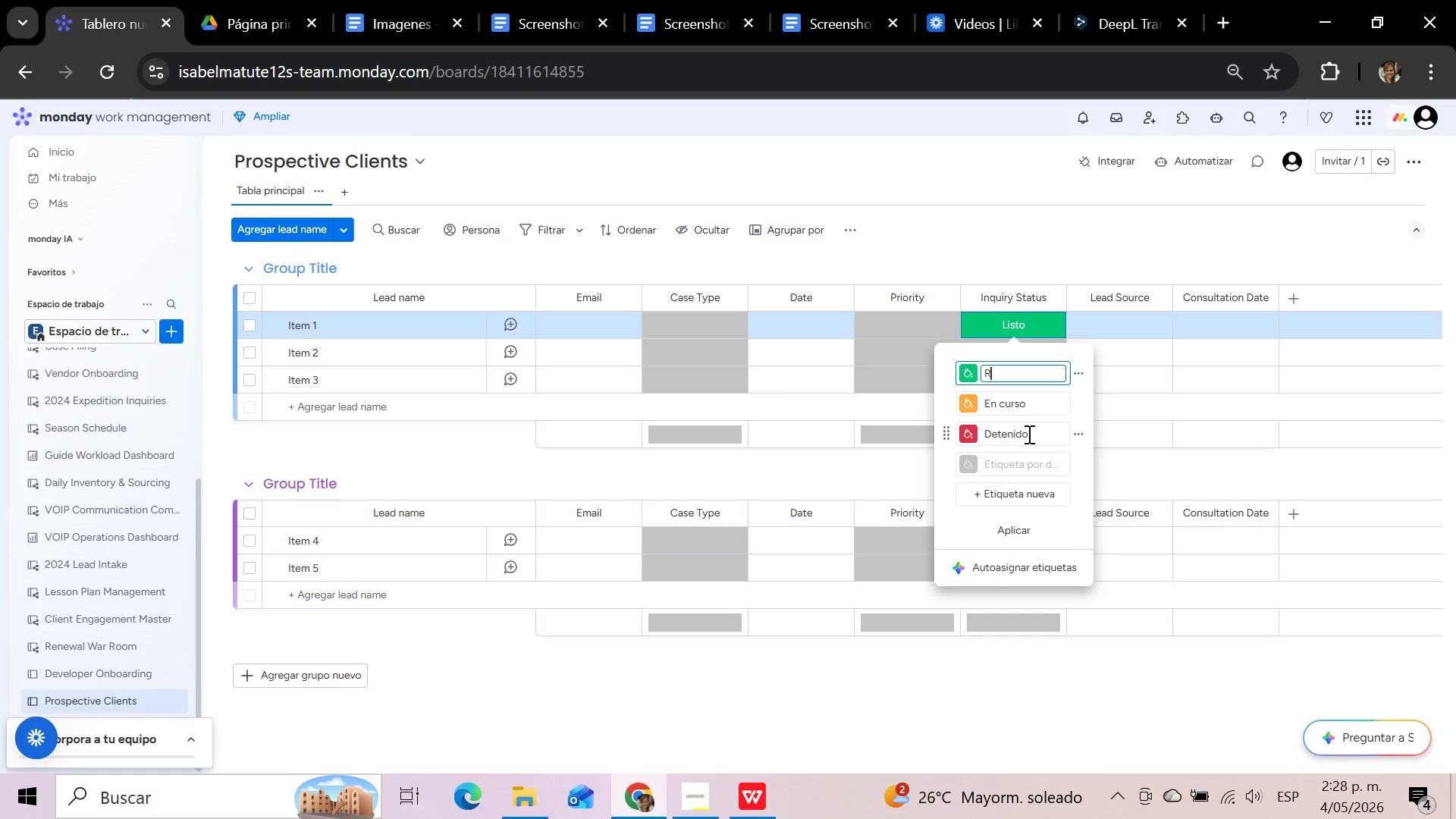 
key(CapsLock)
 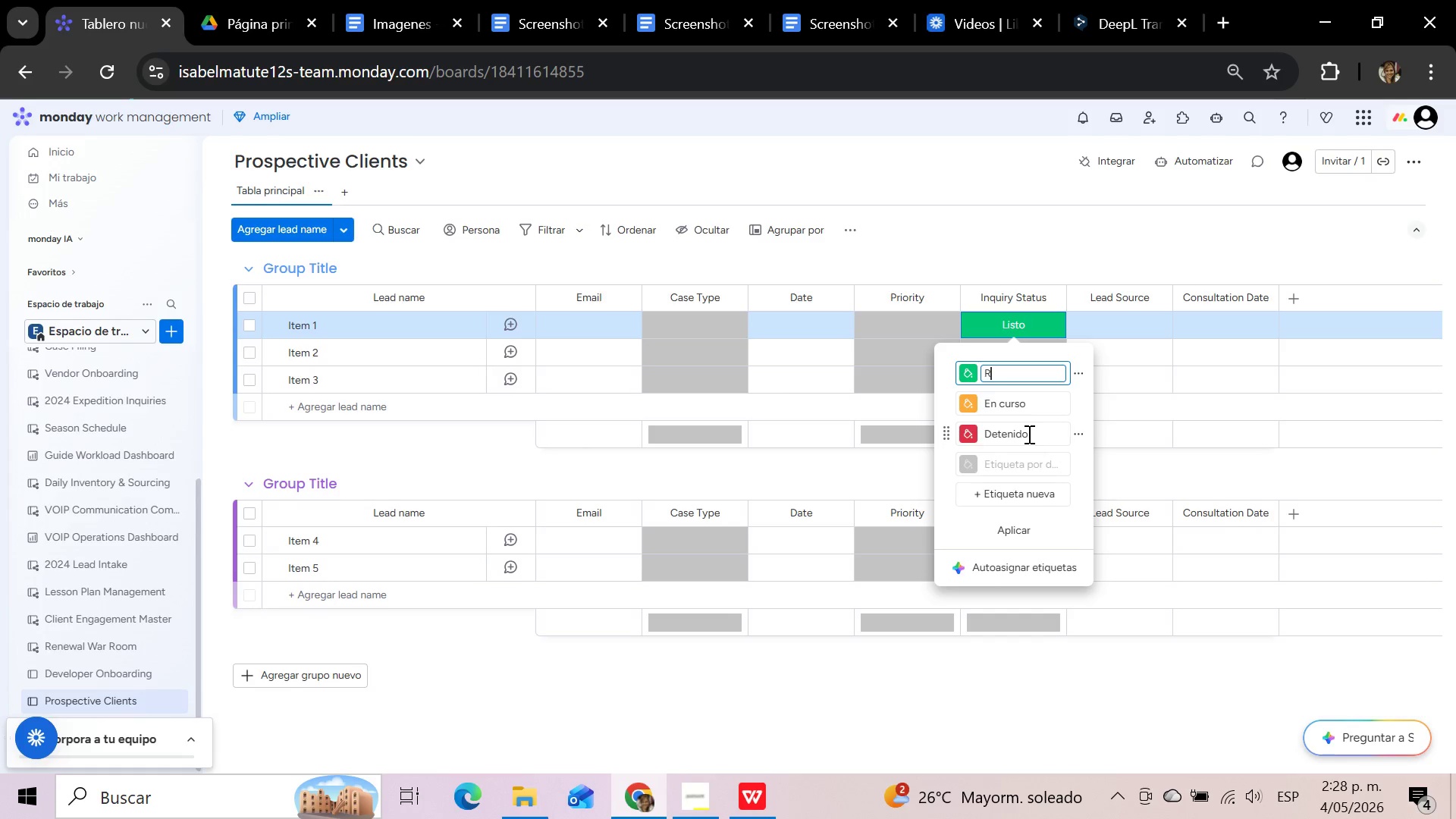 
key(E)
 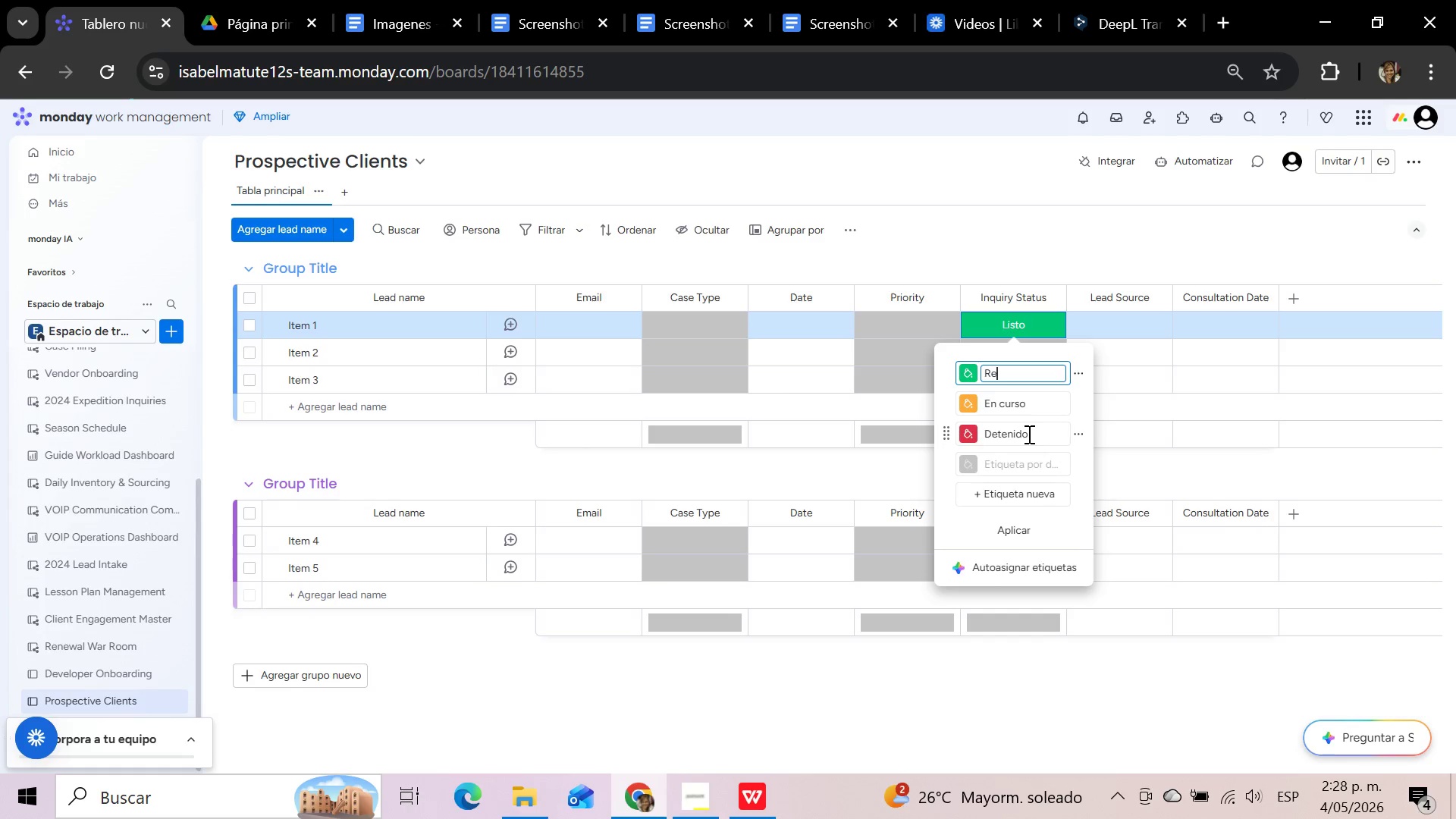 
type(tained)
 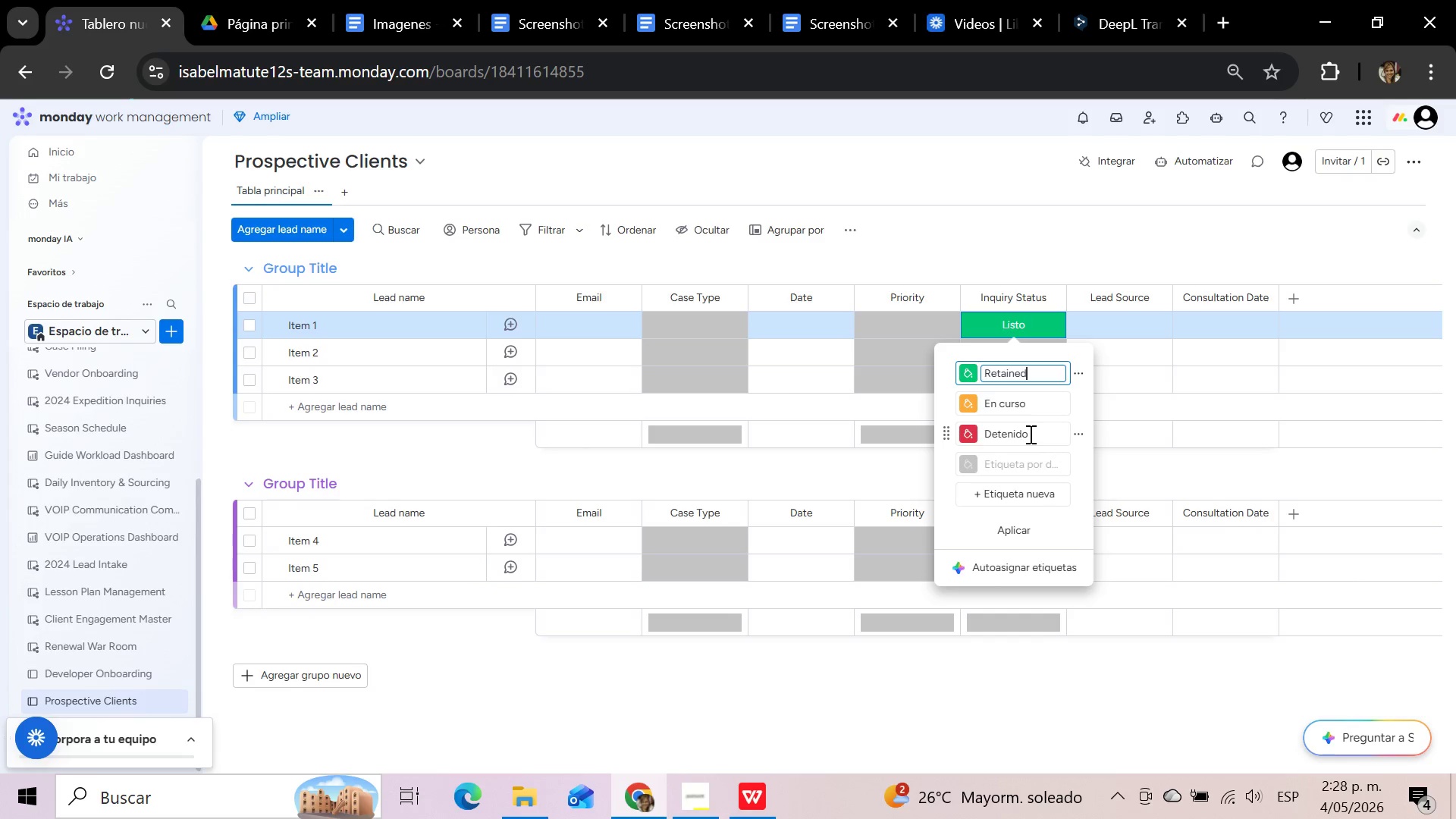 
wait(14.73)
 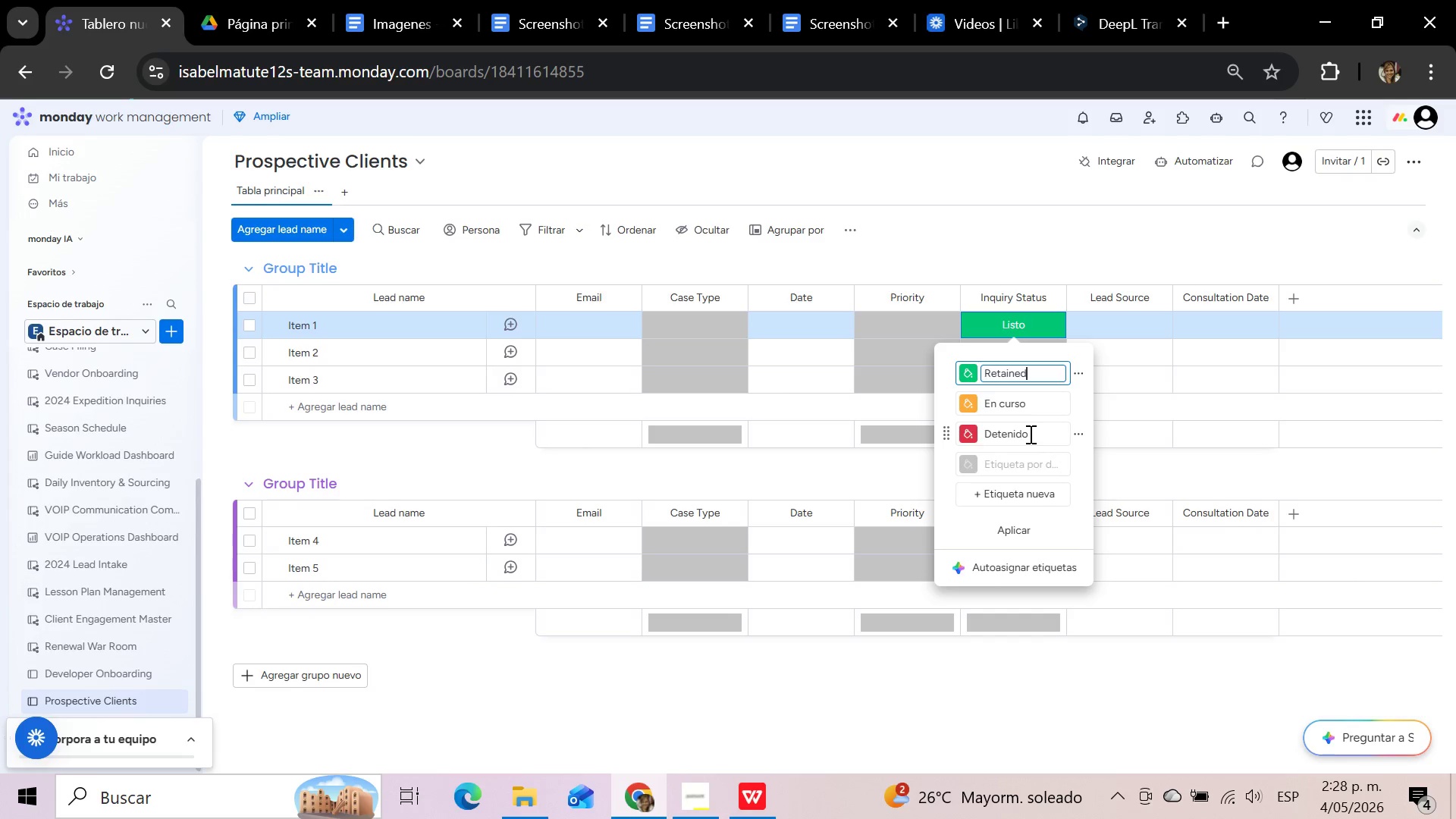 
left_click([1034, 400])
 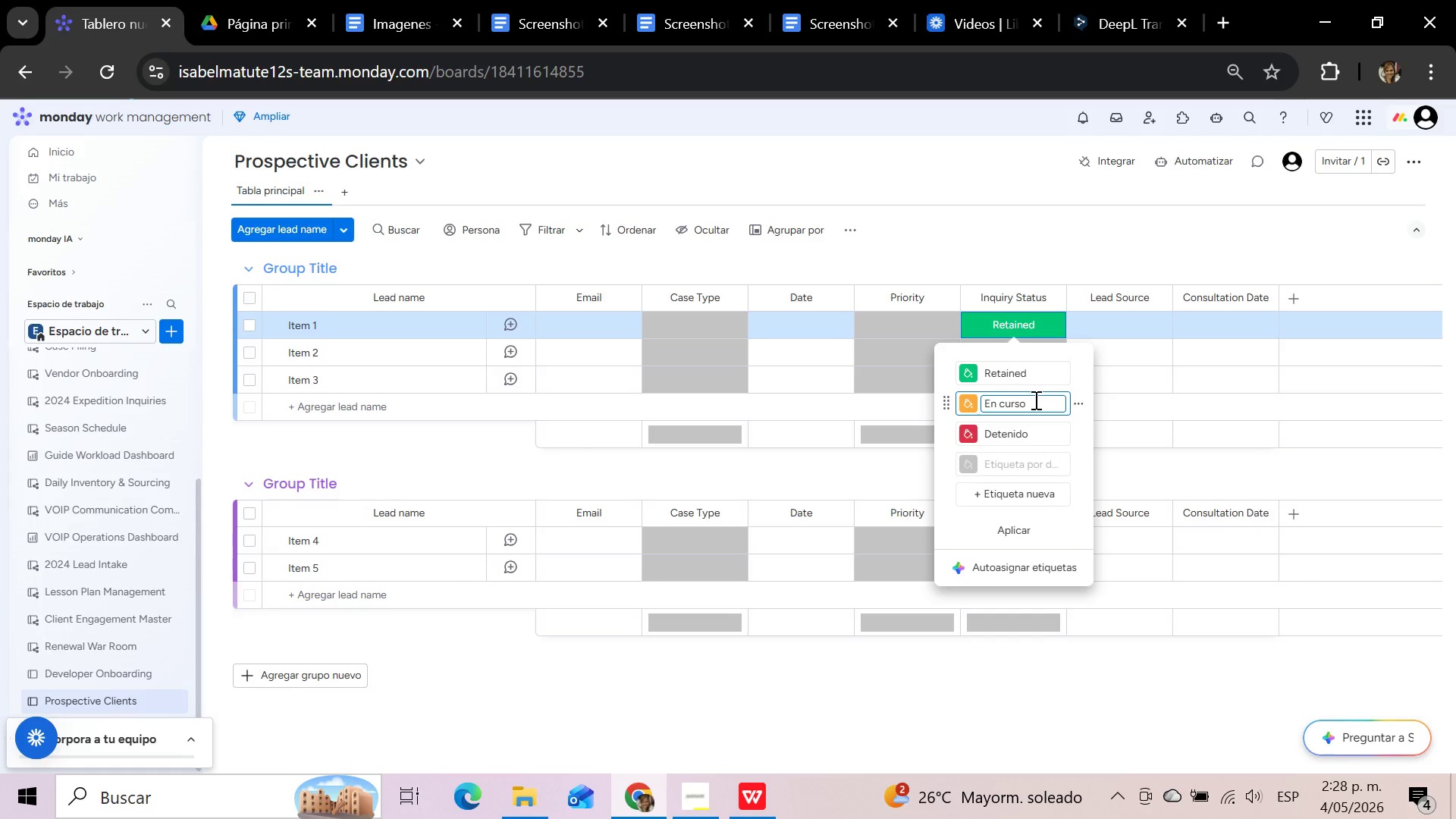 
hold_key(key=Backspace, duration=1.06)
 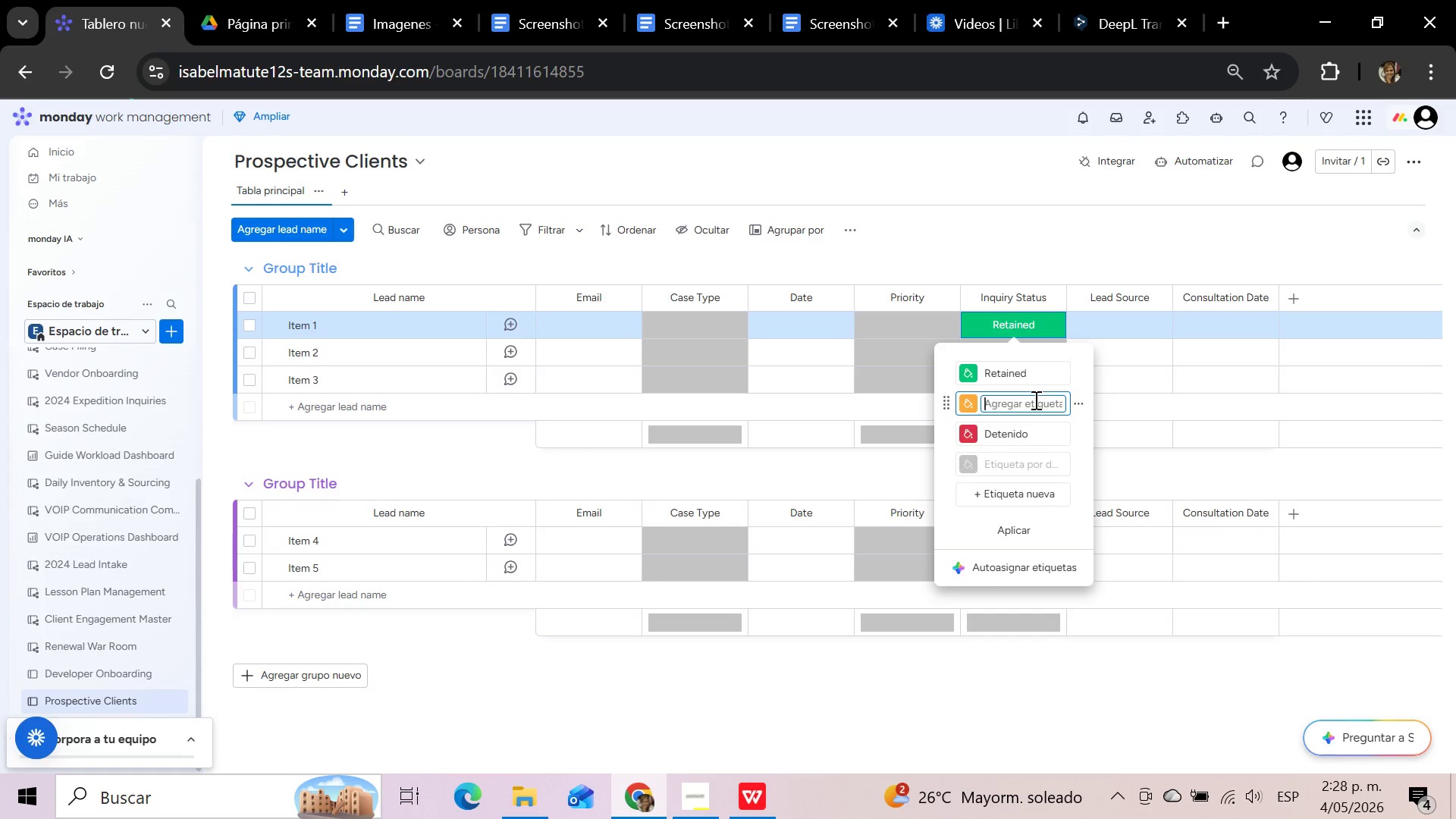 
type(Outreach Sent)
 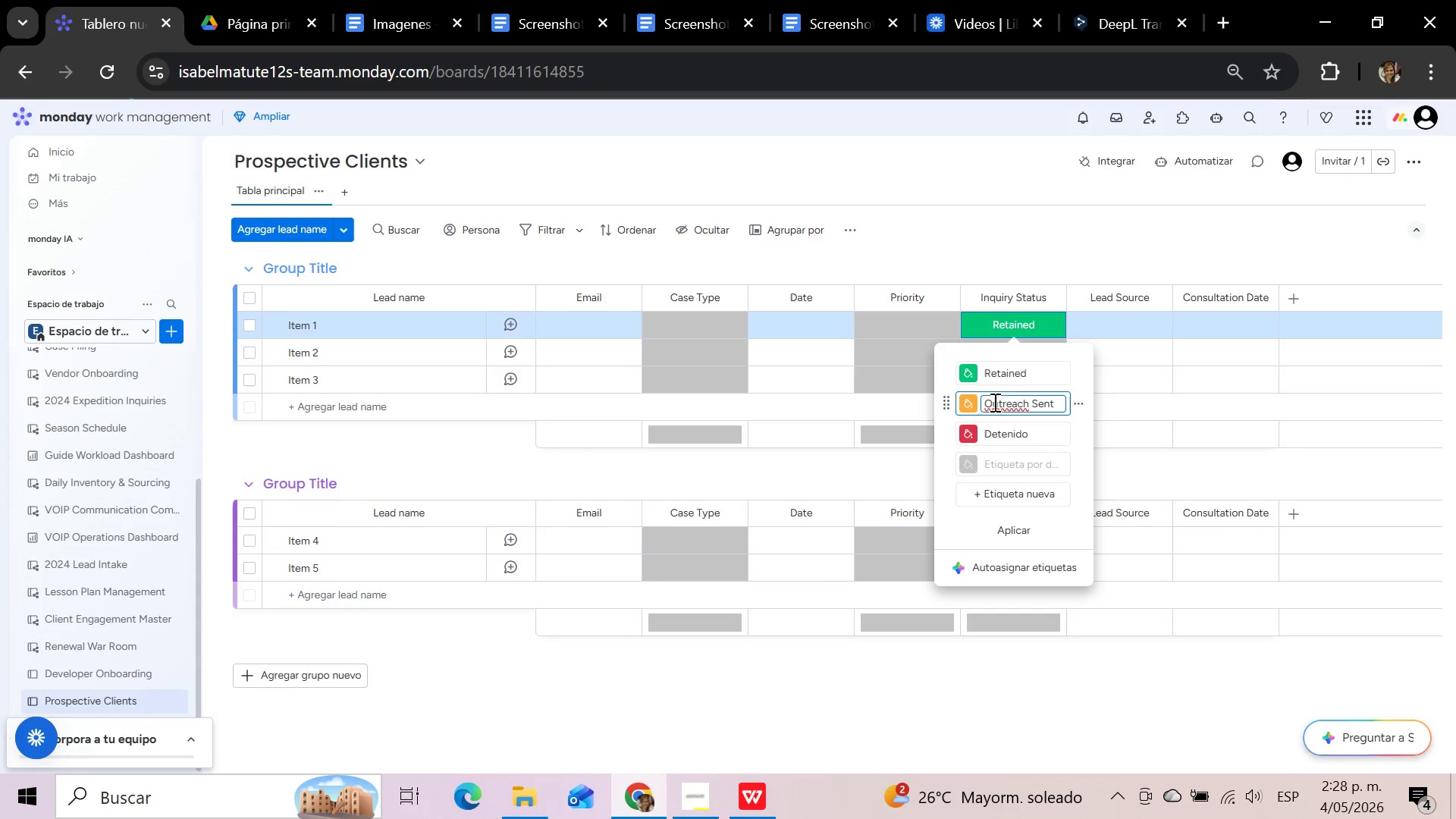 
left_click([969, 401])
 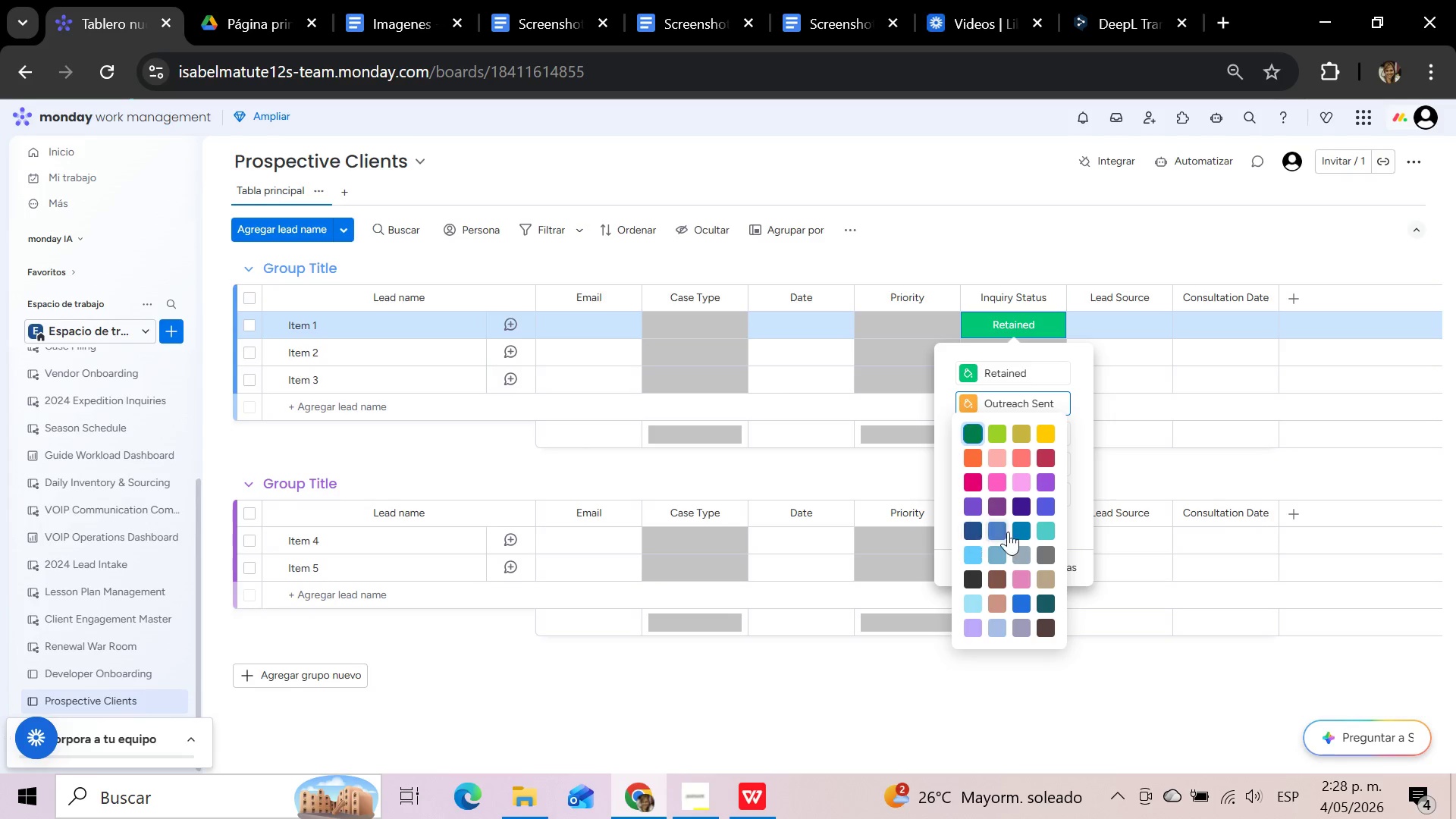 
left_click([974, 531])
 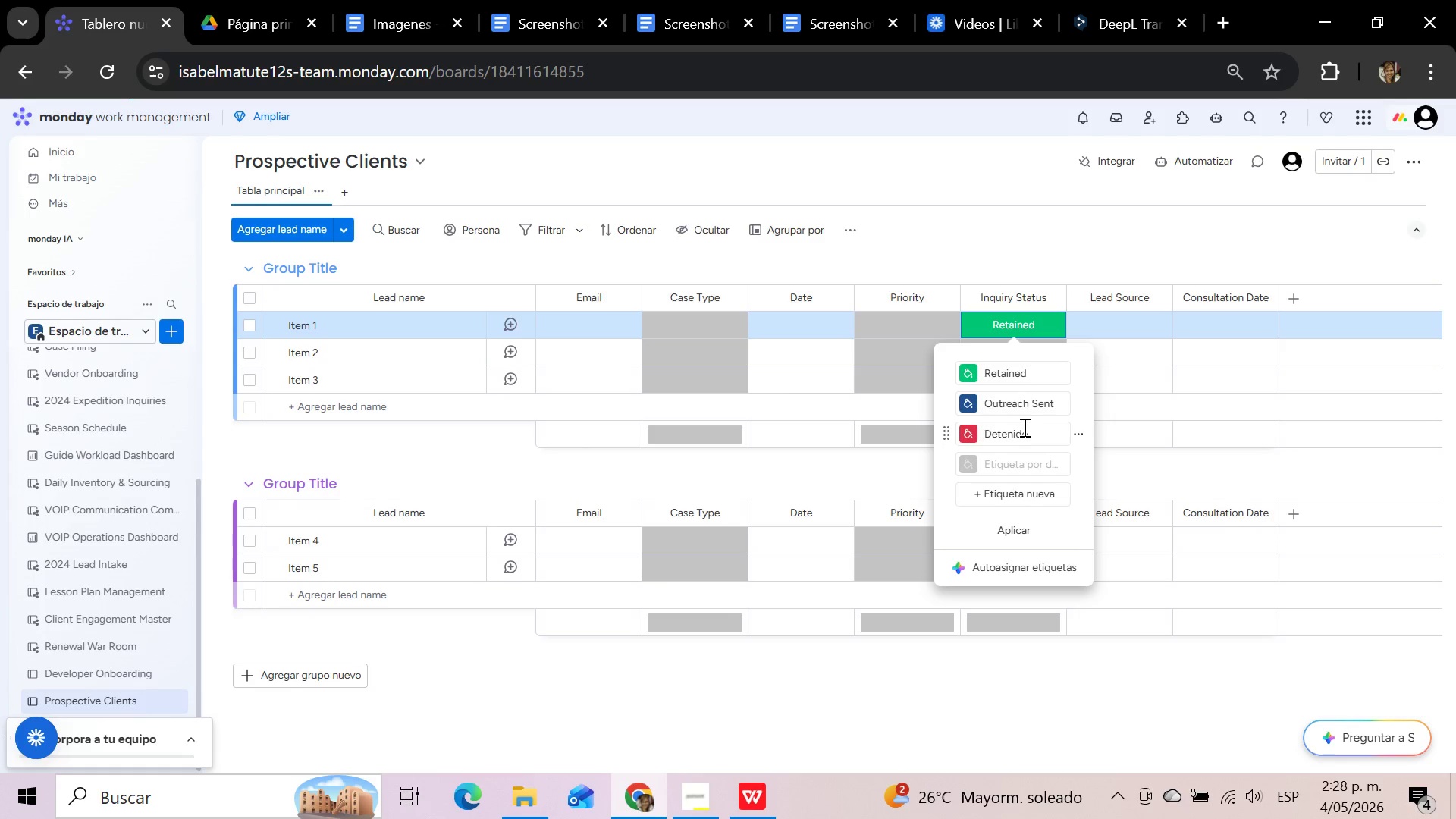 
wait(5.17)
 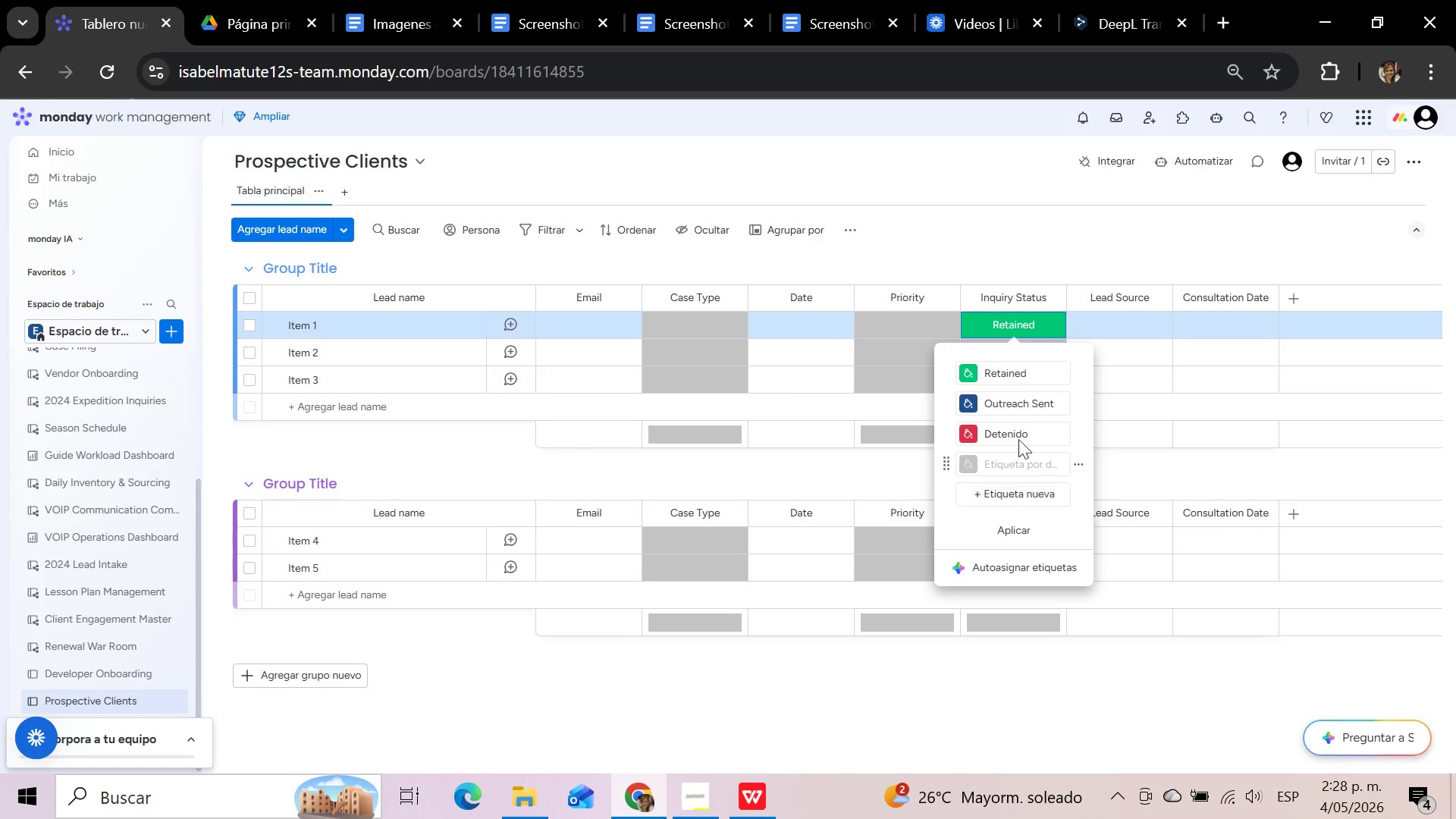 
left_click([1030, 440])
 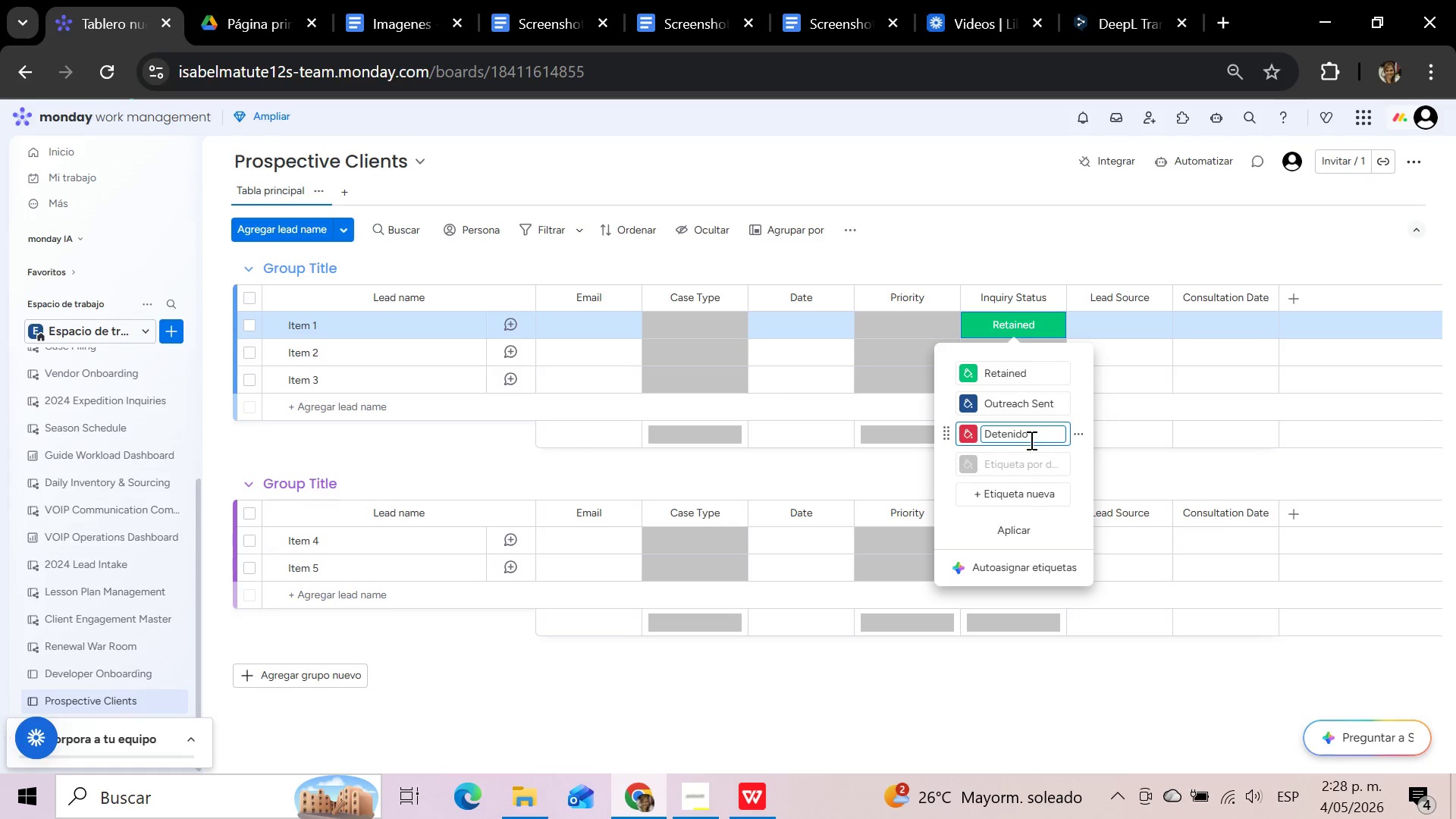 
hold_key(key=Backspace, duration=1.09)
 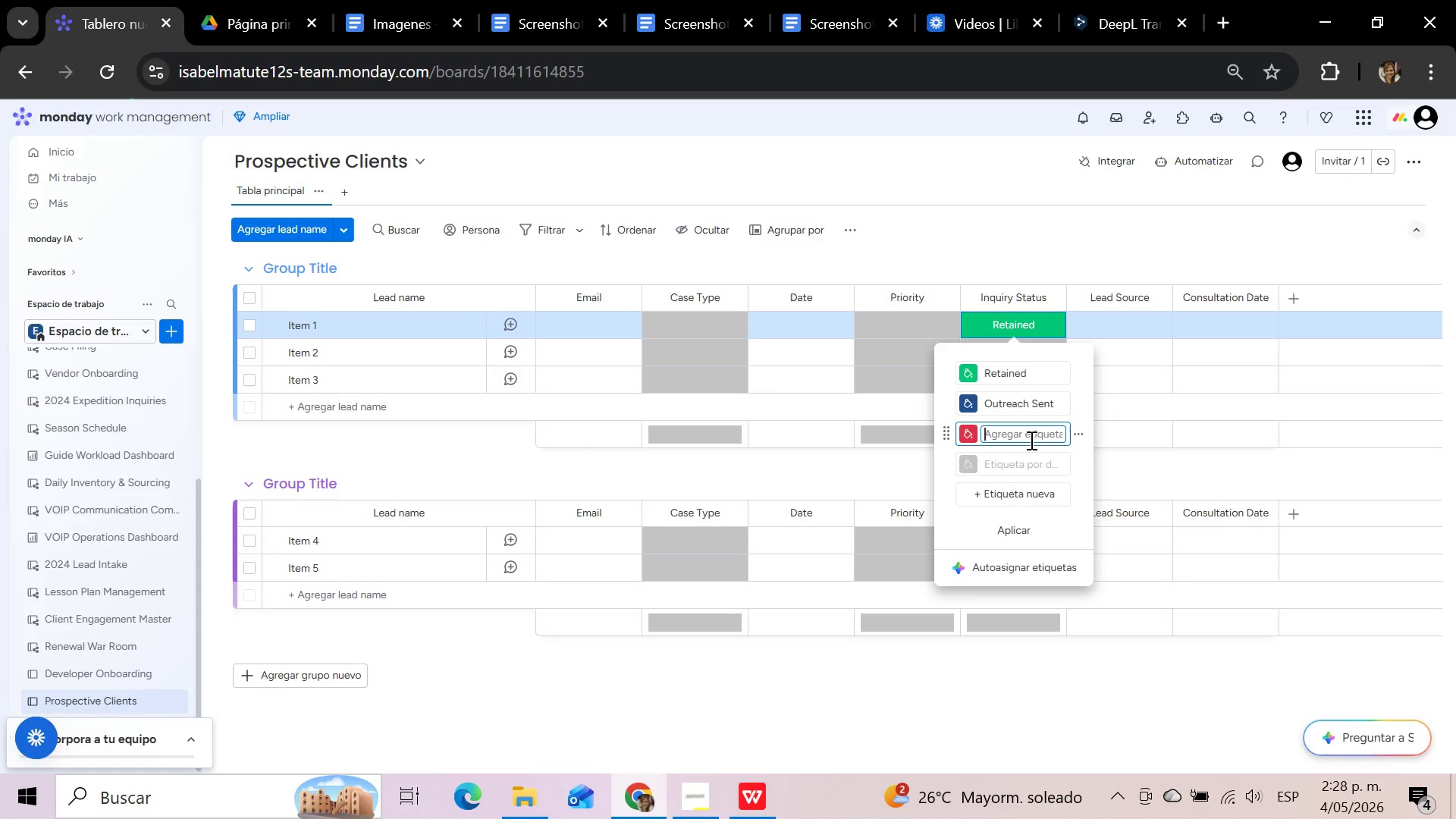 
type(Not a Fit)
 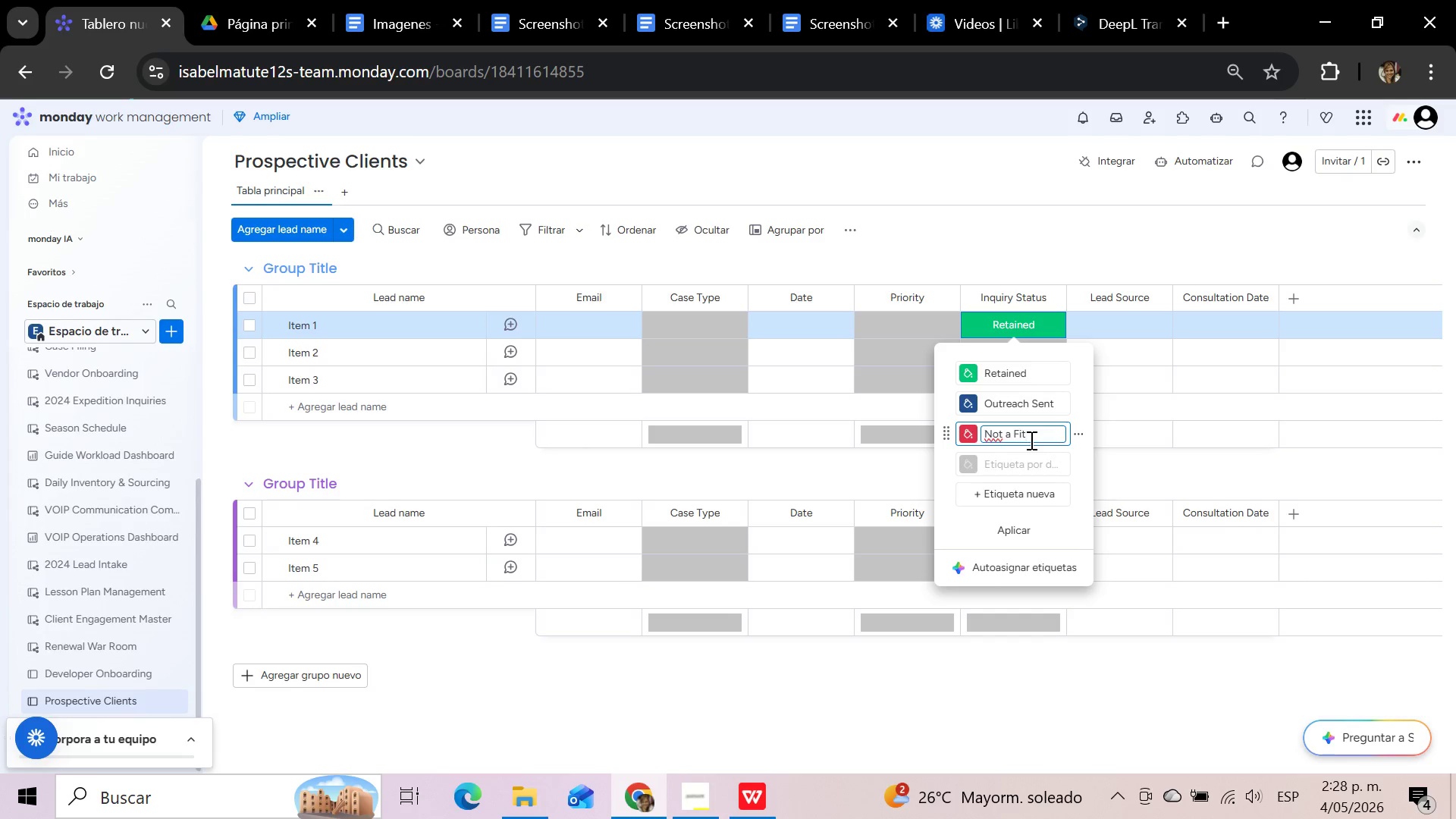 
wait(11.97)
 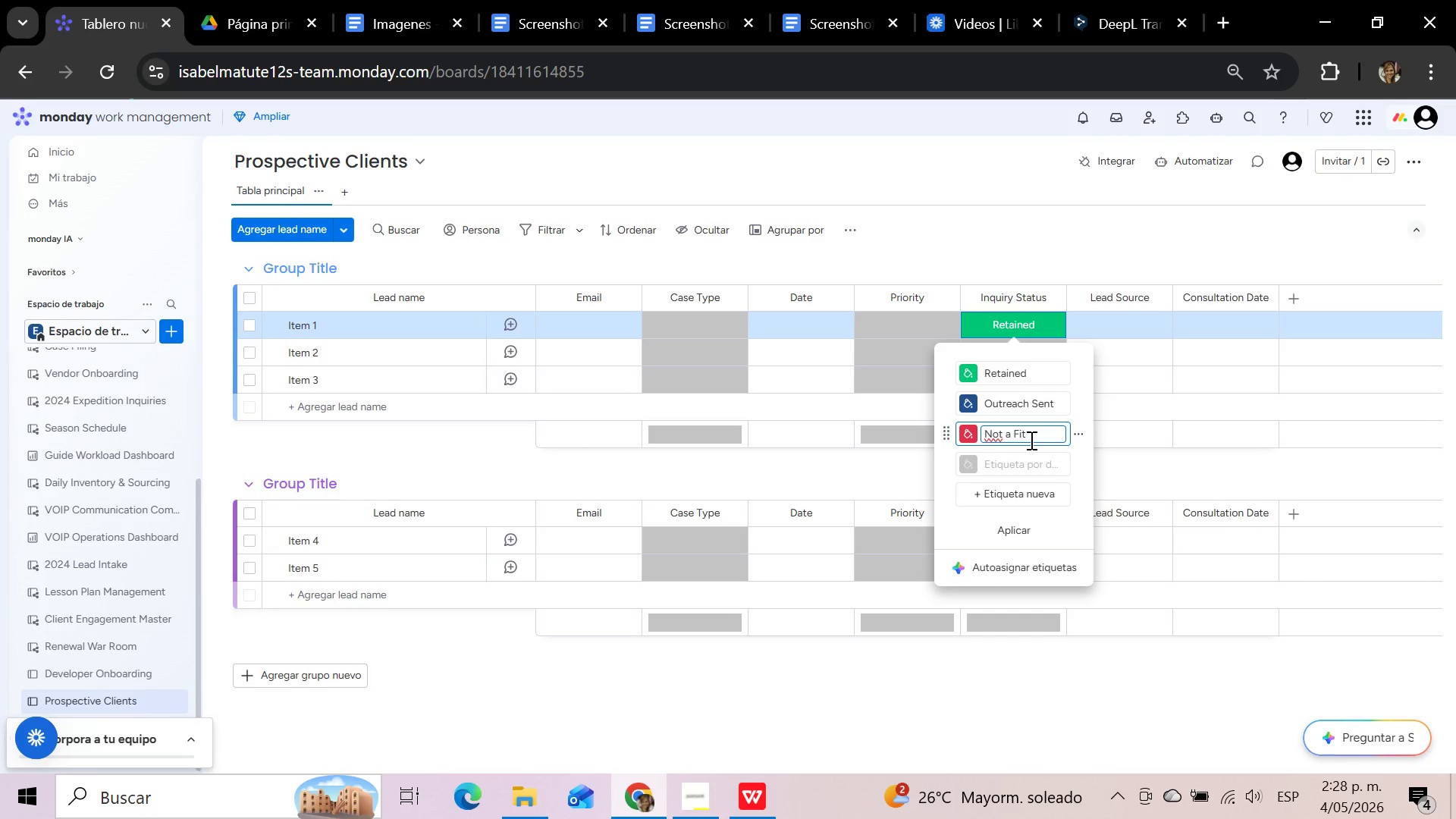 
left_click([1031, 471])
 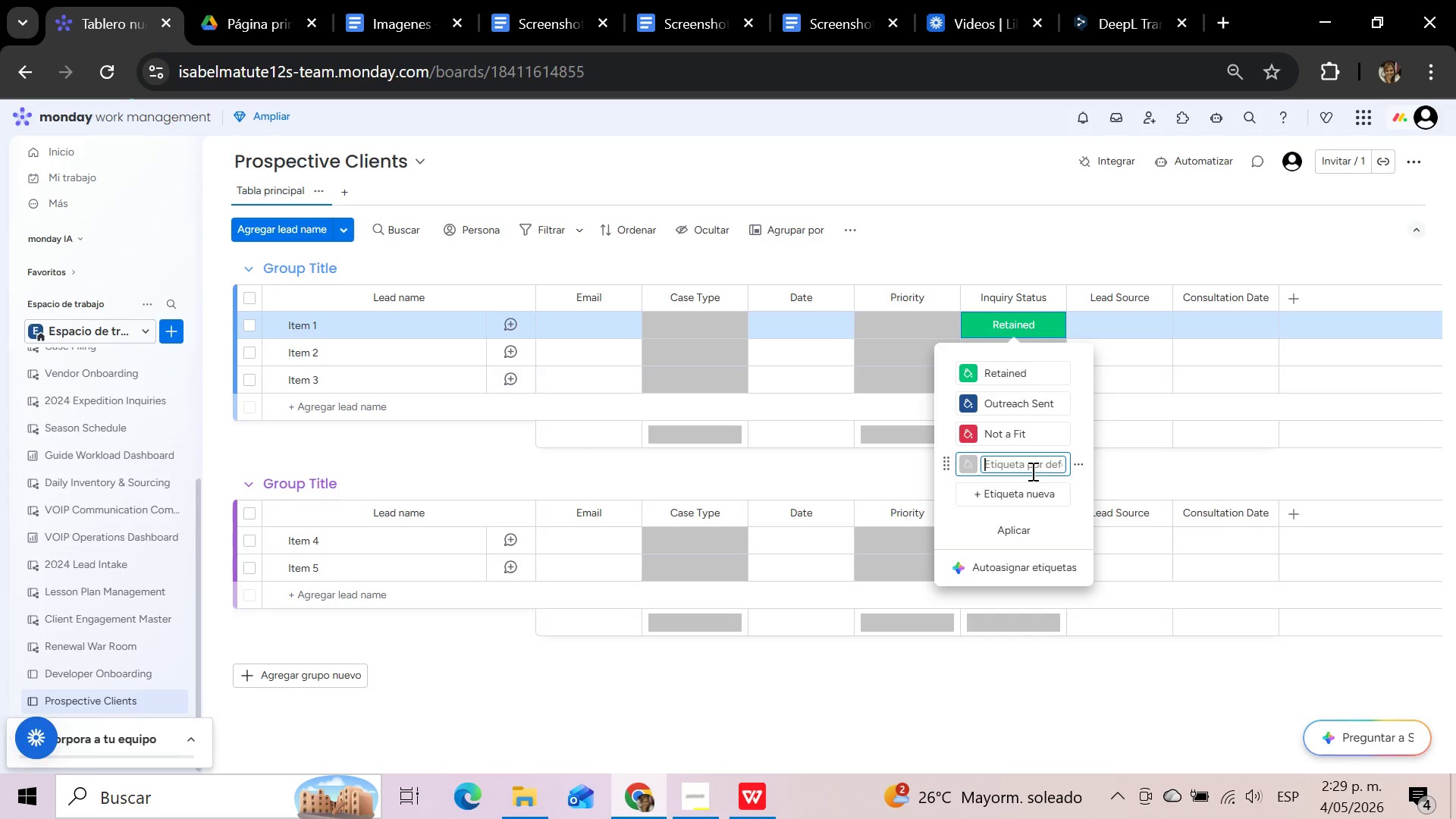 
type(New)
 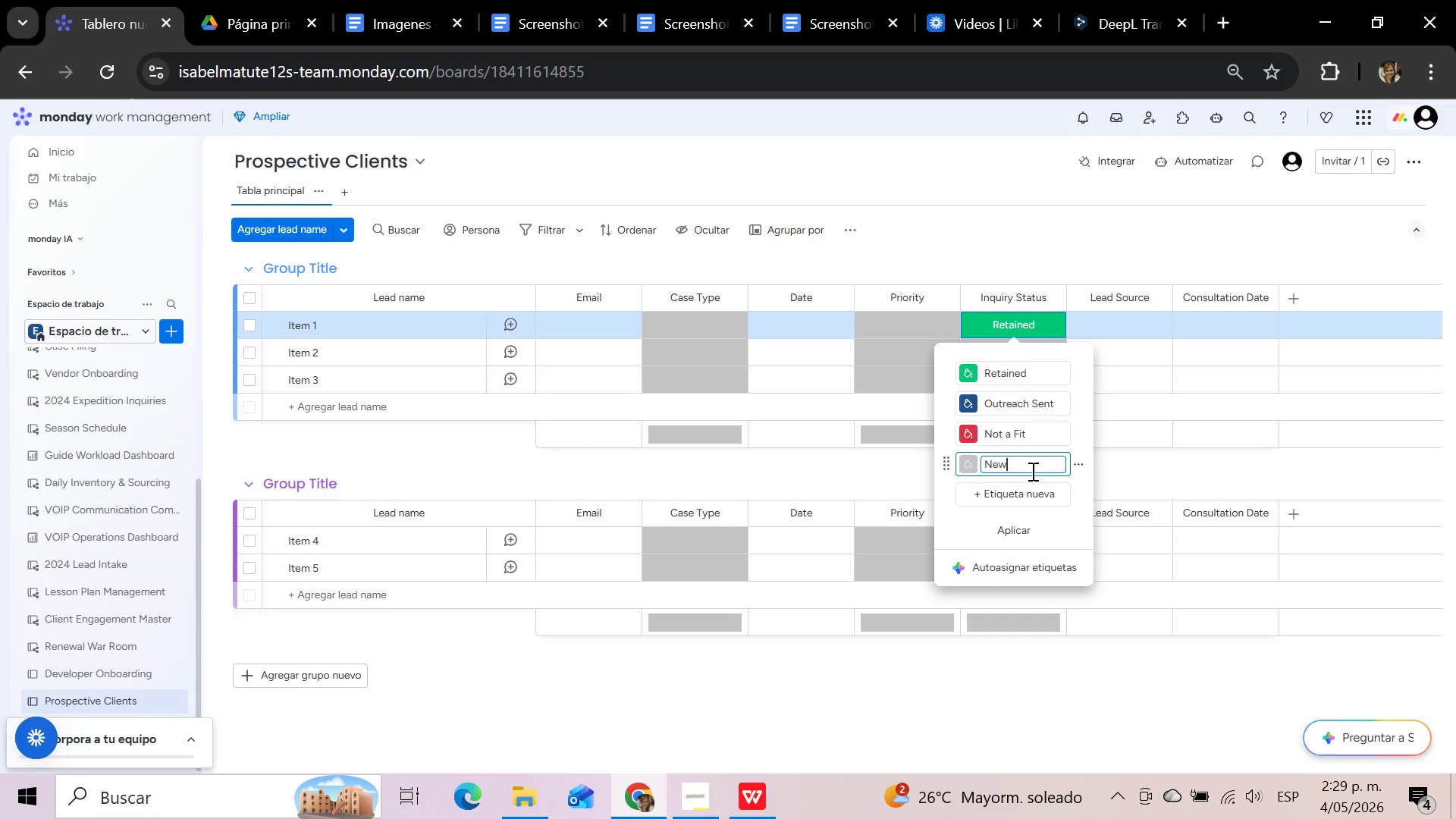 
wait(49.59)
 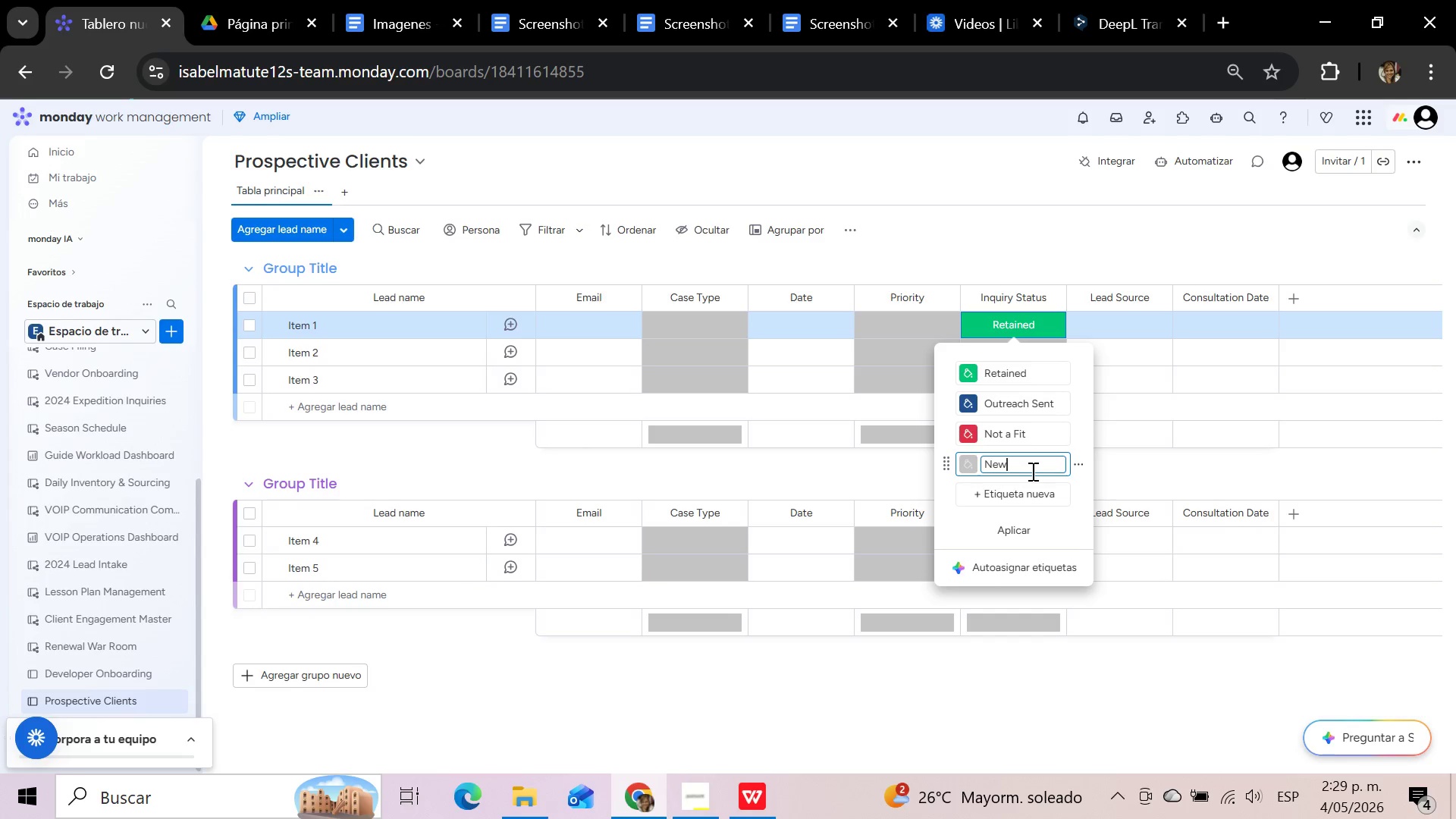 
left_click([1031, 499])
 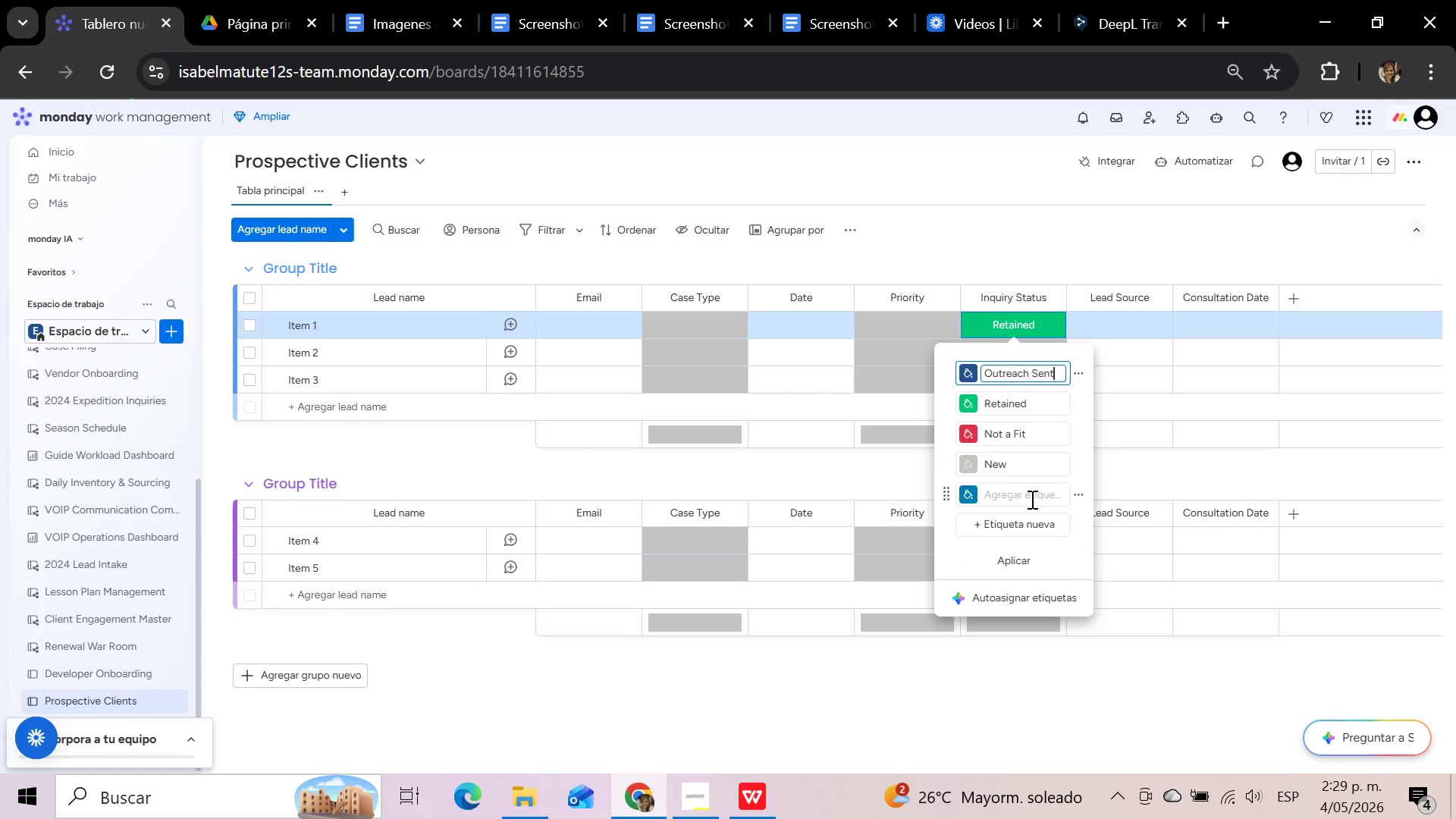 
left_click([1031, 499])
 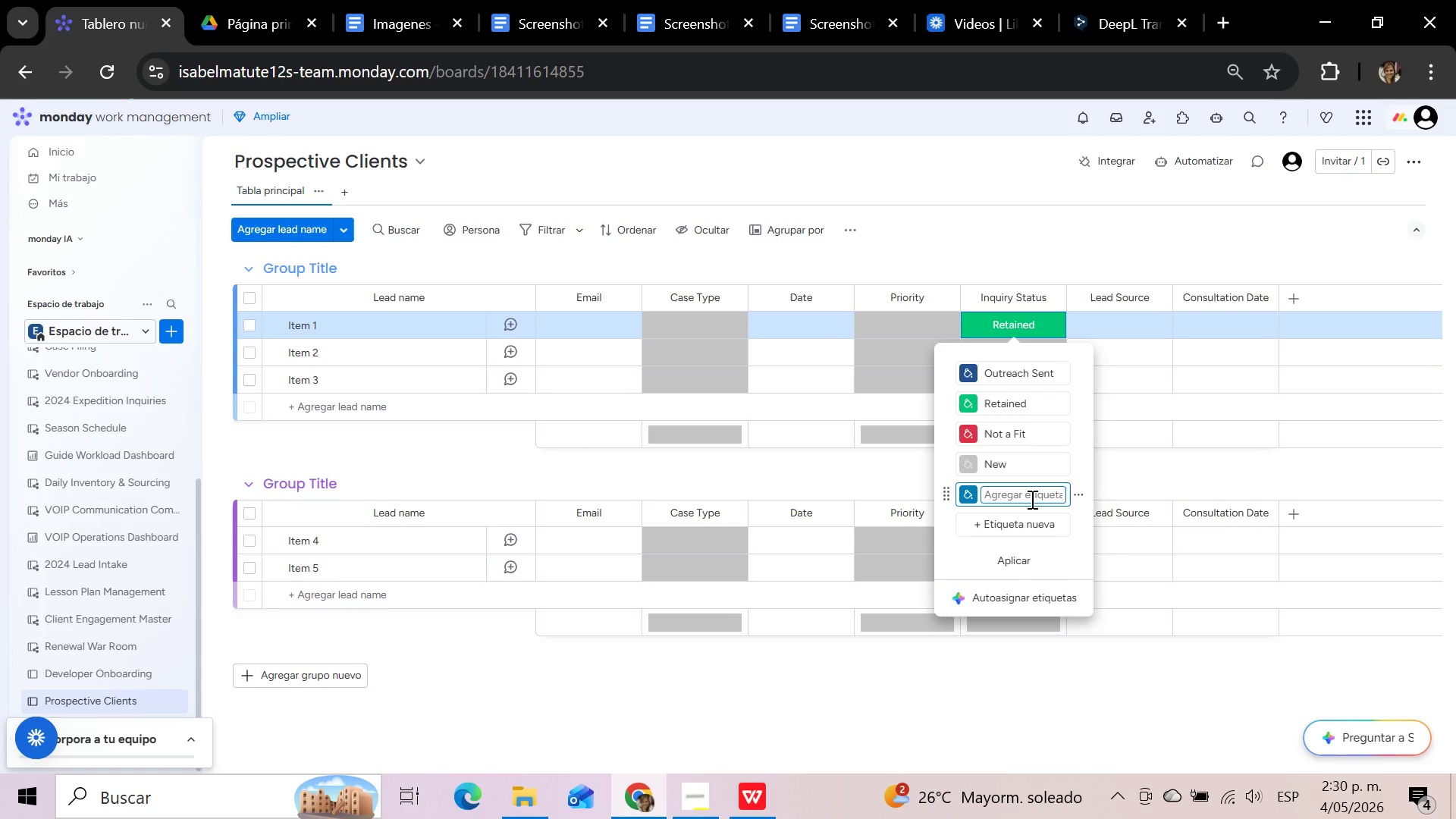 
wait(9.19)
 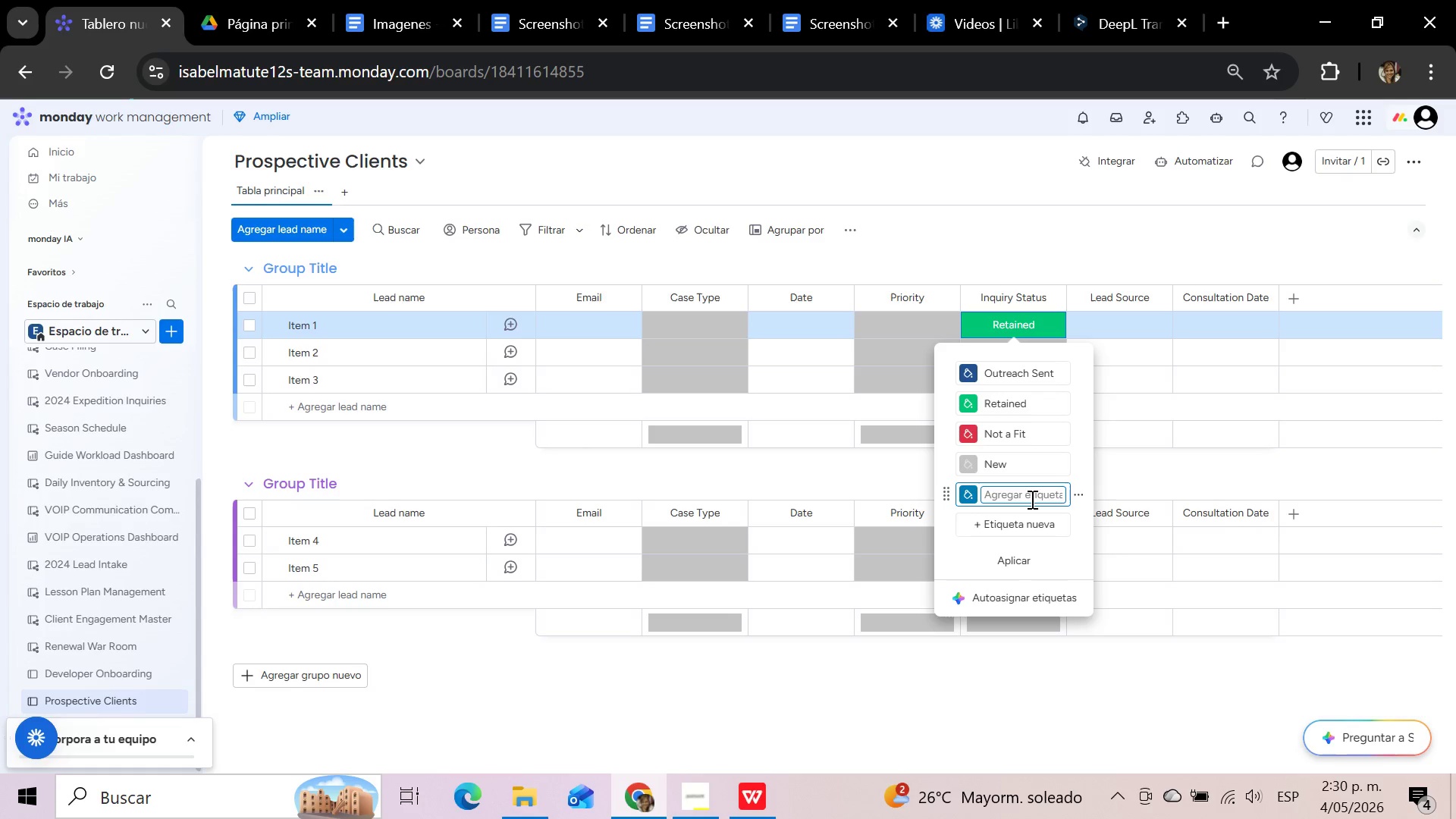 
type(Consultation Scheduled)
 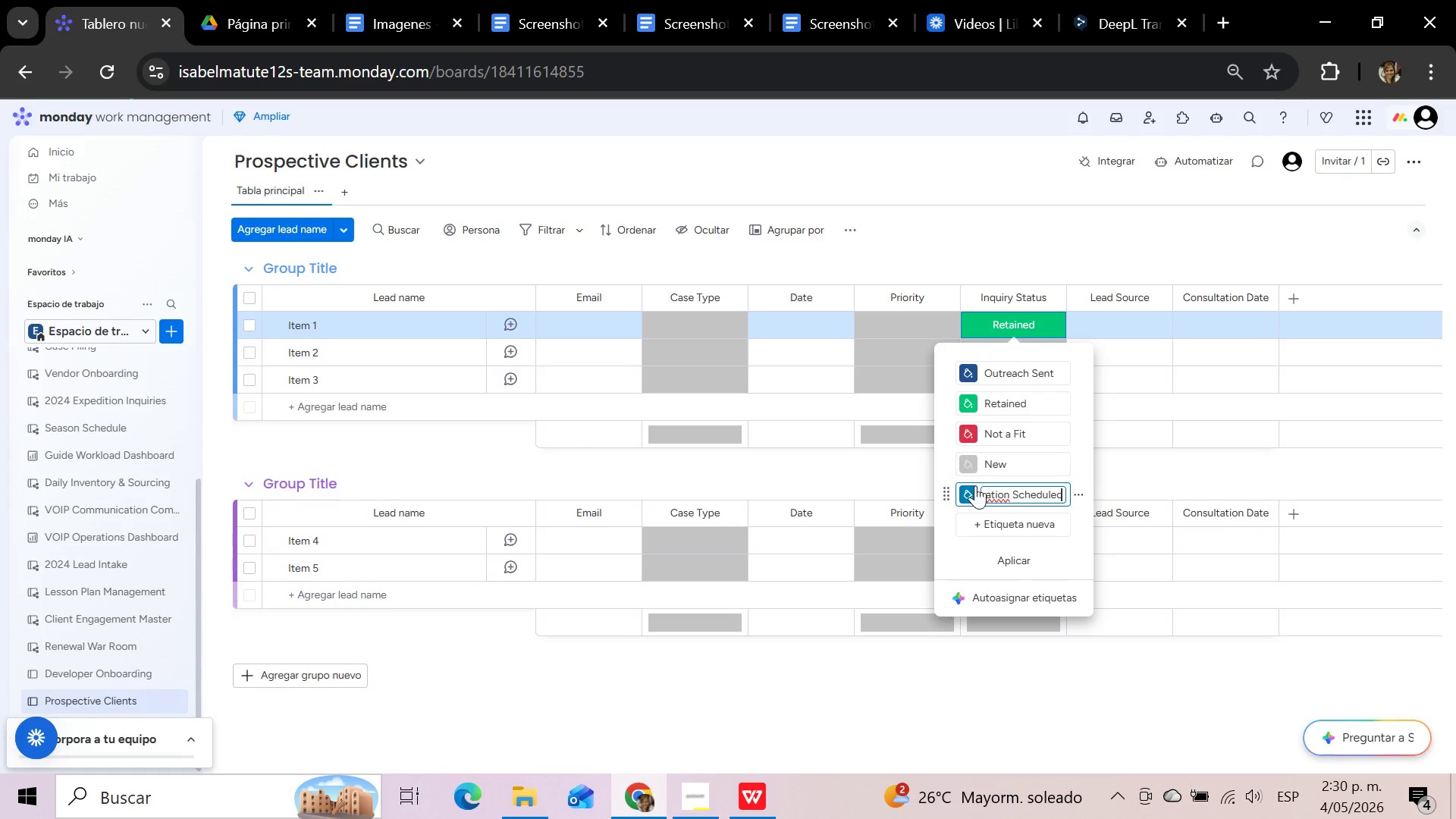 
left_click([970, 493])
 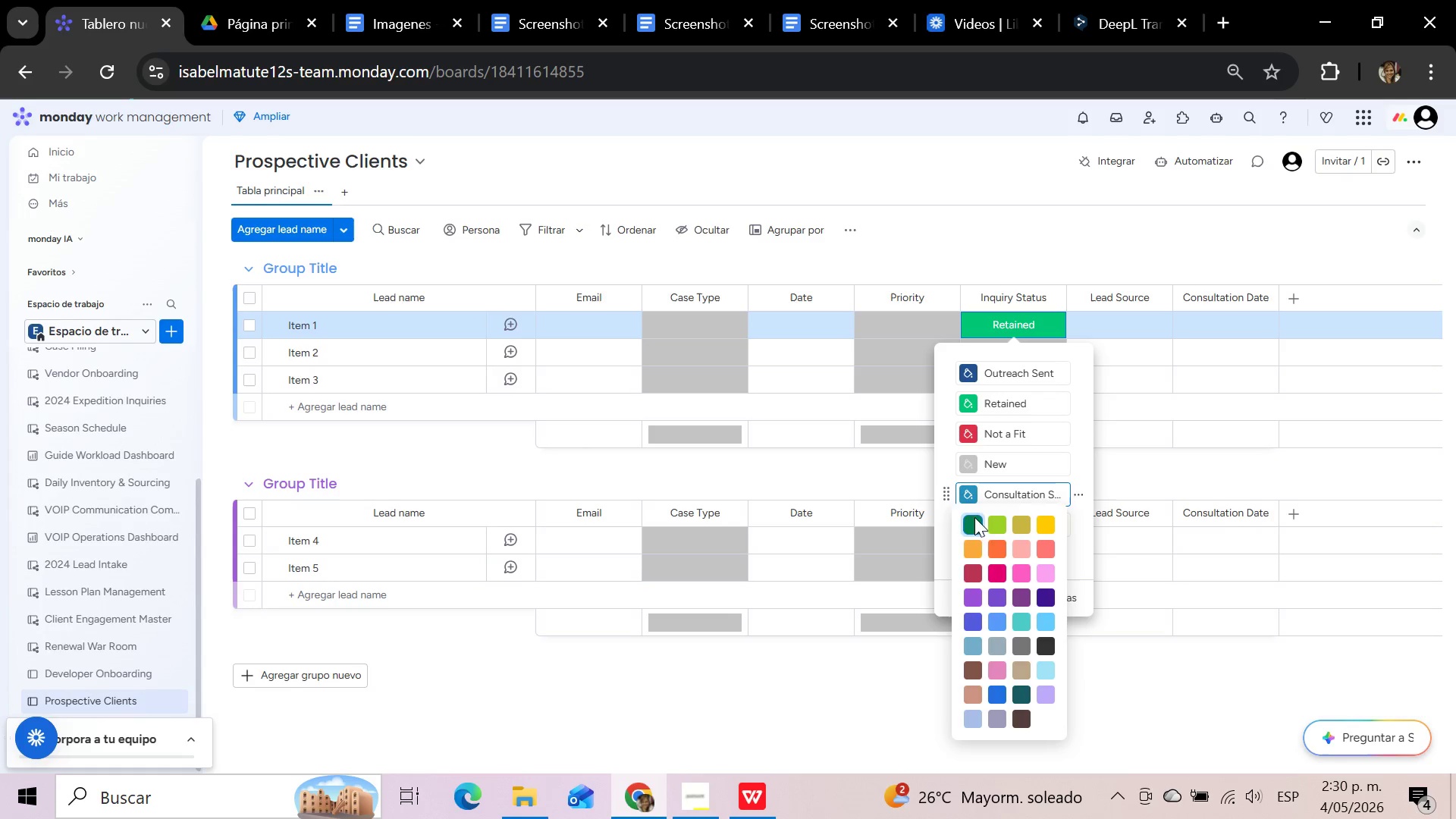 
left_click([993, 598])
 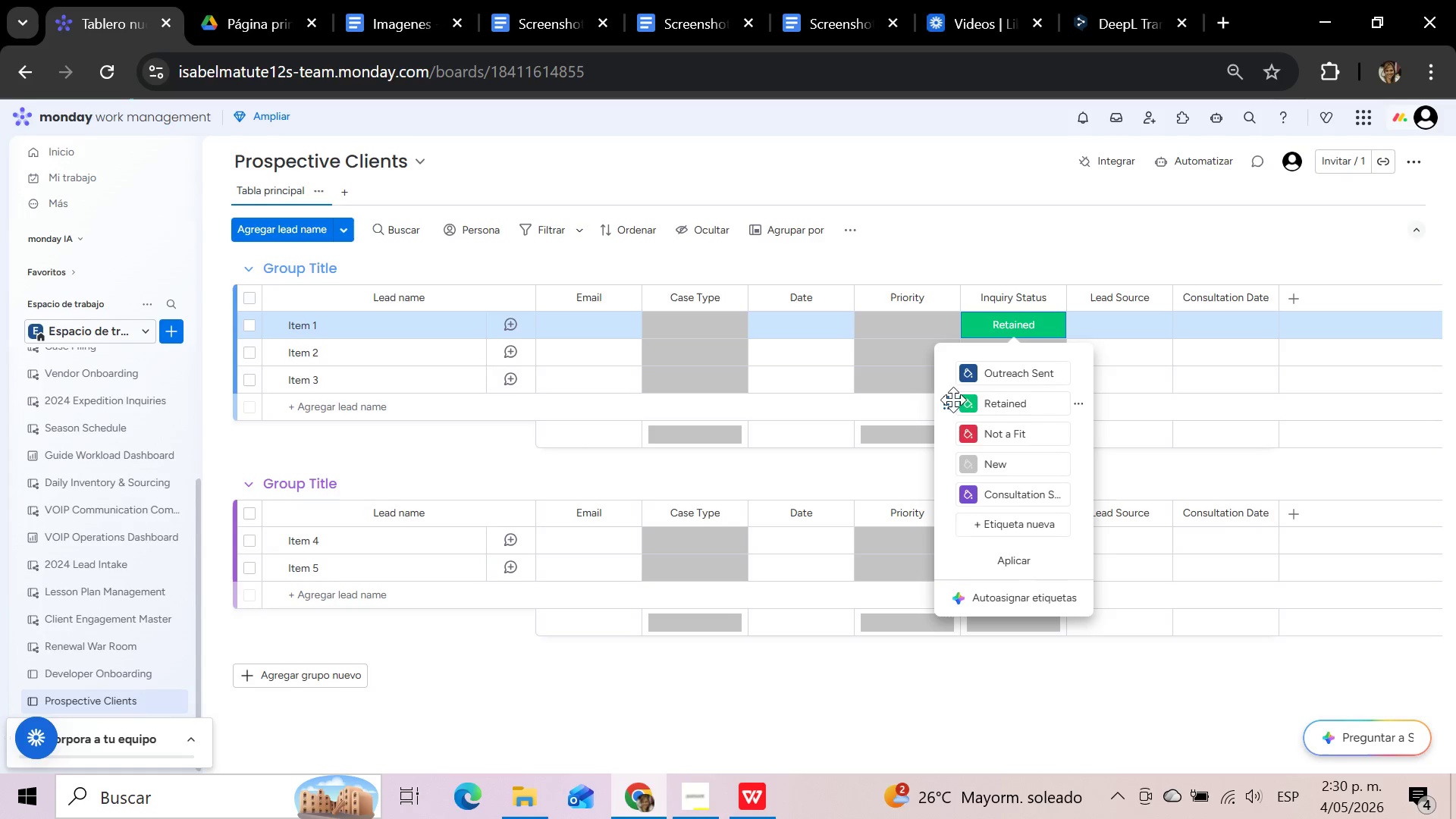 
wait(36.34)
 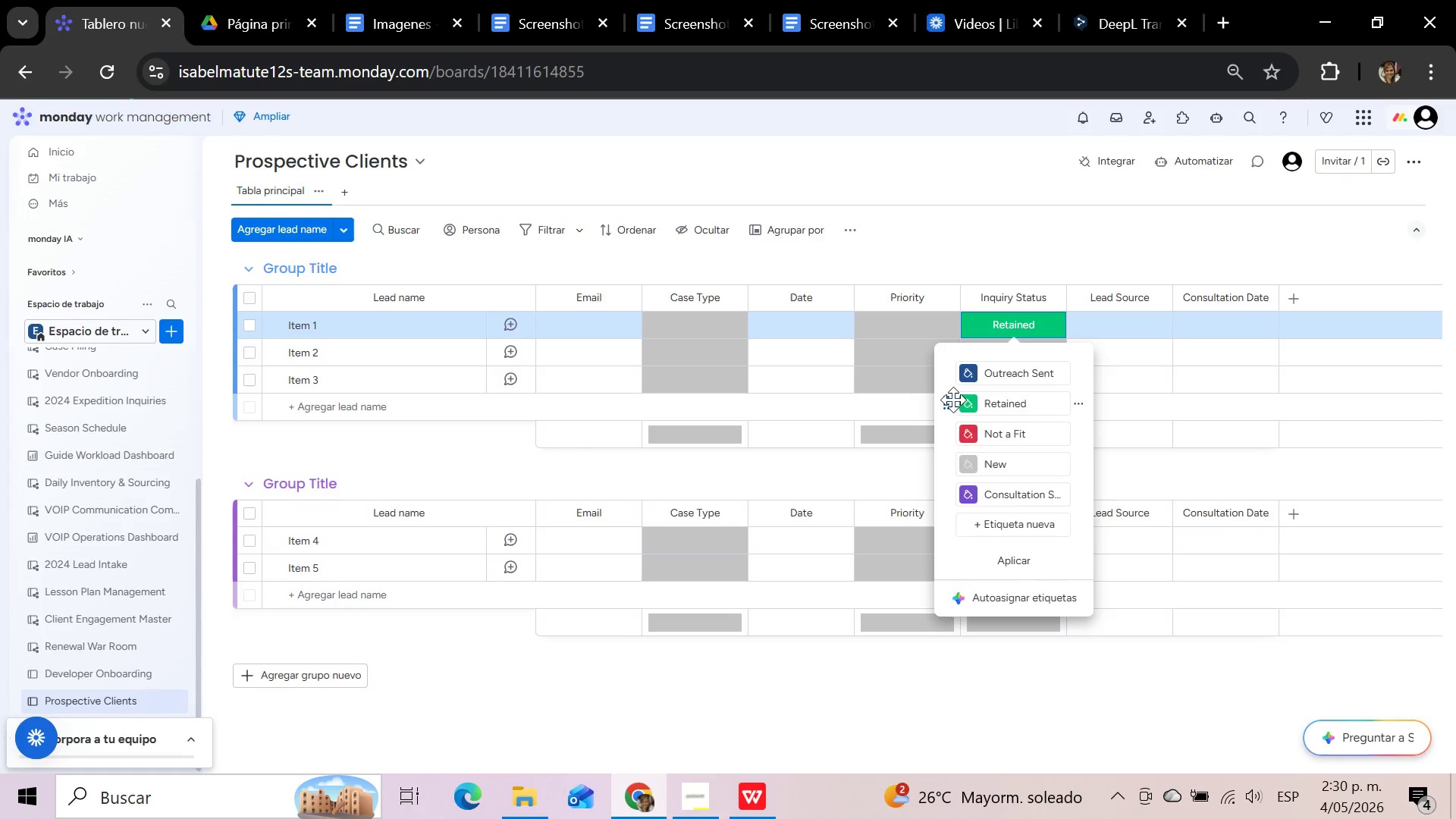 
left_click([971, 375])
 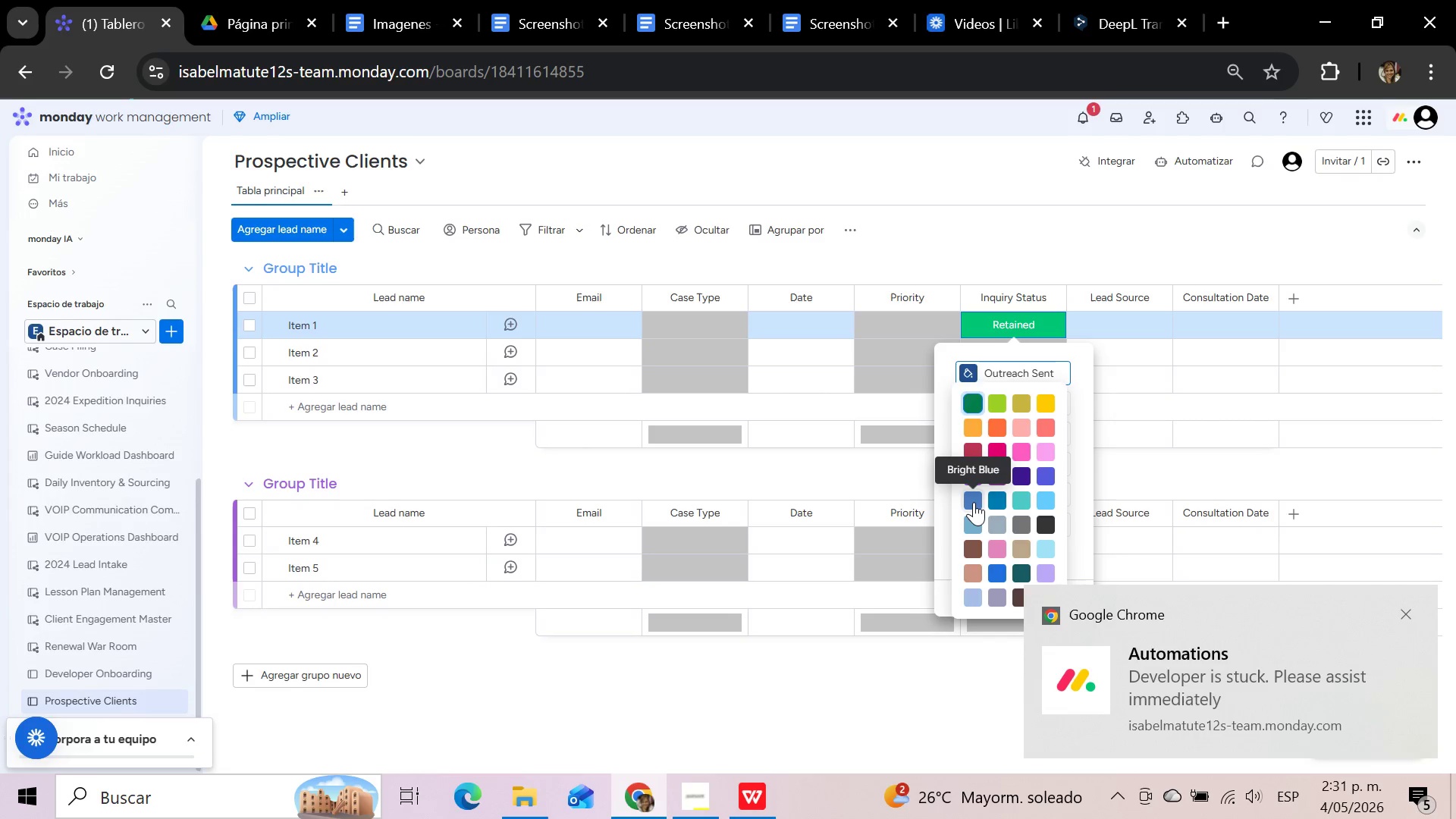 
wait(6.97)
 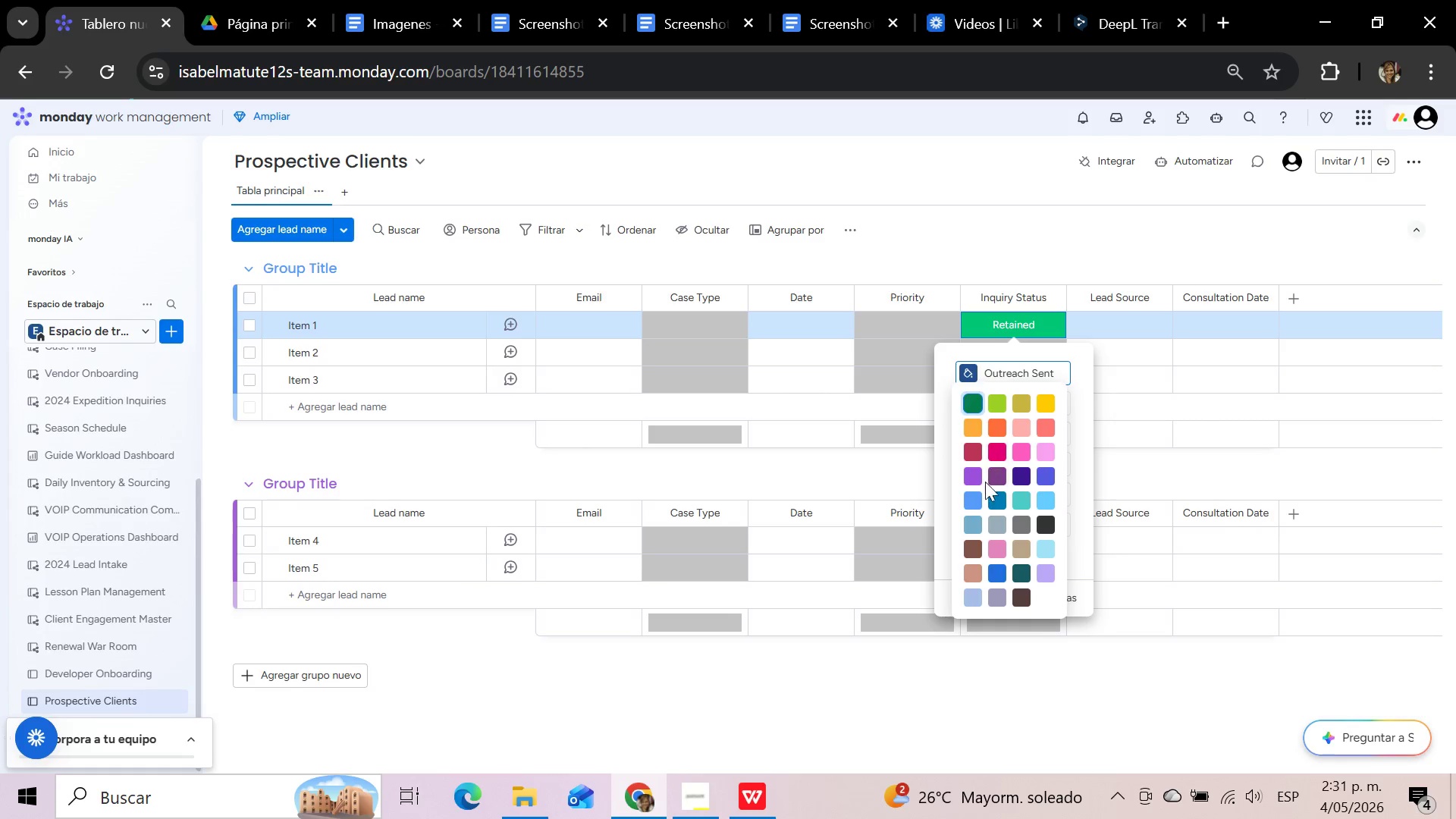 
left_click([1402, 615])
 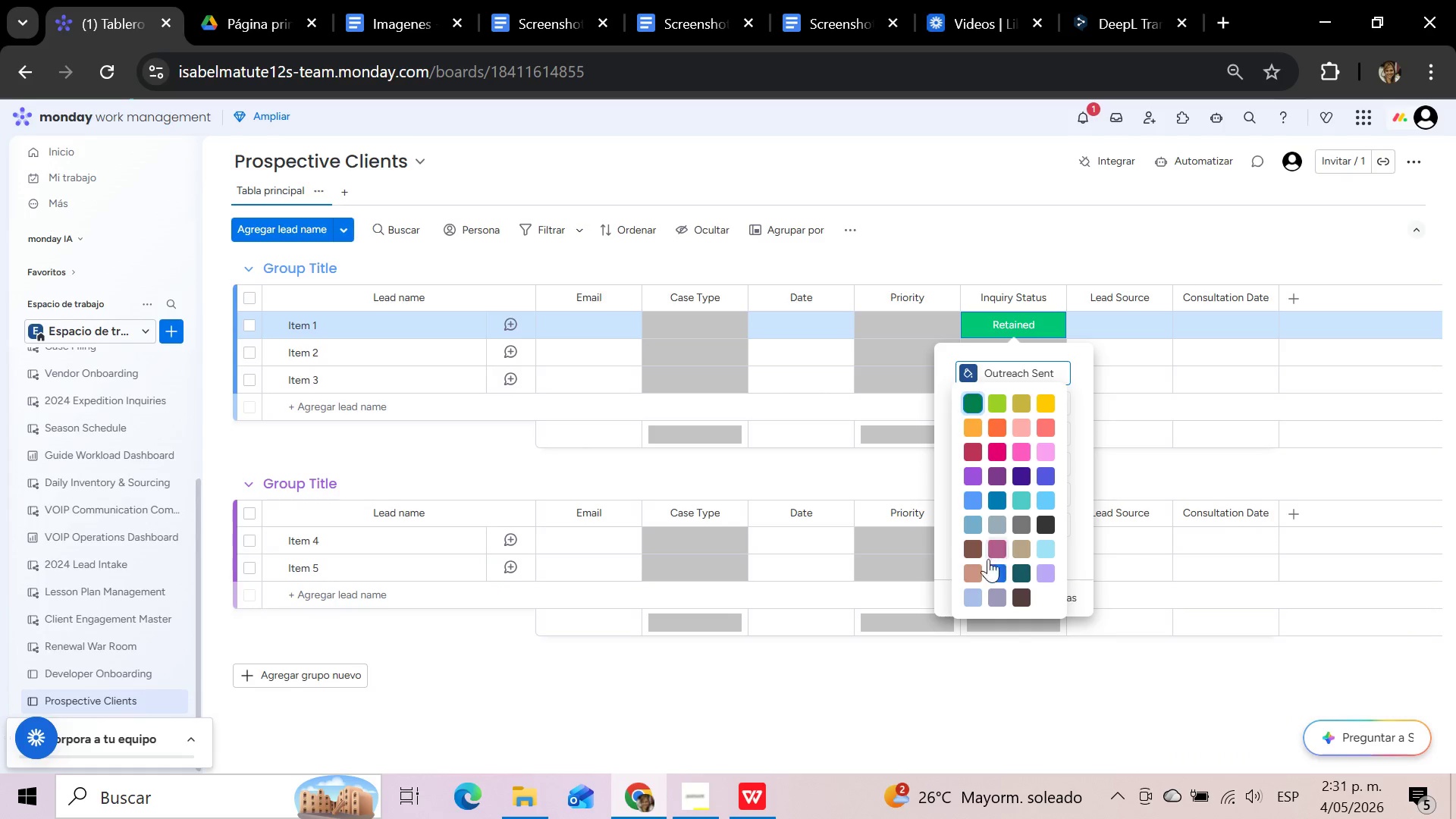 
left_click([999, 570])
 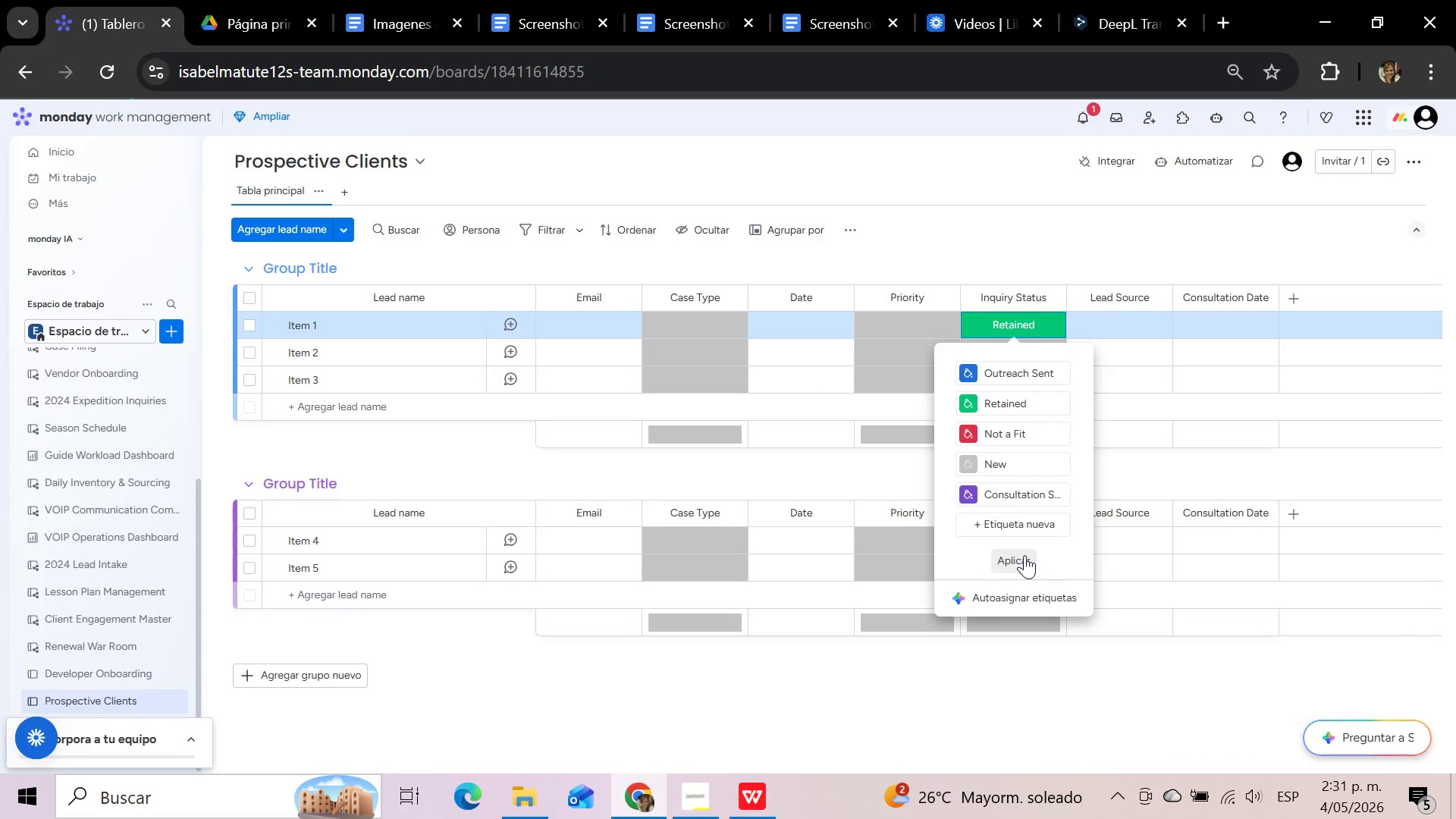 
left_click([1025, 555])
 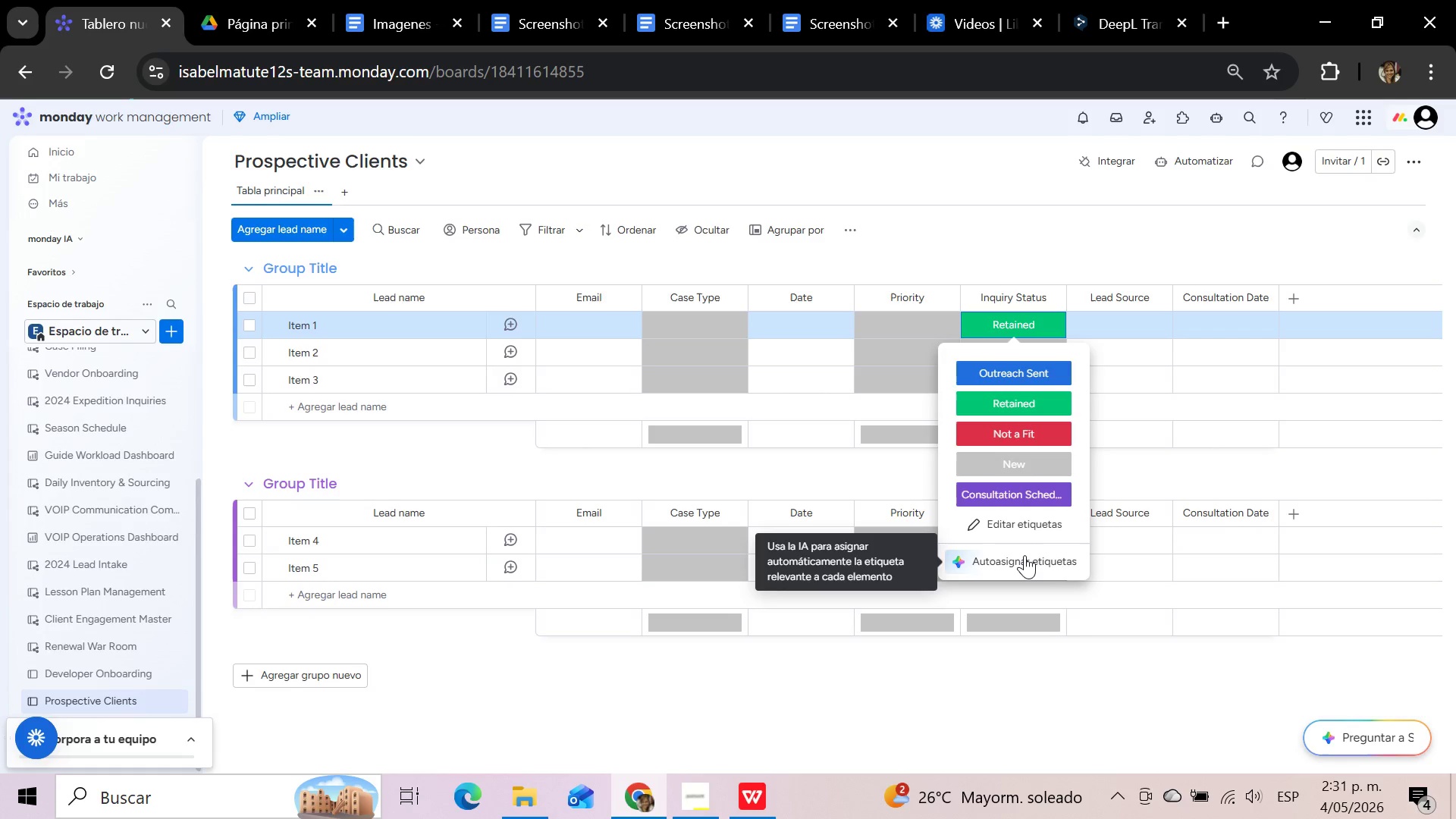 
wait(23.08)
 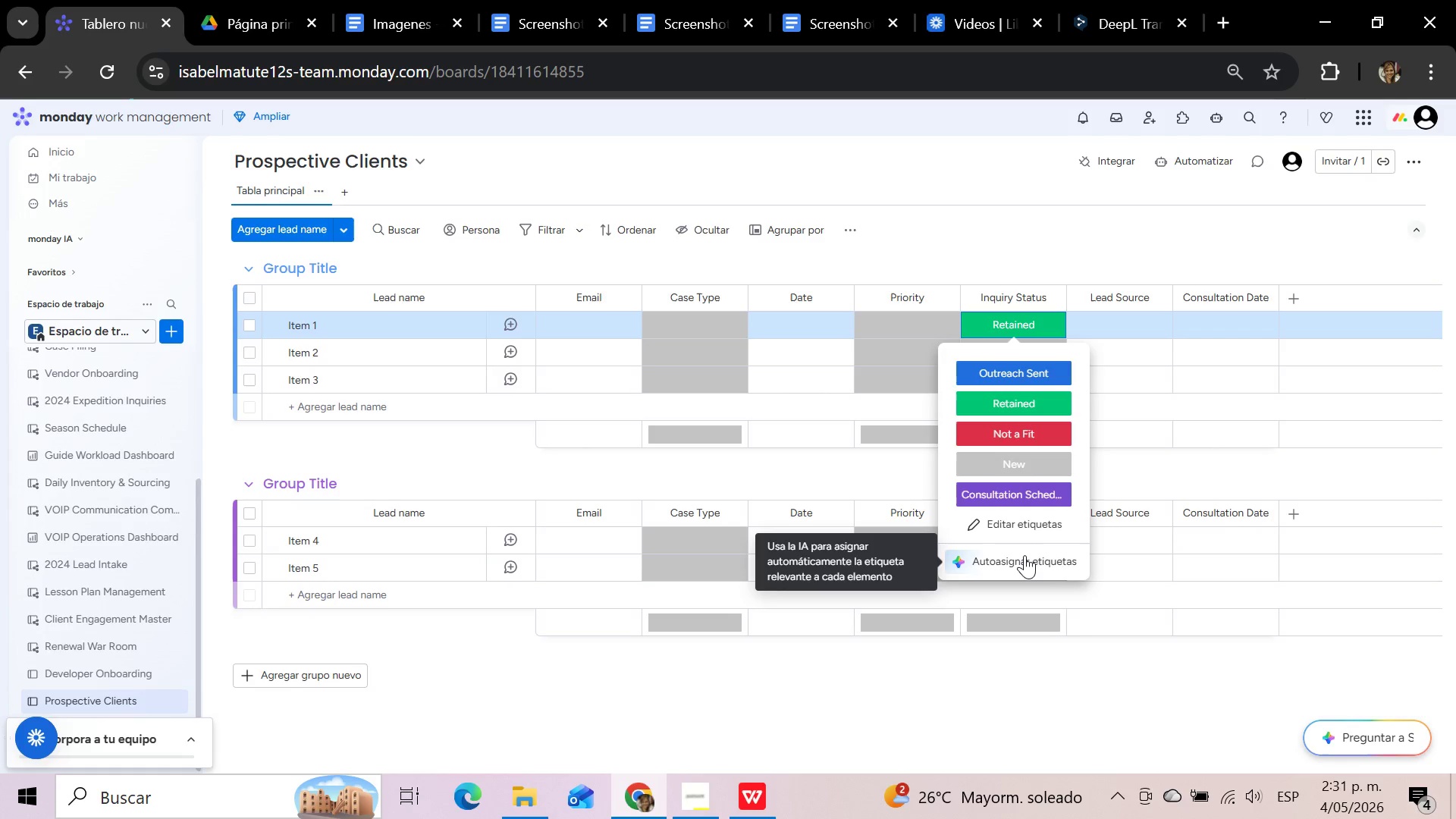 
left_click([1141, 255])
 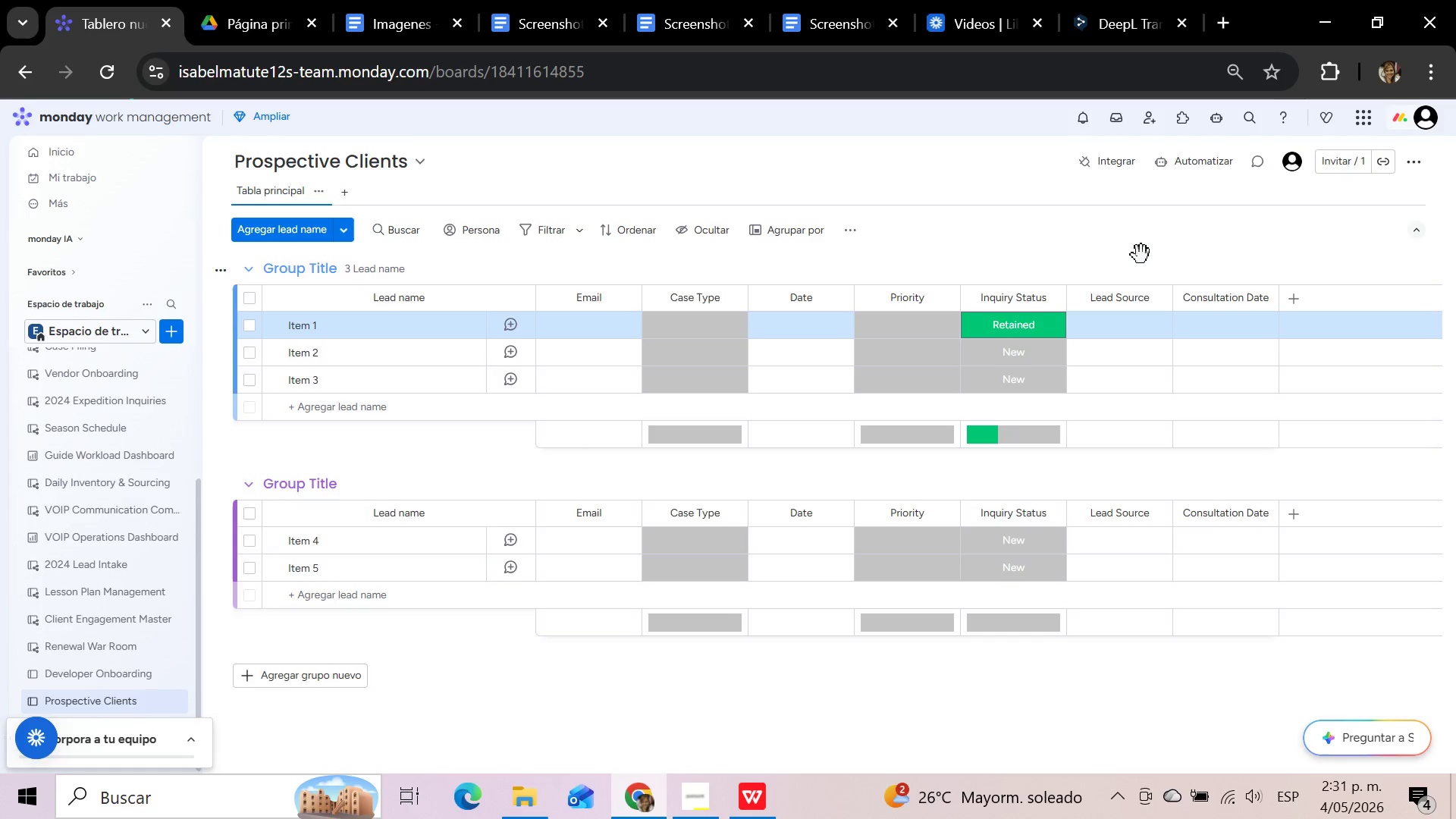 
wait(12.02)
 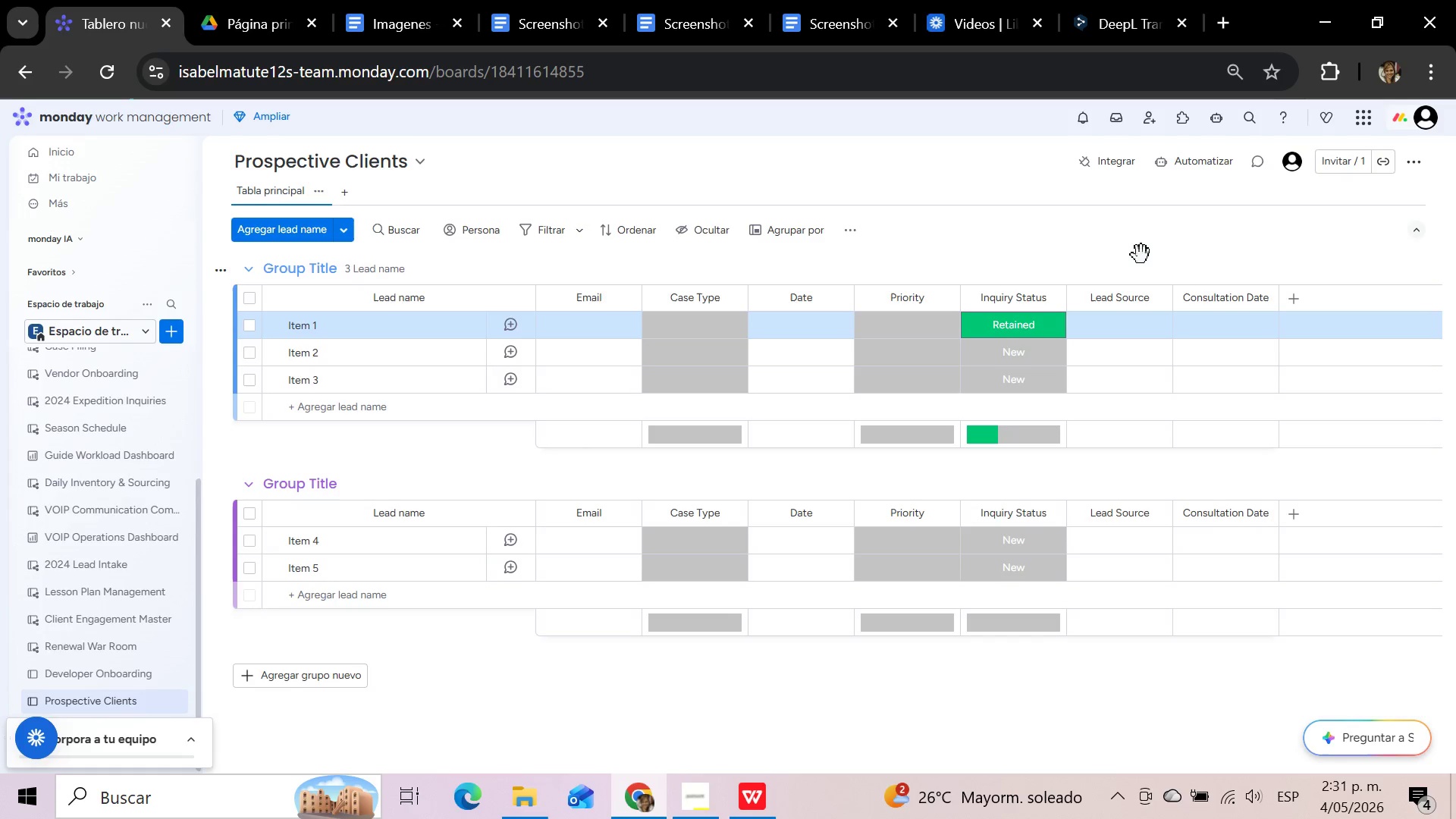 
left_click([731, 297])
 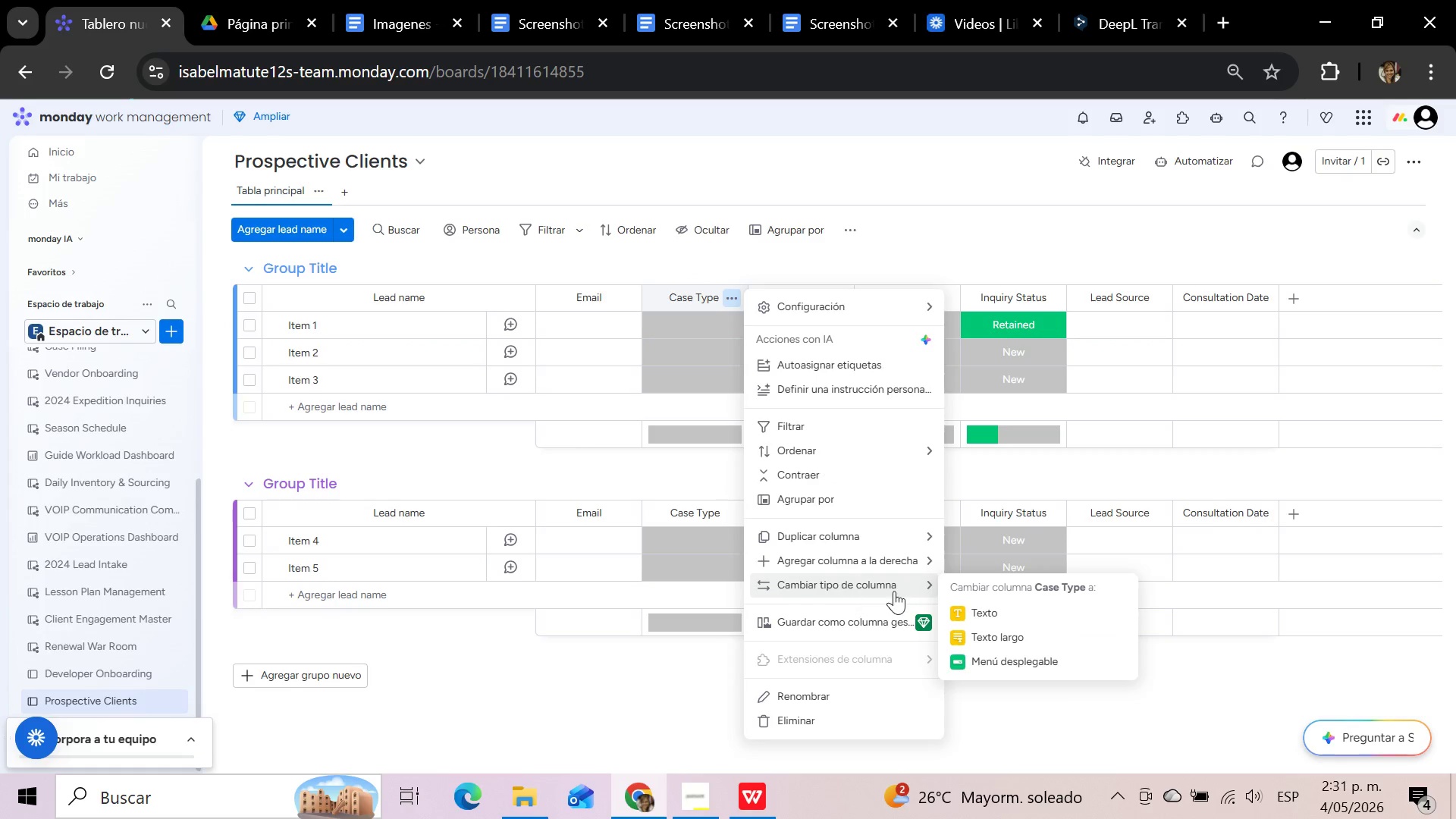 
left_click([998, 660])
 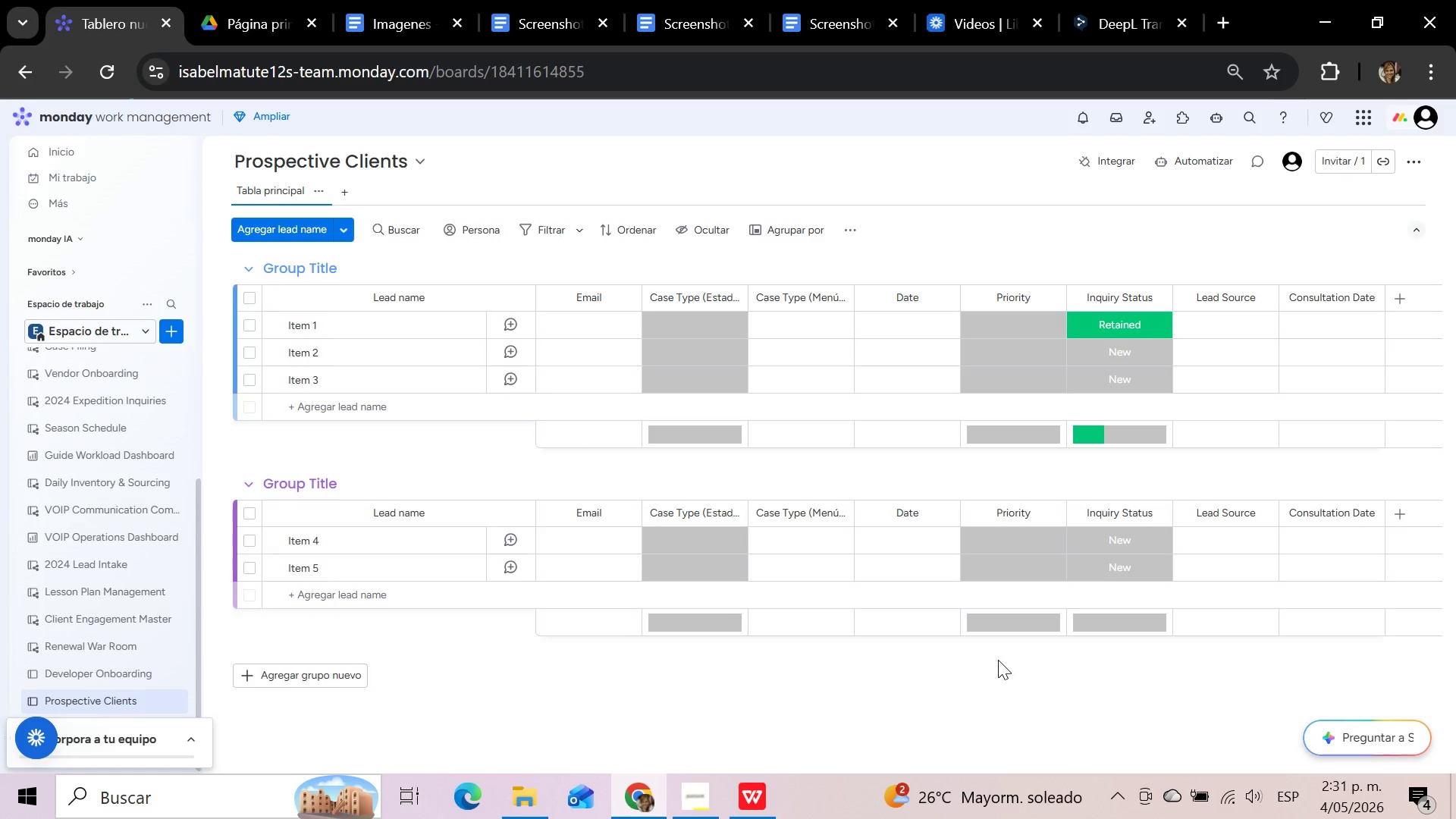 
wait(11.53)
 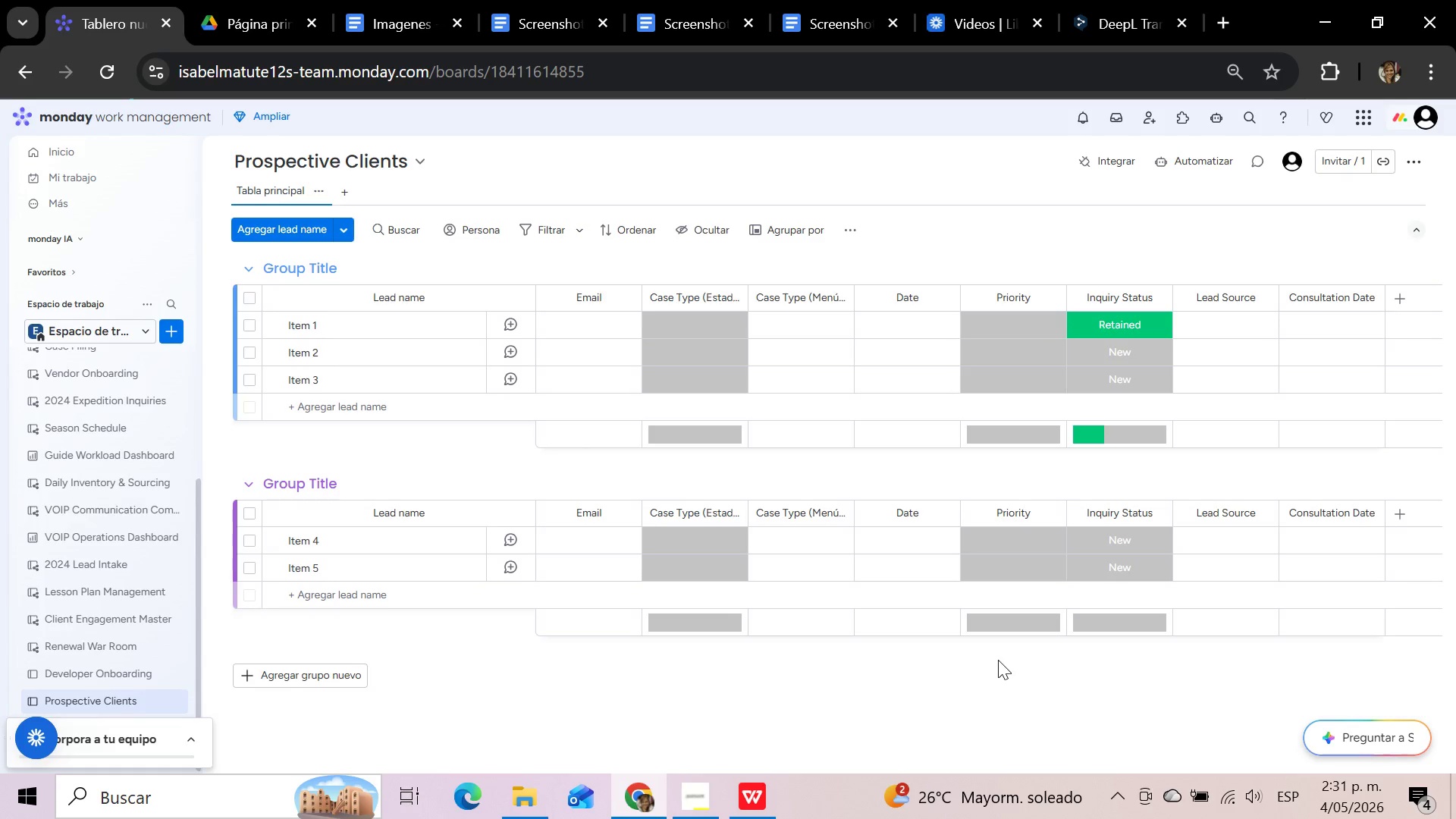 
left_click([898, 252])
 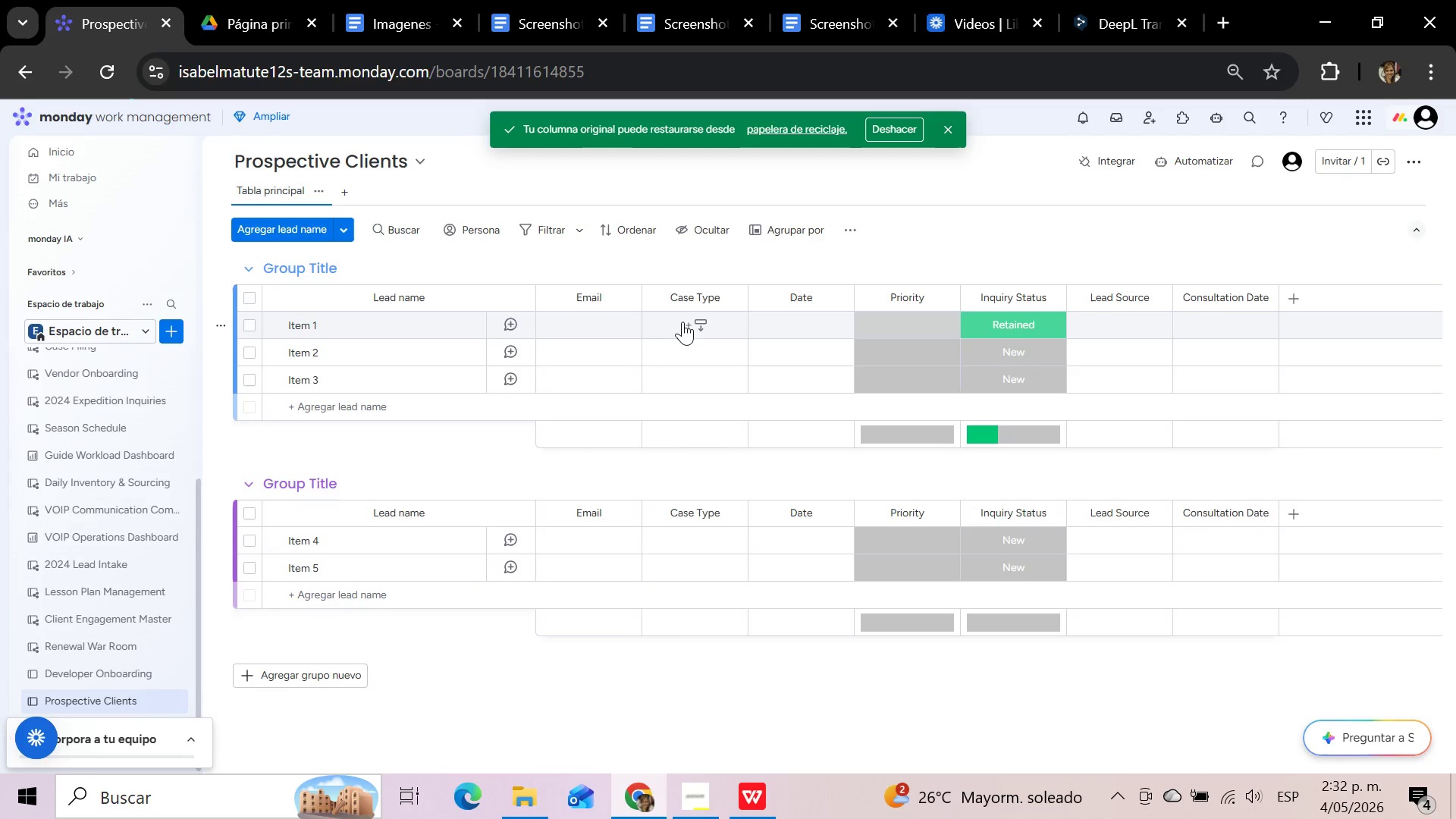 
wait(15.12)
 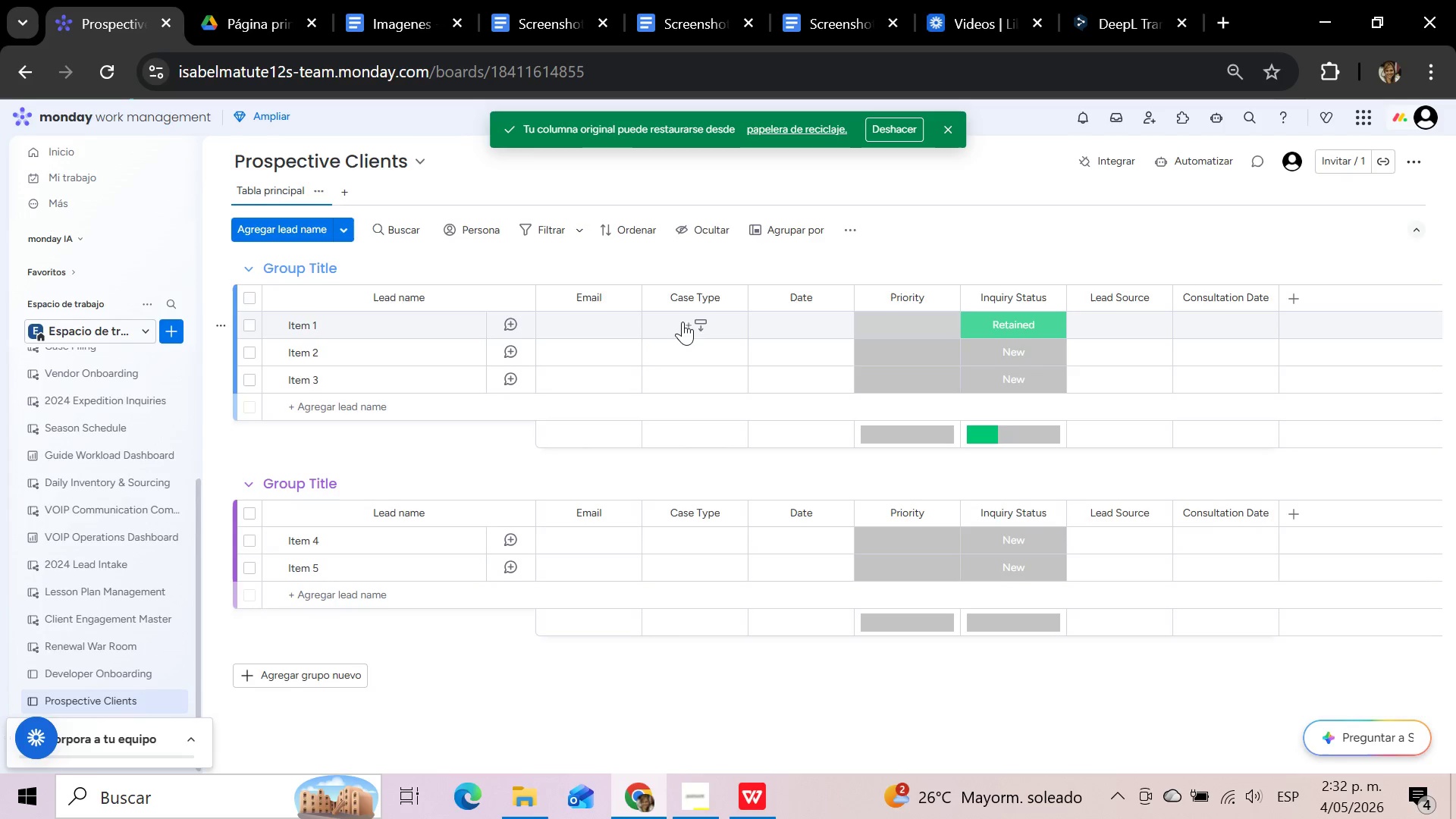 
left_click([677, 328])
 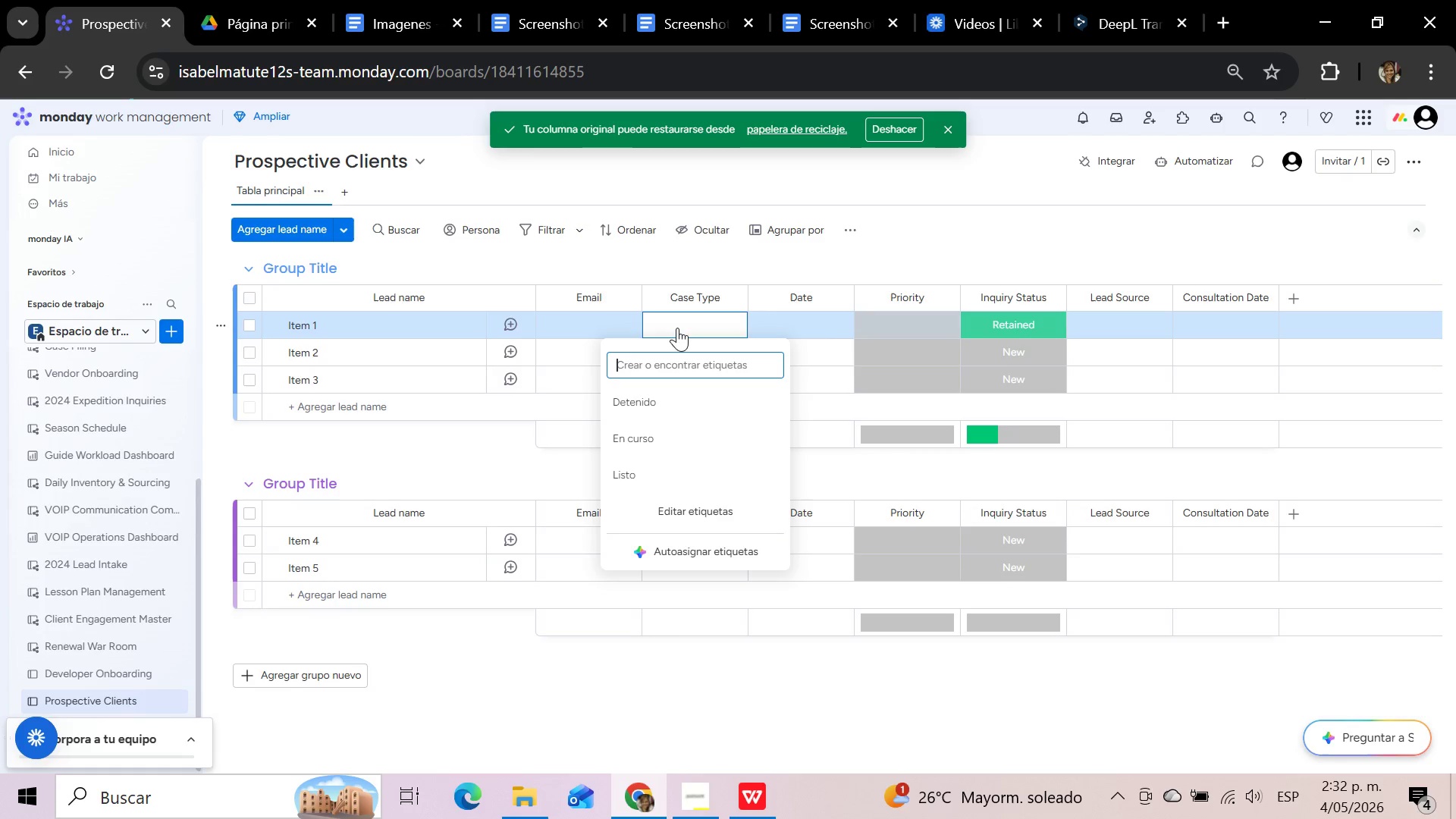 
type(Green Card)
 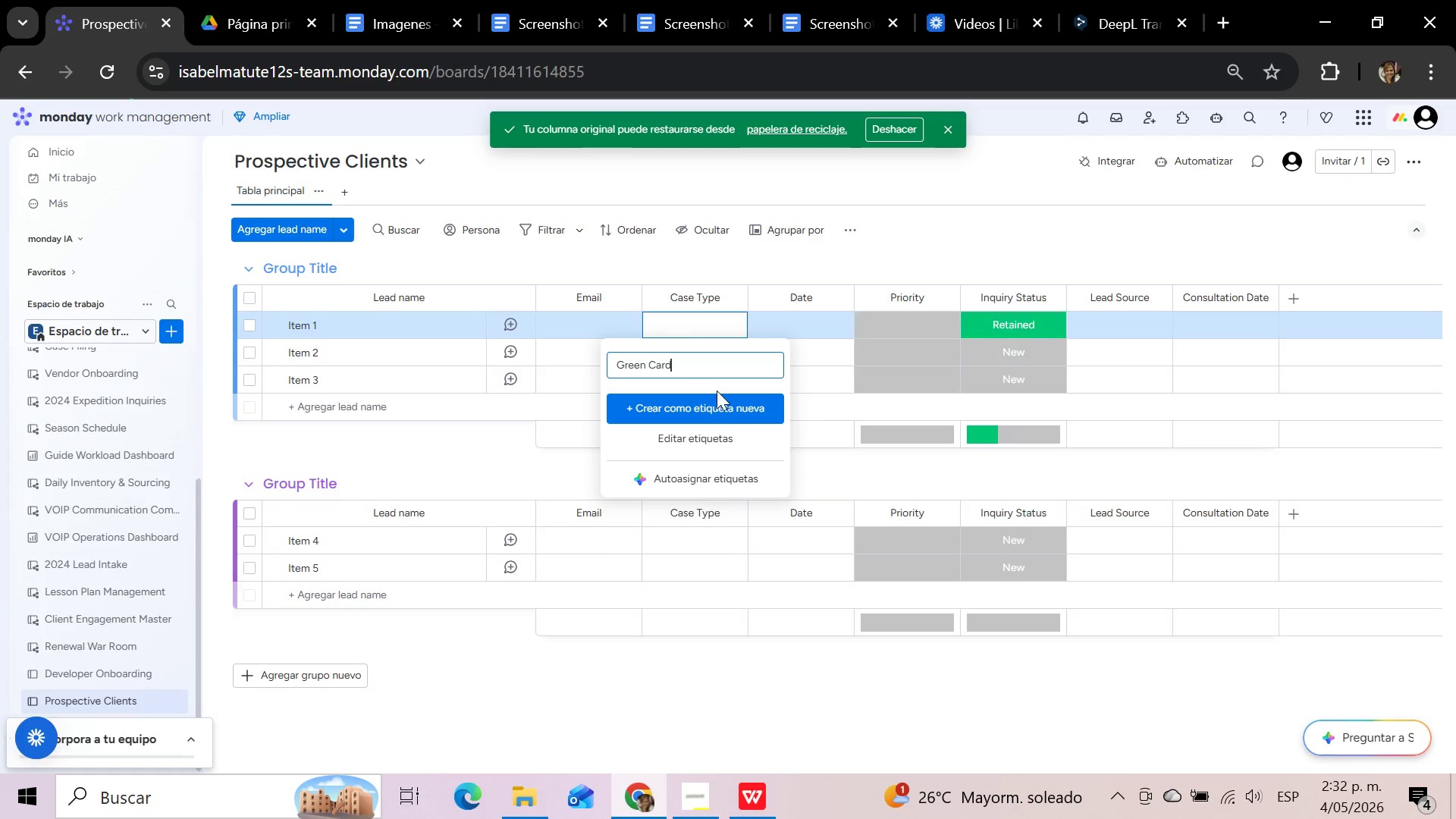 
left_click([718, 406])
 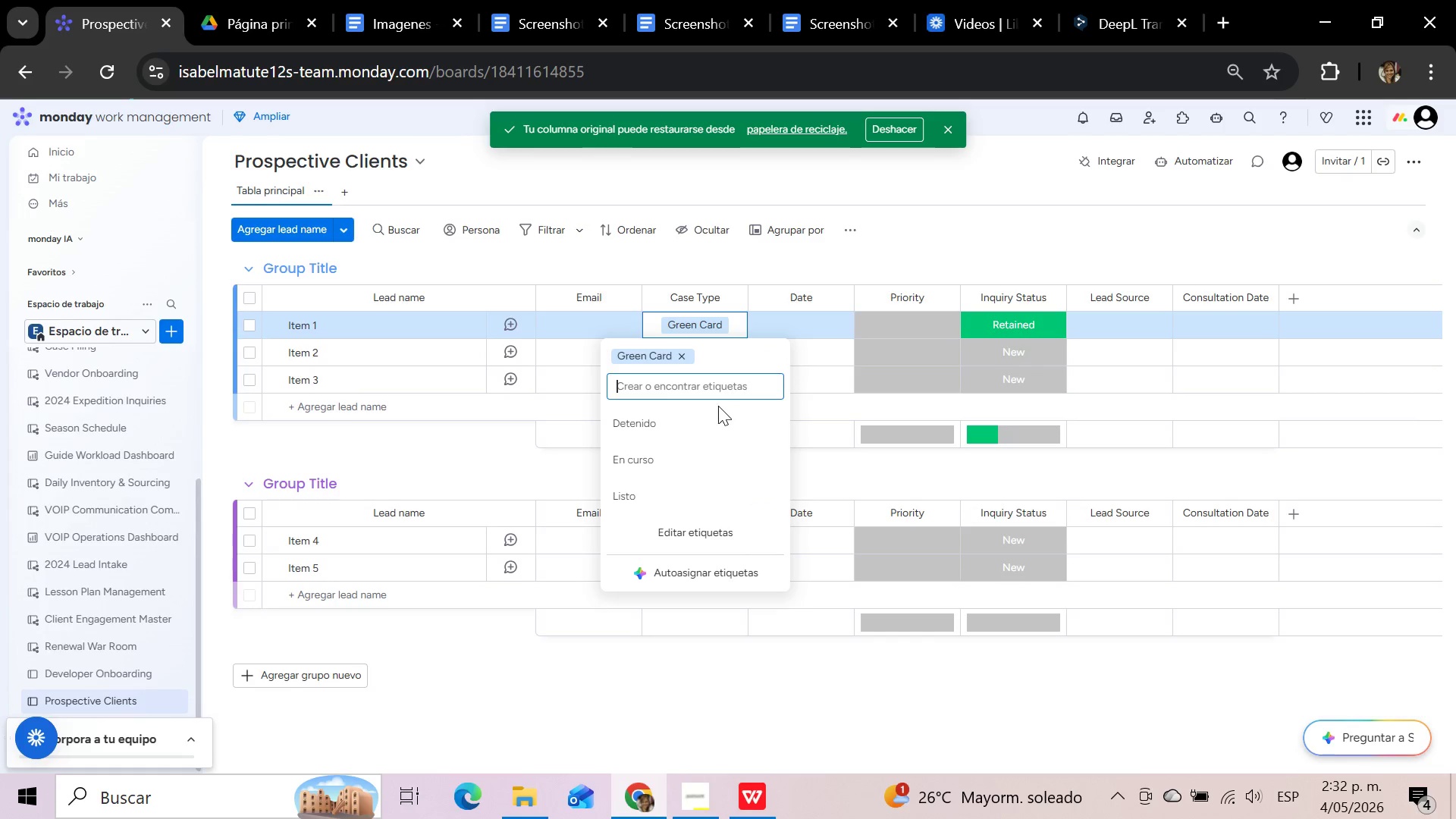 
left_click([720, 388])
 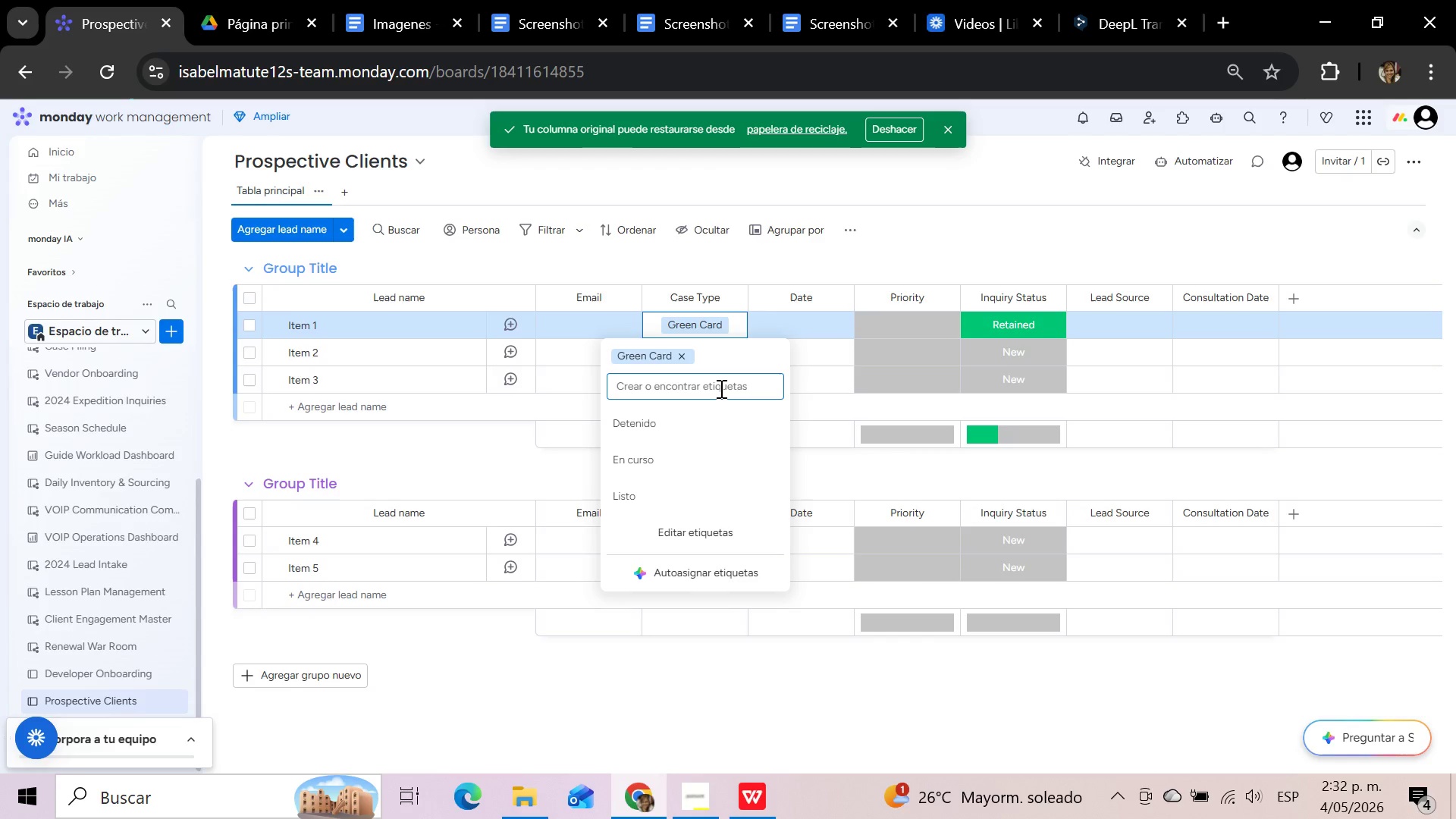 
key(CapsLock)
 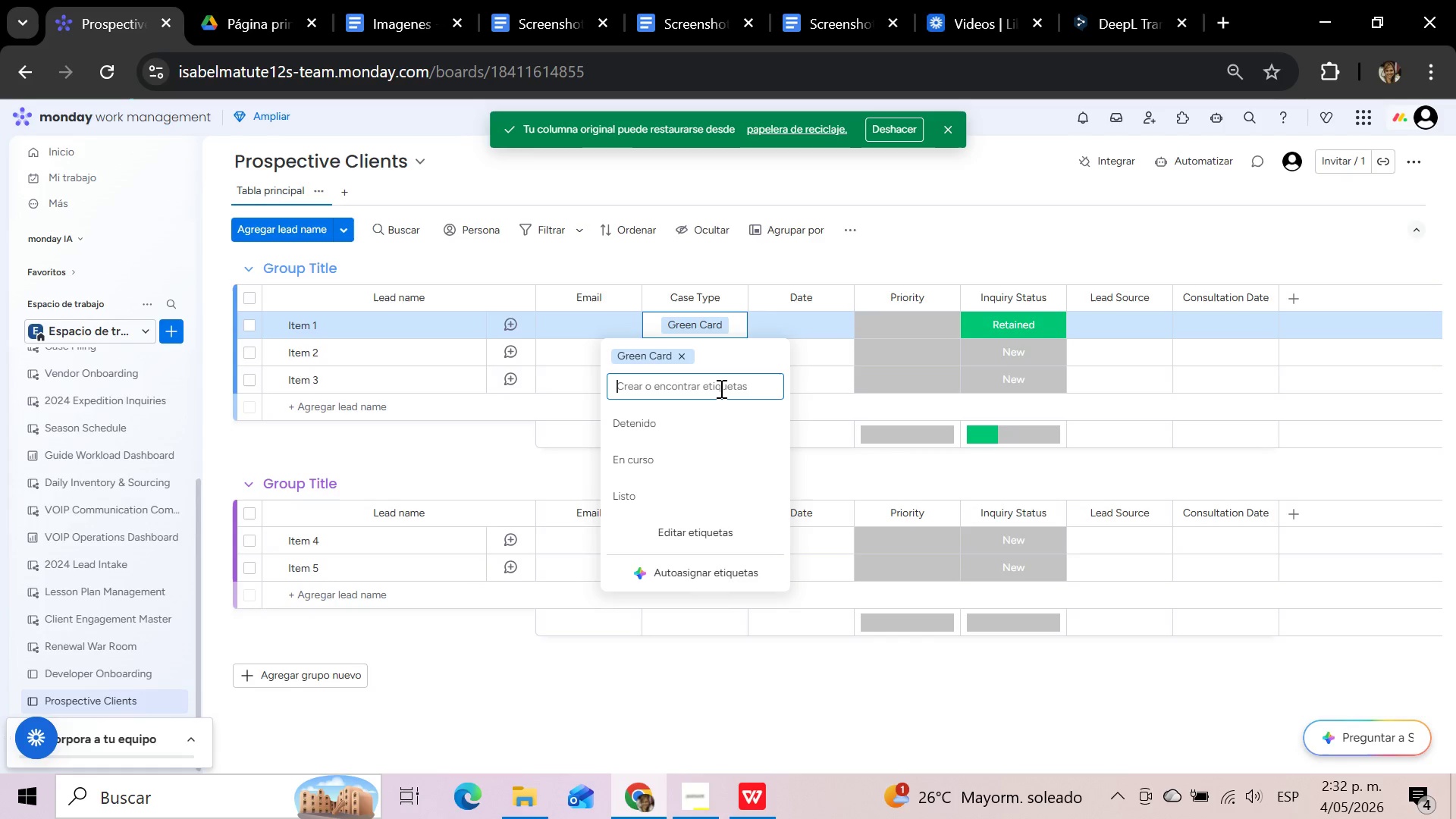 
key(H)
 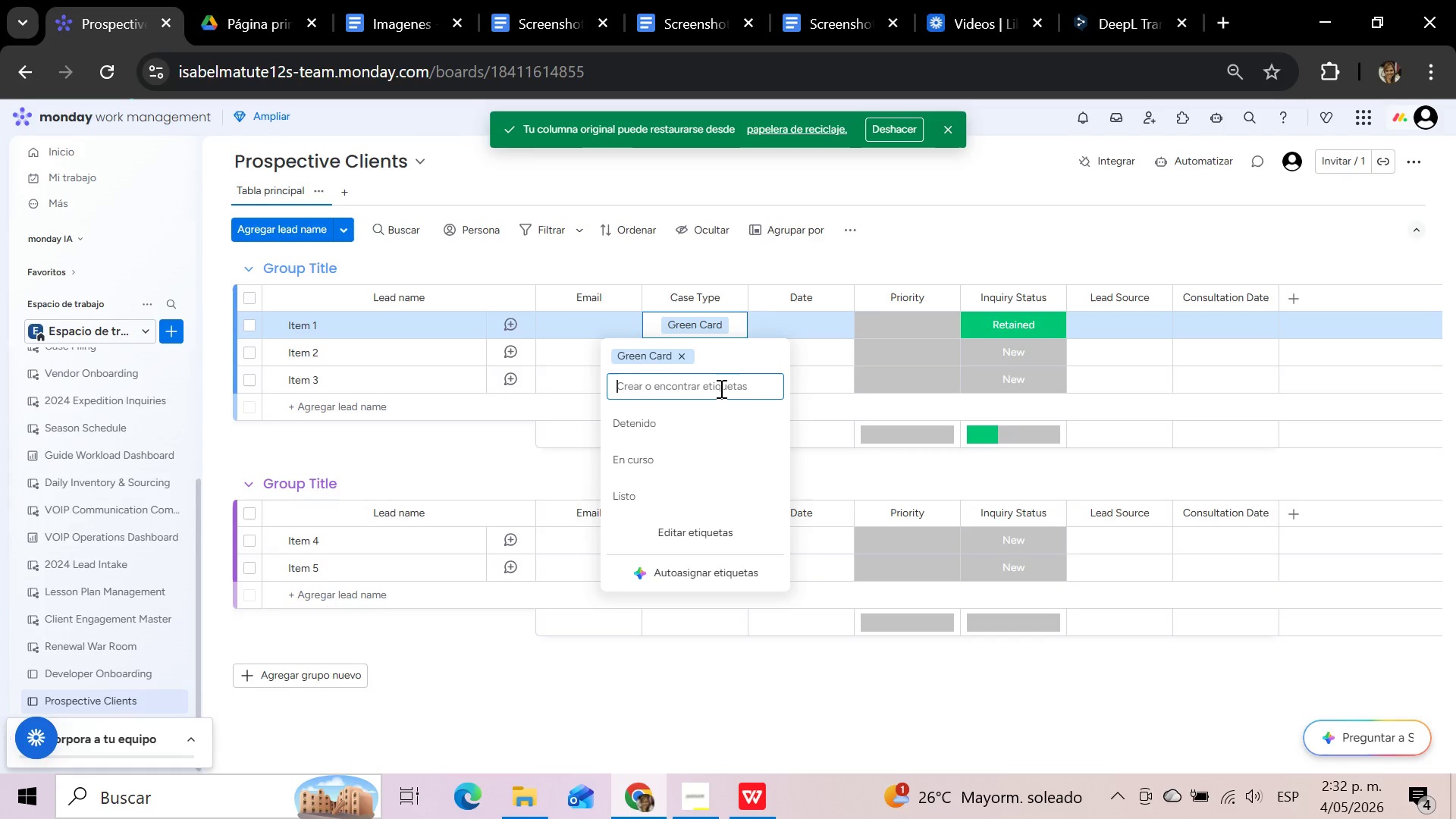 
key(CapsLock)
 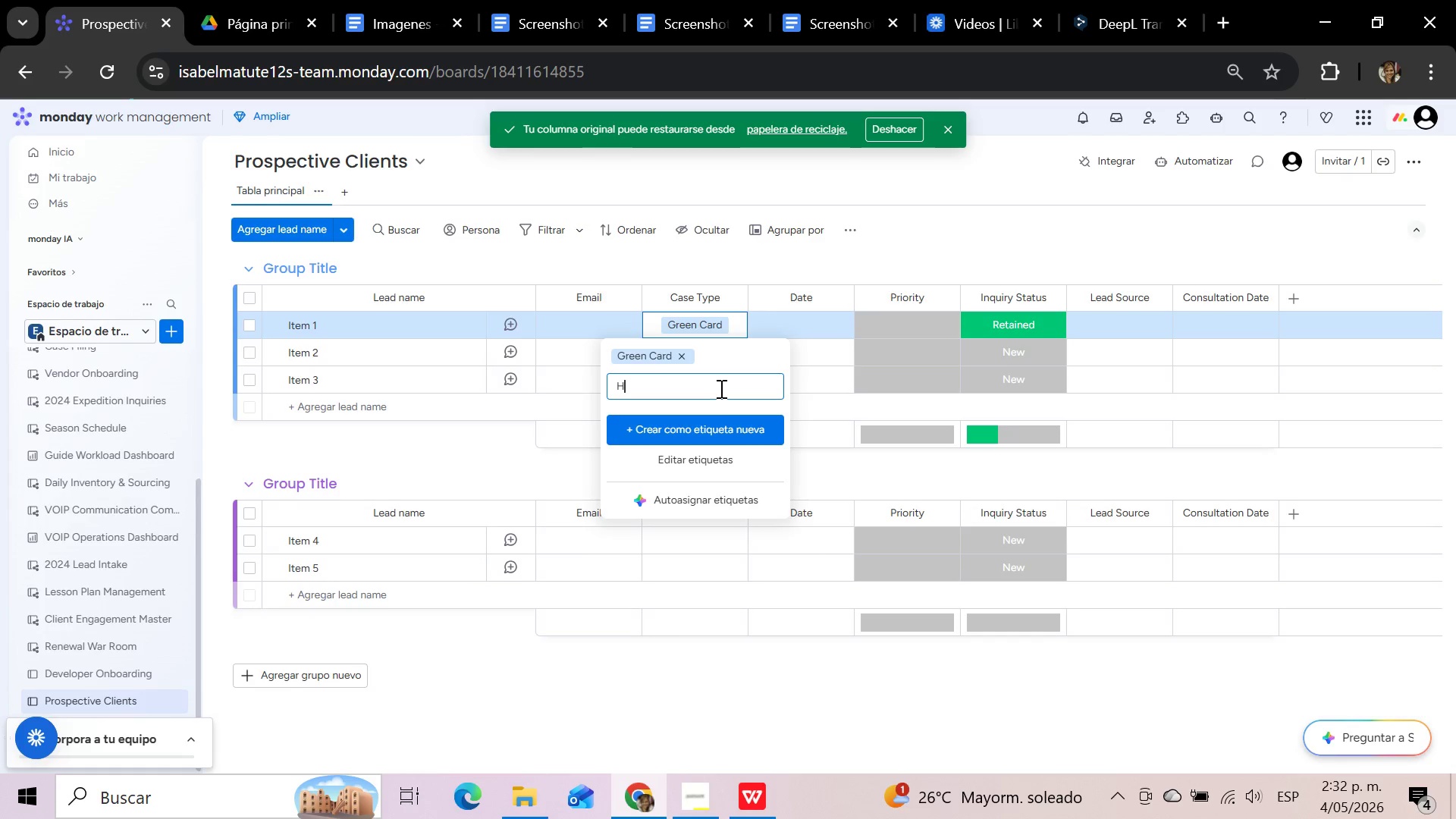 
key(1)
 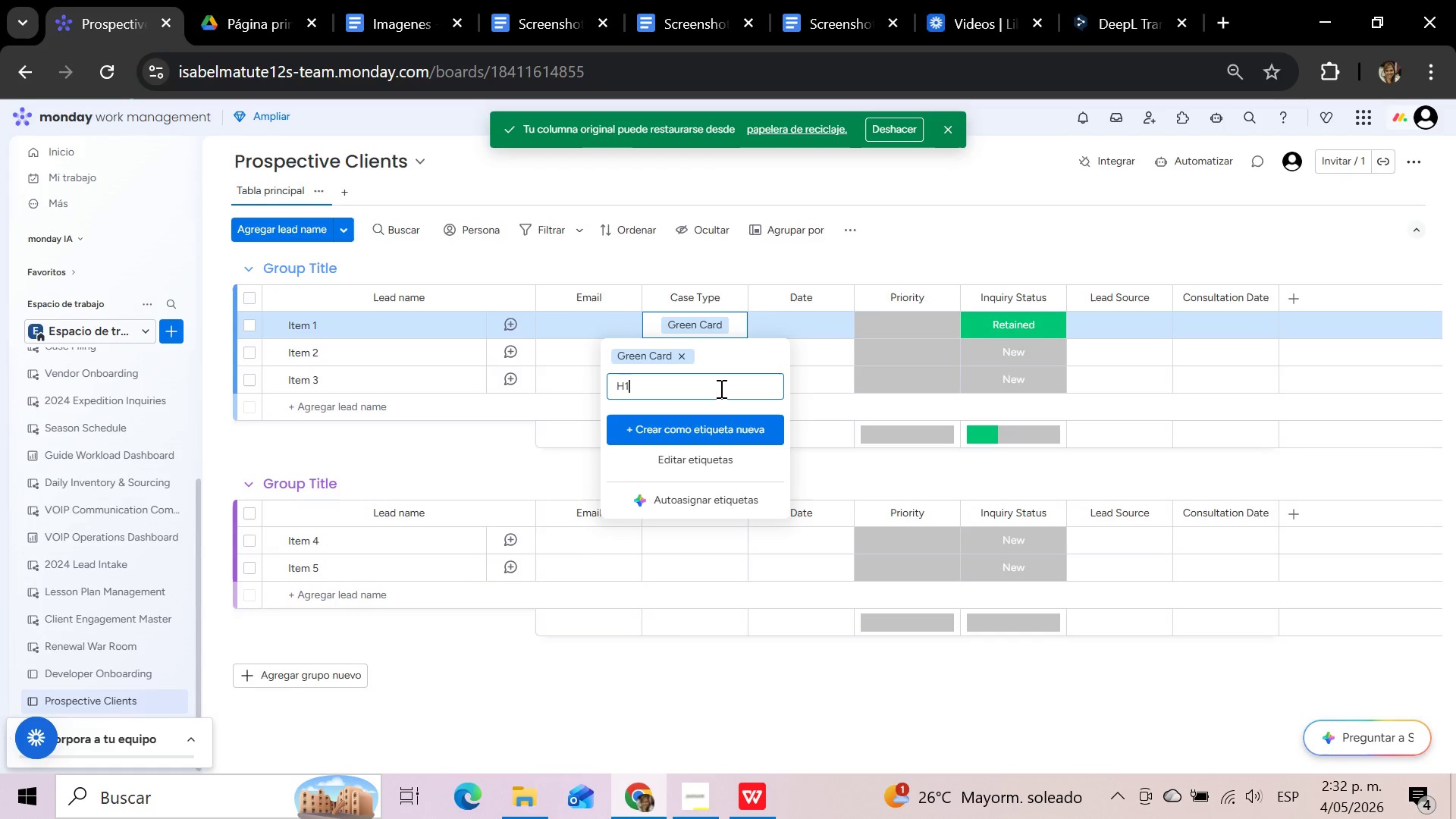 
key(Minus)
 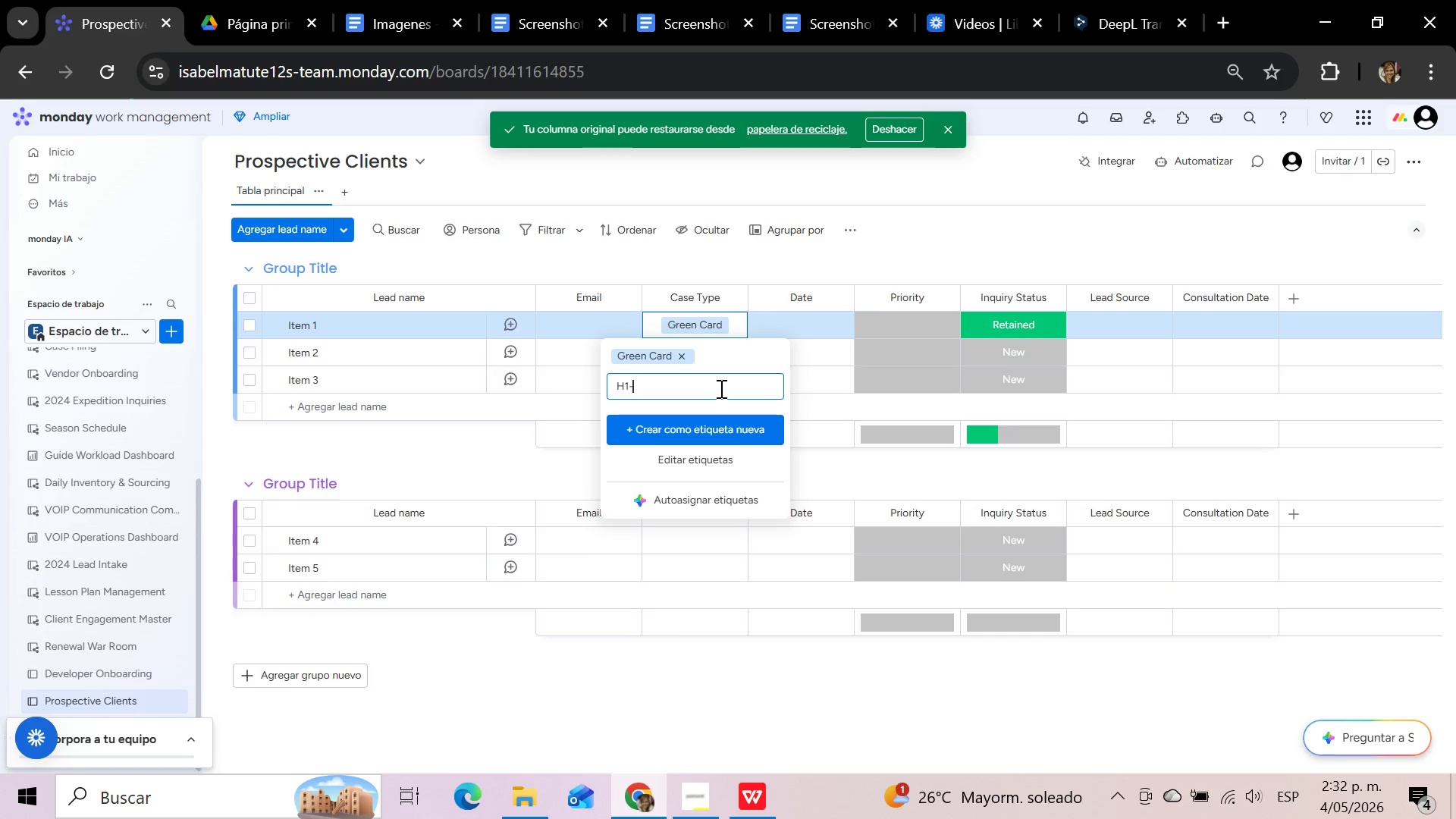 
key(CapsLock)
 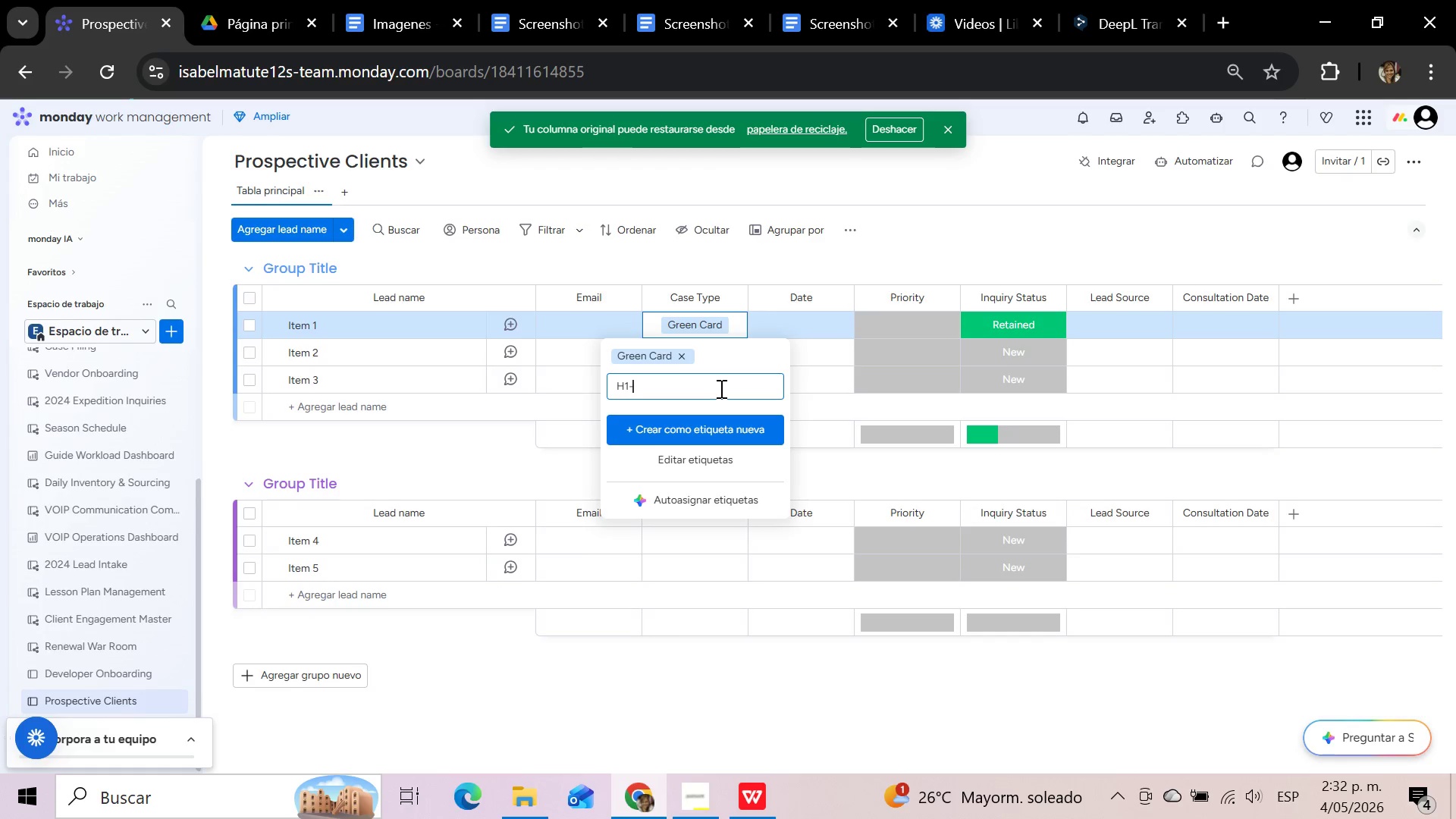 
key(B)
 